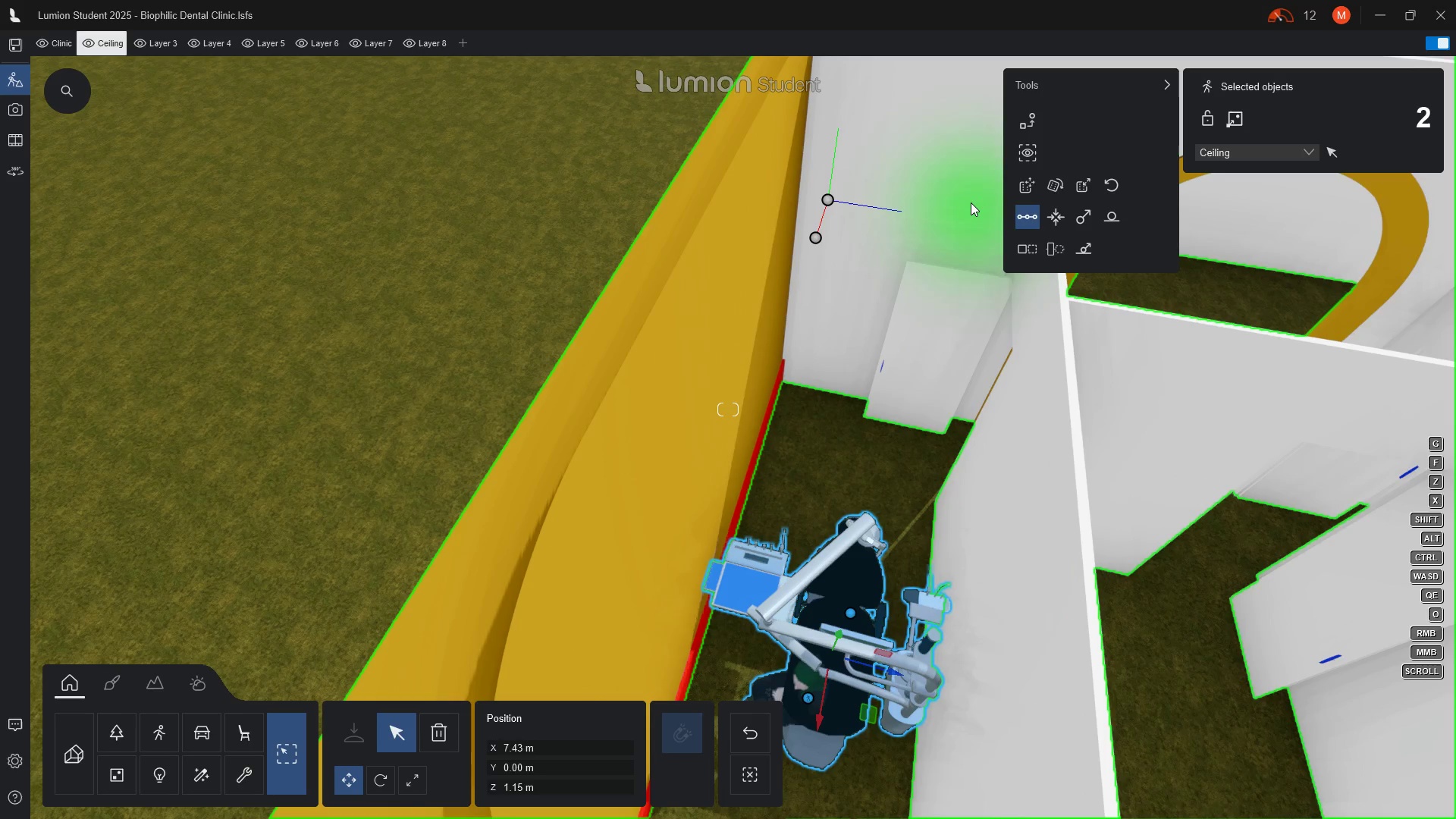 
scroll: coordinate [788, 373], scroll_direction: down, amount: 1.0
 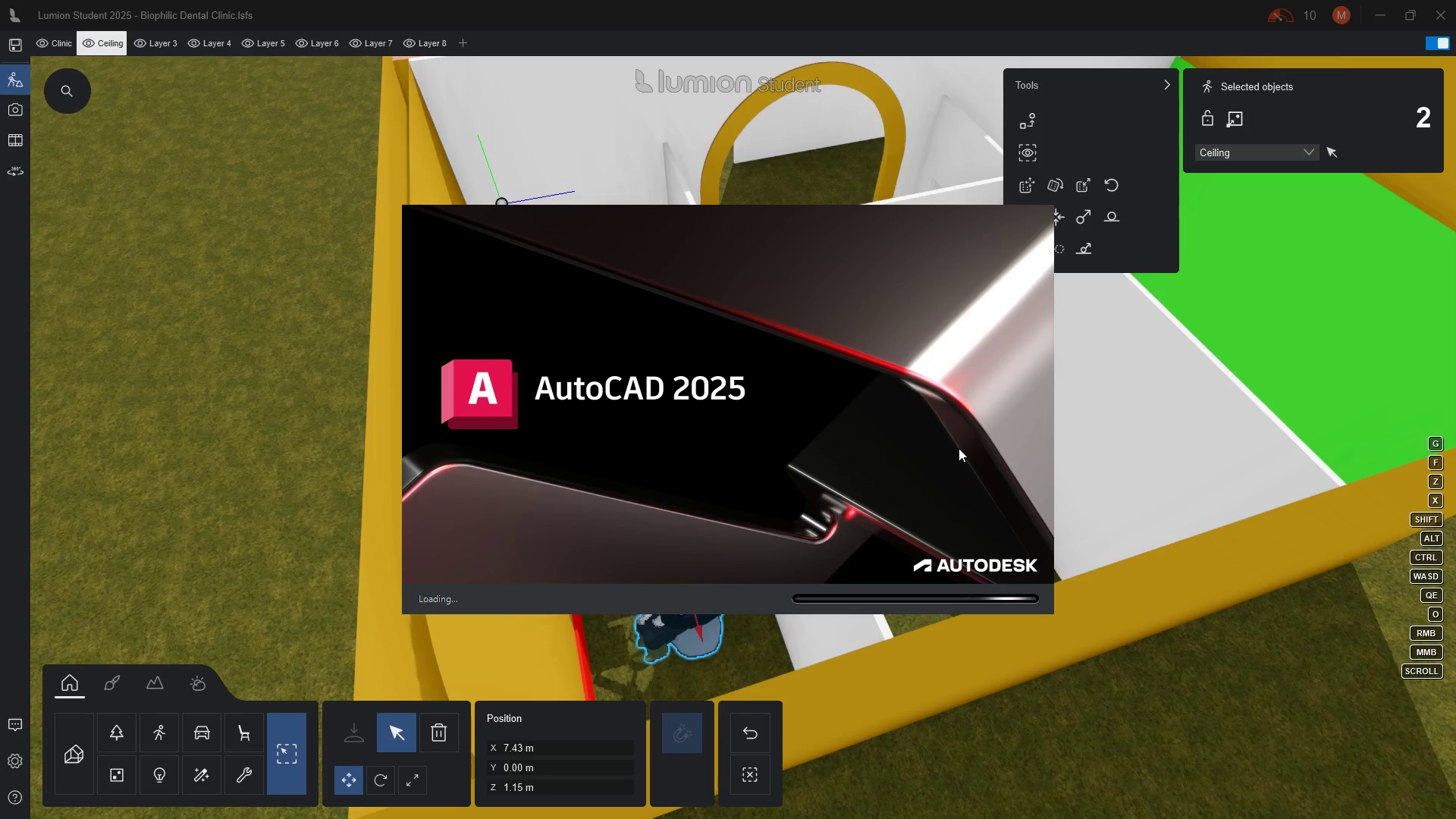 
wait(30.23)
 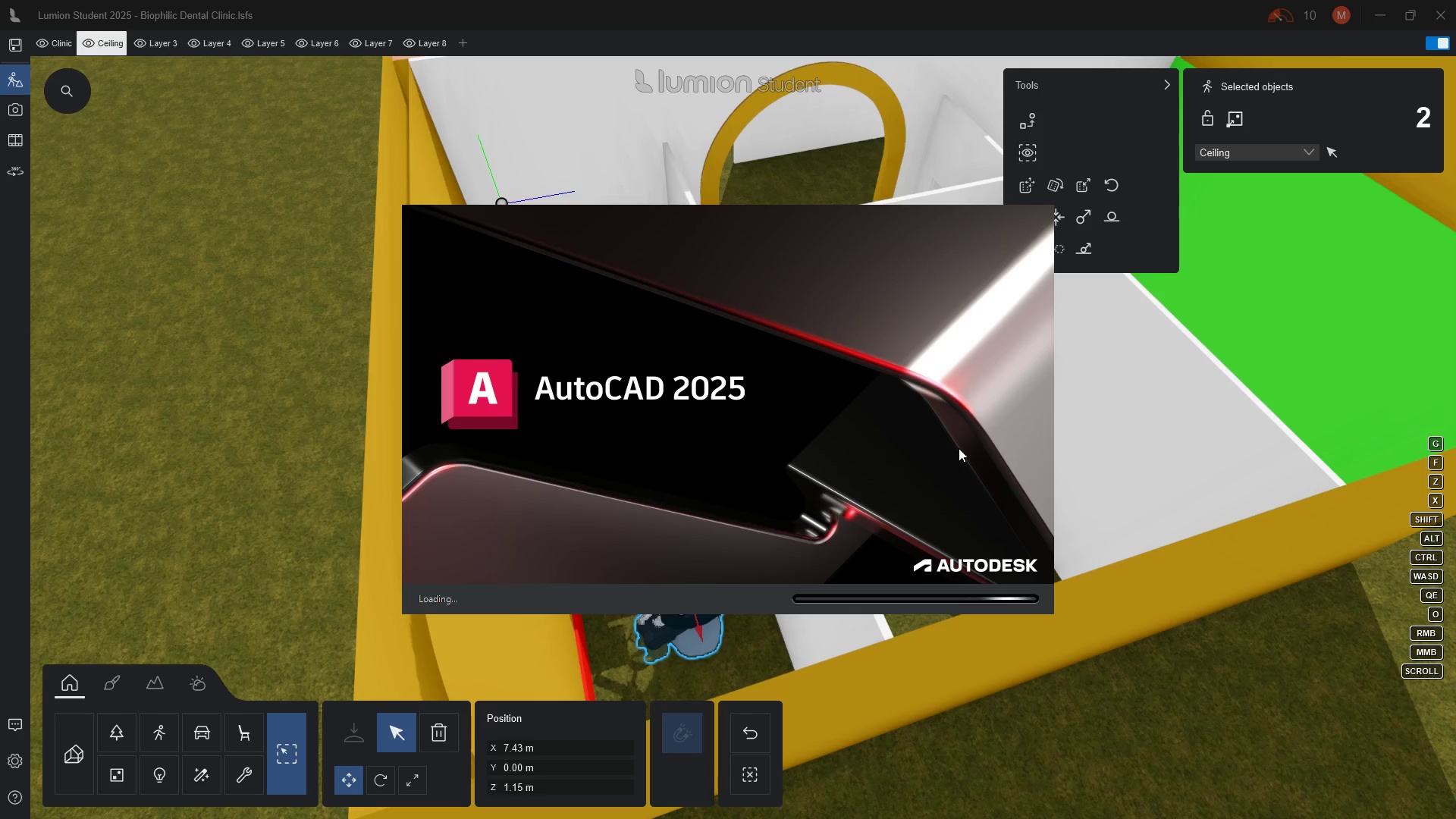 
left_click([1329, 438])
 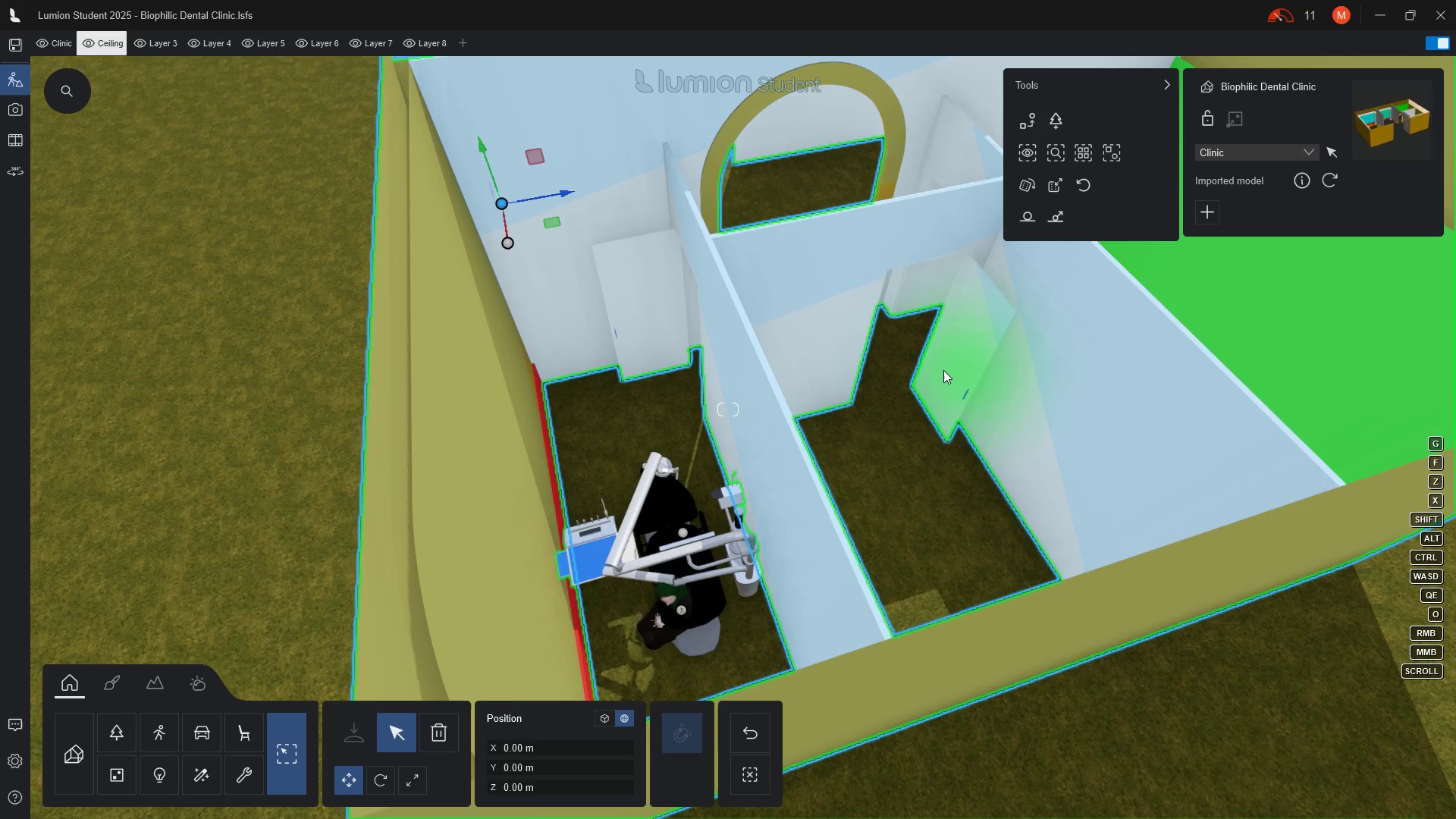 
scroll: coordinate [810, 307], scroll_direction: up, amount: 11.0
 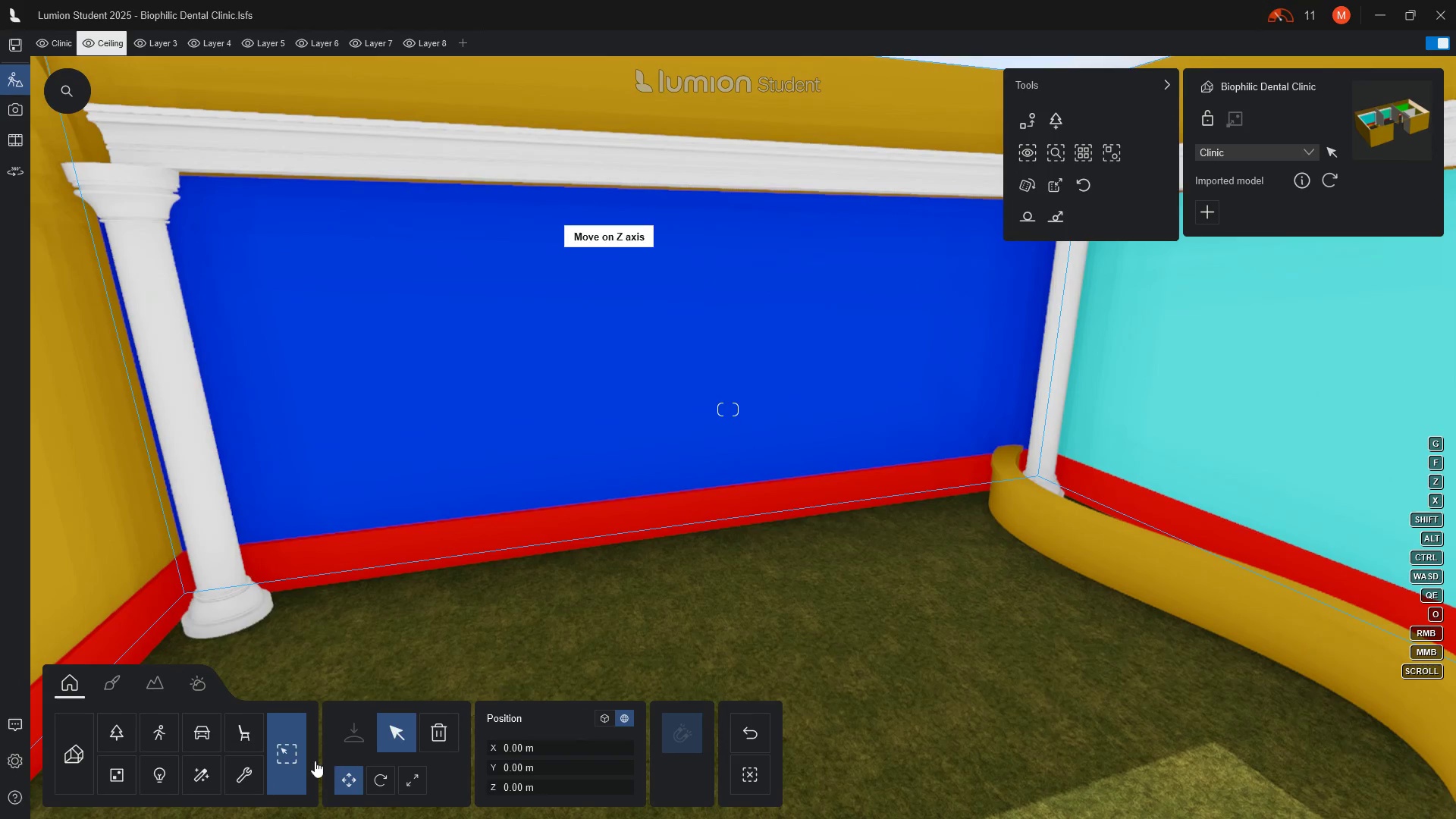 
left_click([249, 739])
 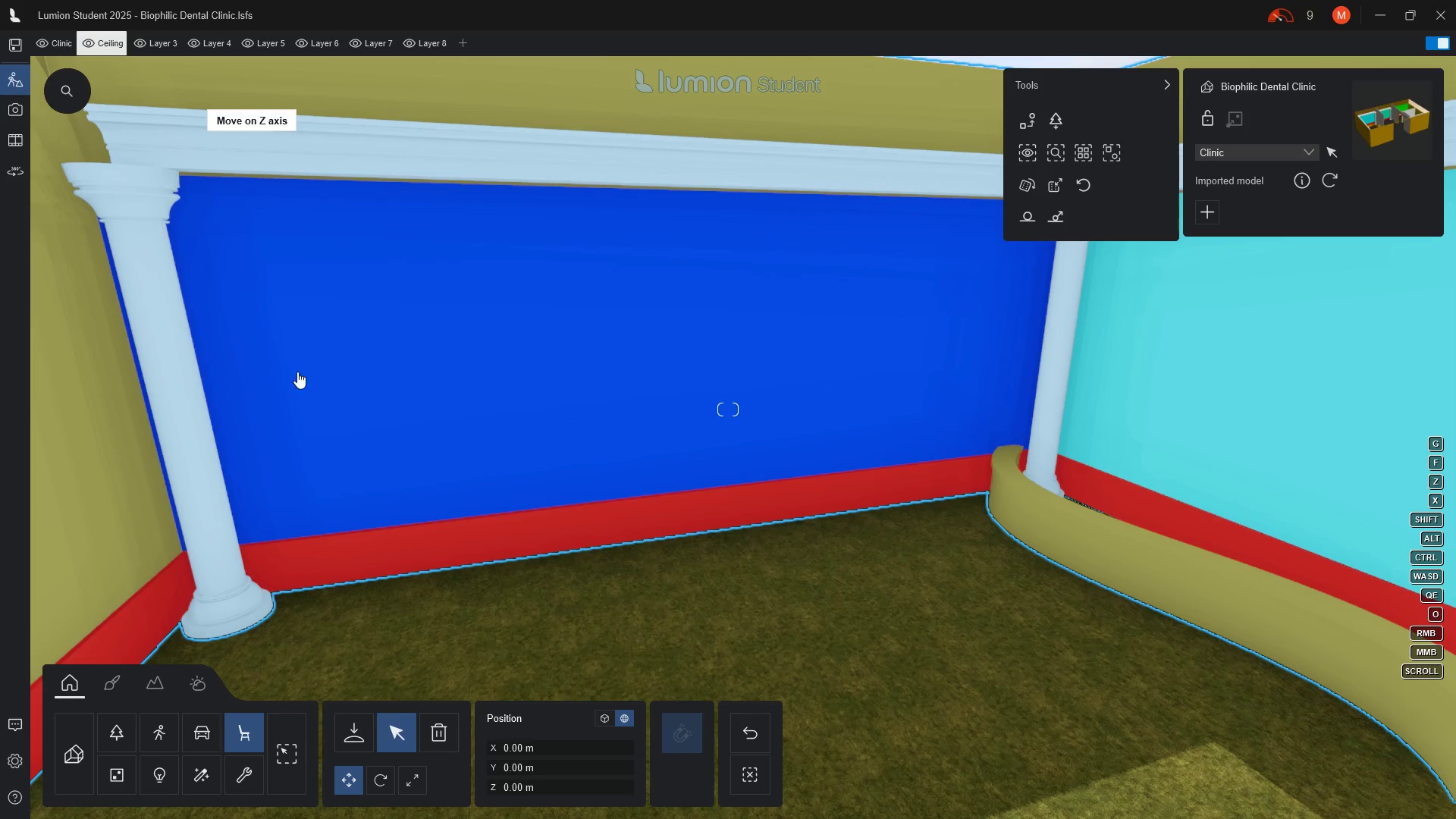 
left_click([353, 724])
 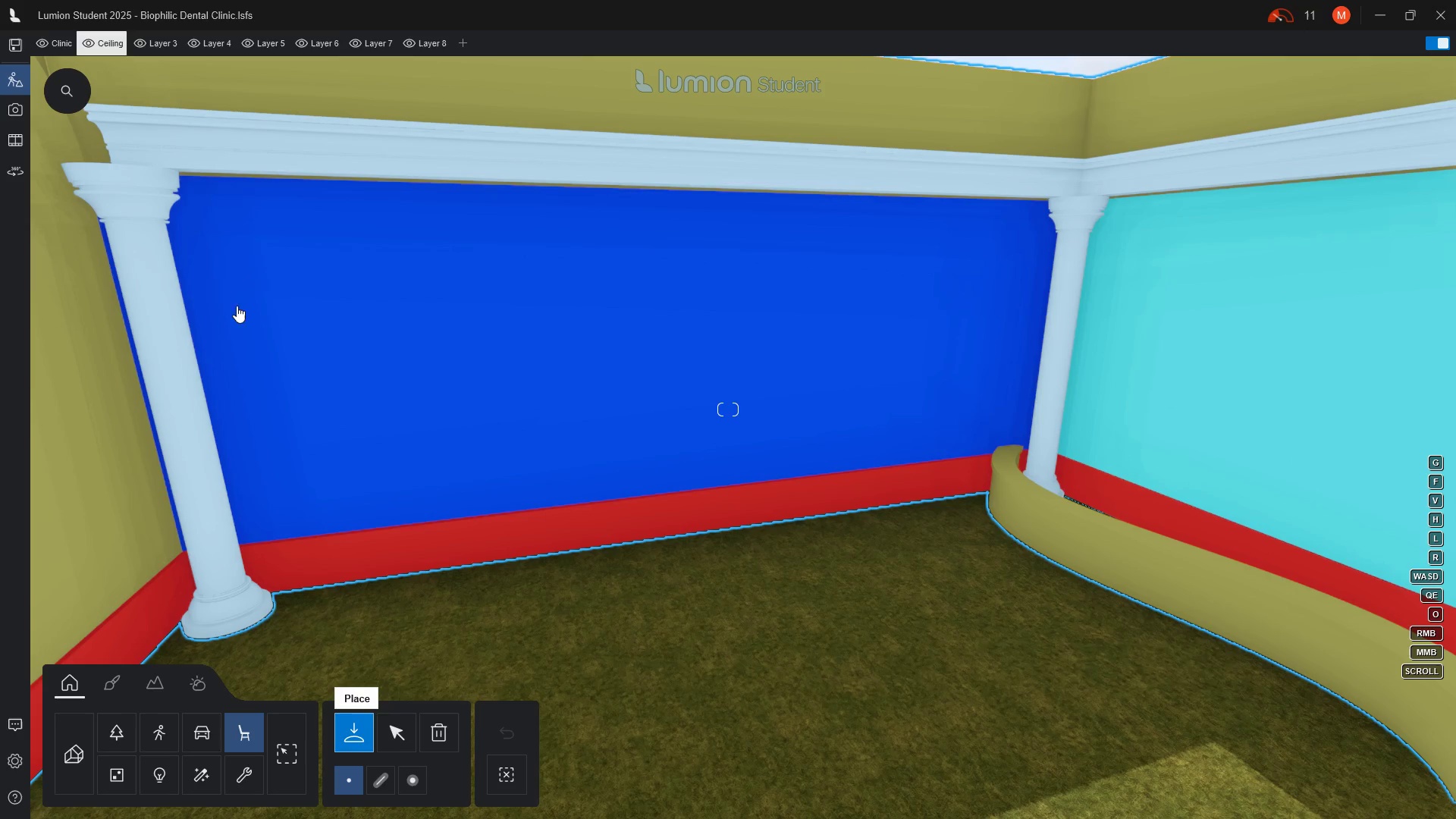 
mouse_move([184, 290])
 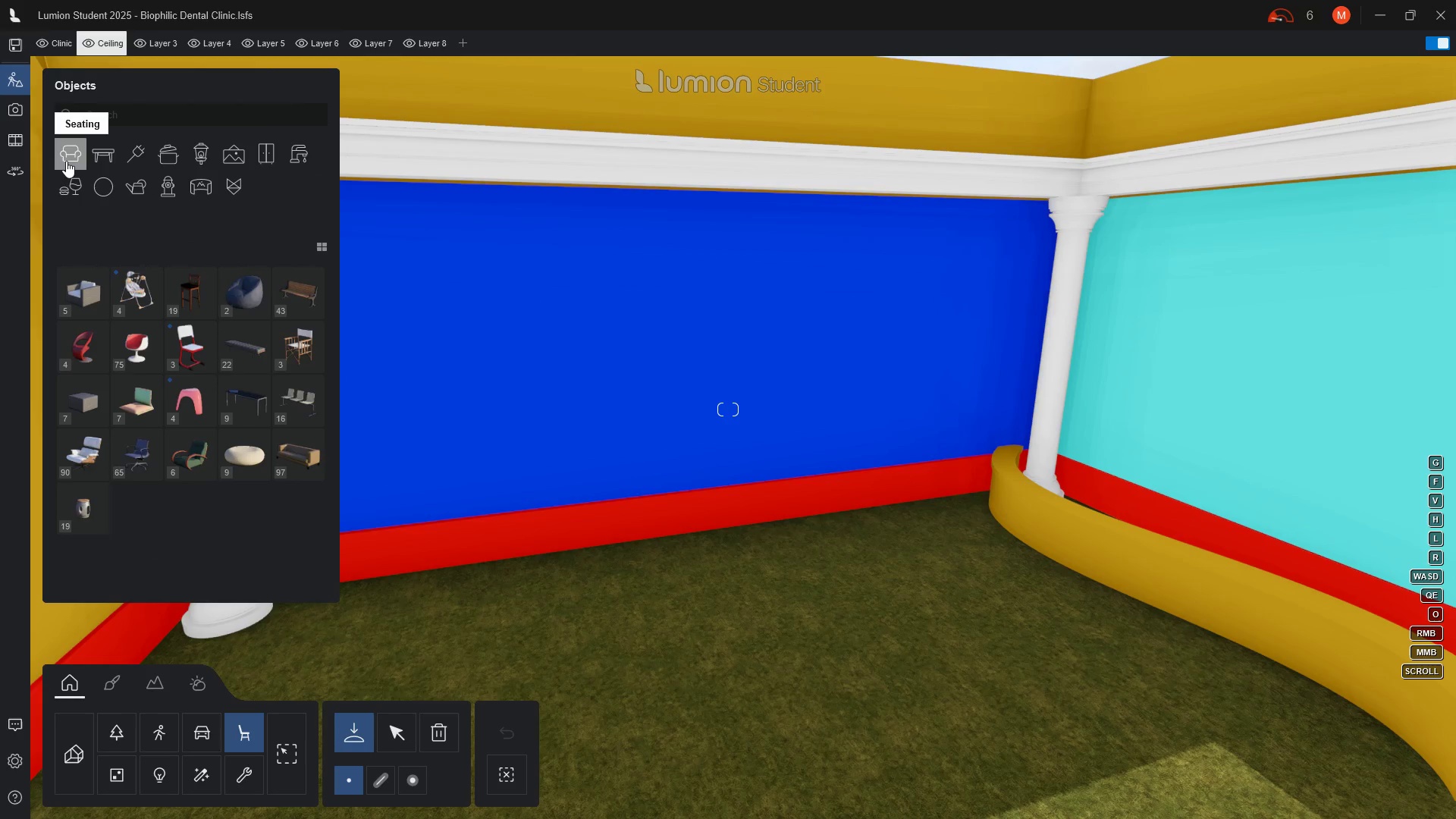 
wait(8.45)
 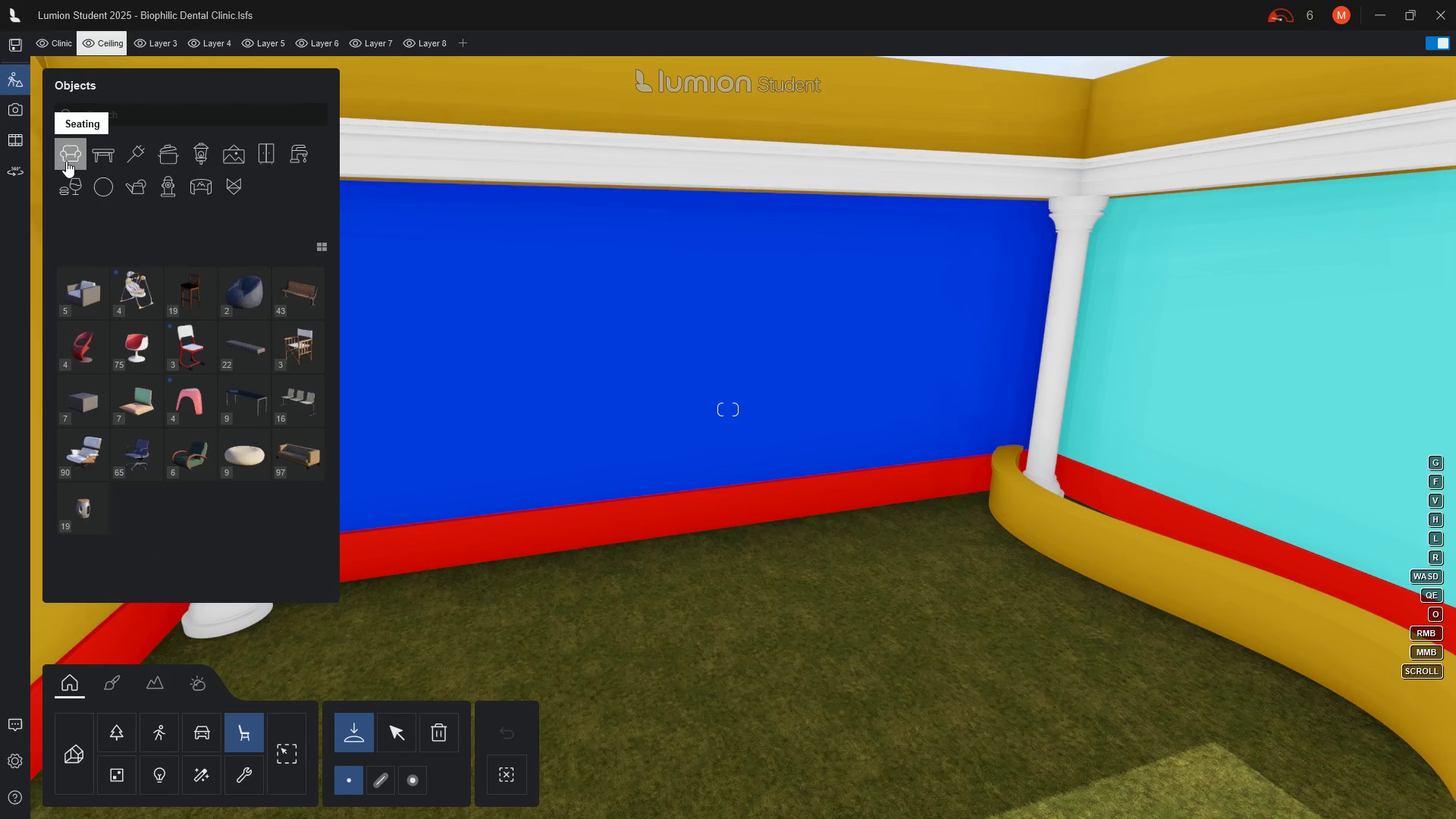 
left_click([73, 155])
 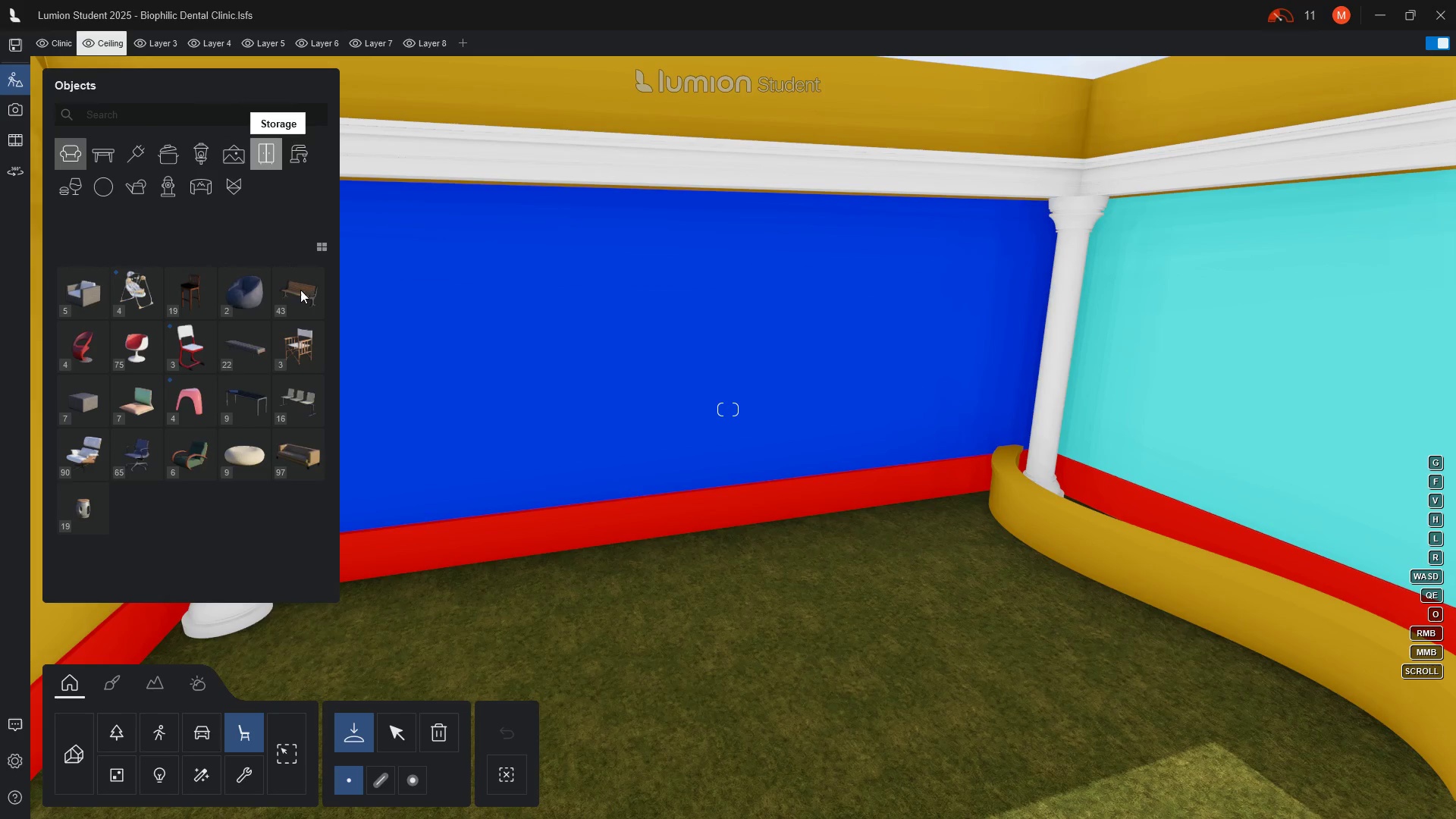 
wait(5.83)
 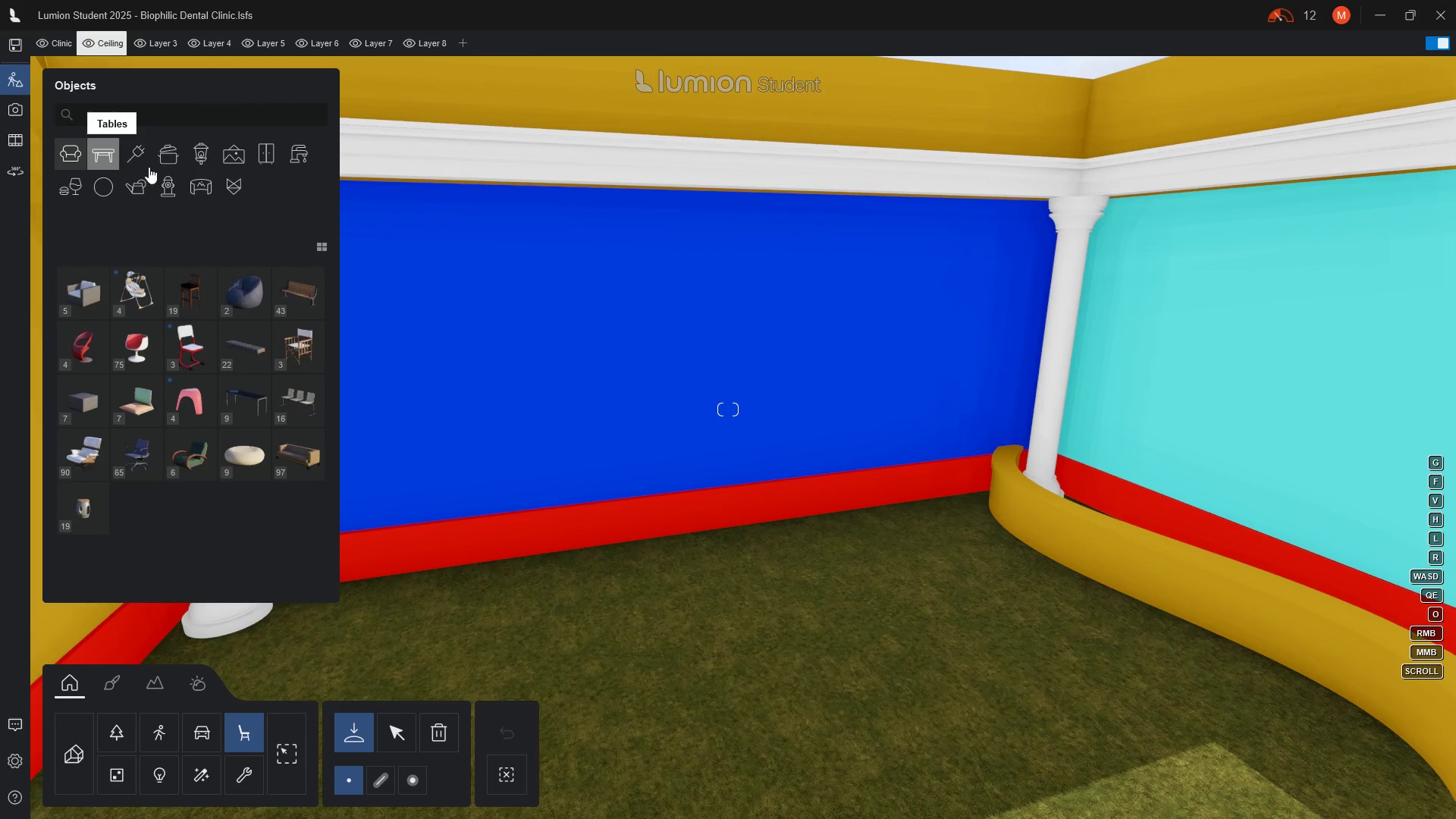 
mouse_move([143, 458])
 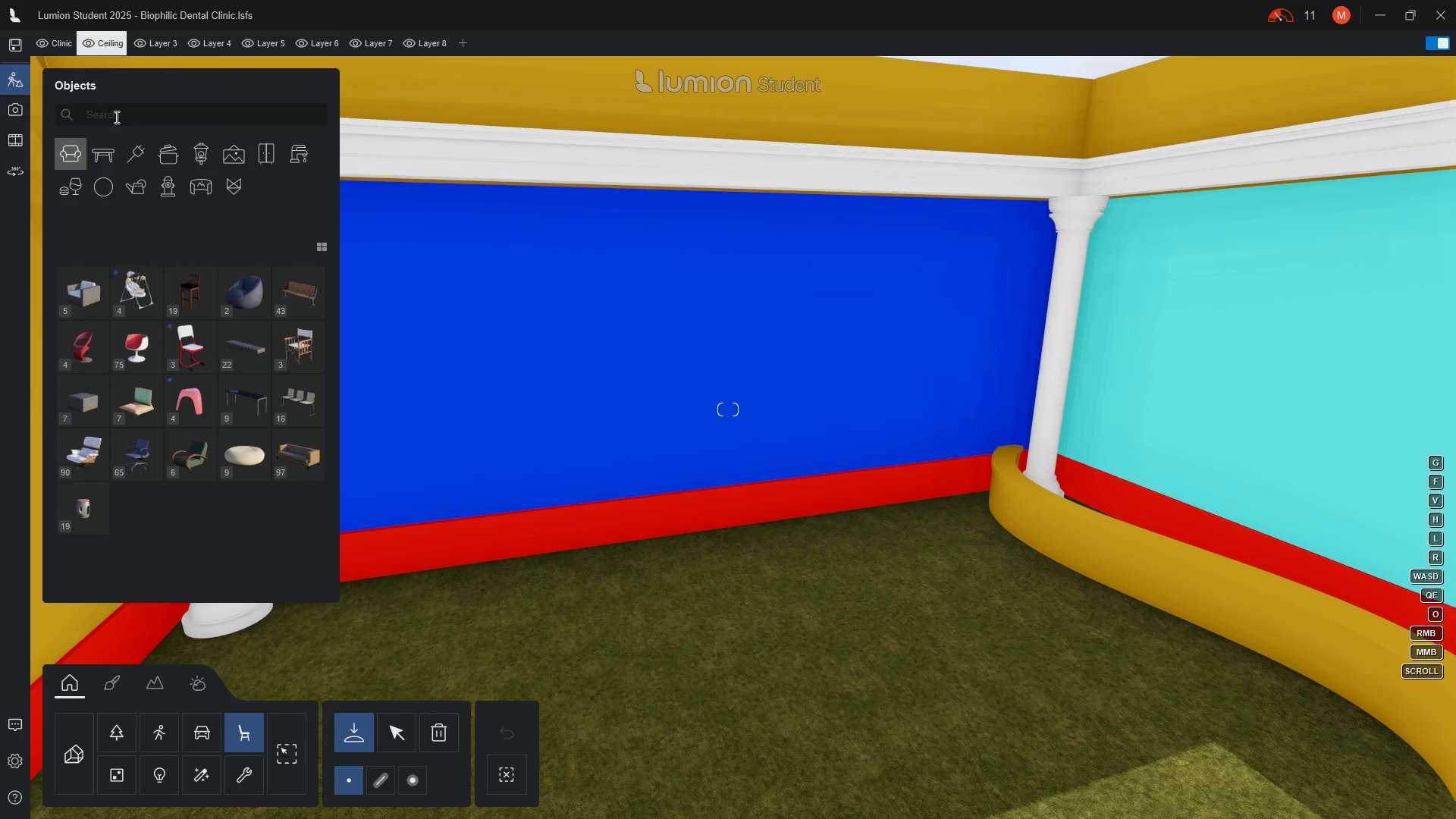 
left_click([115, 117])
 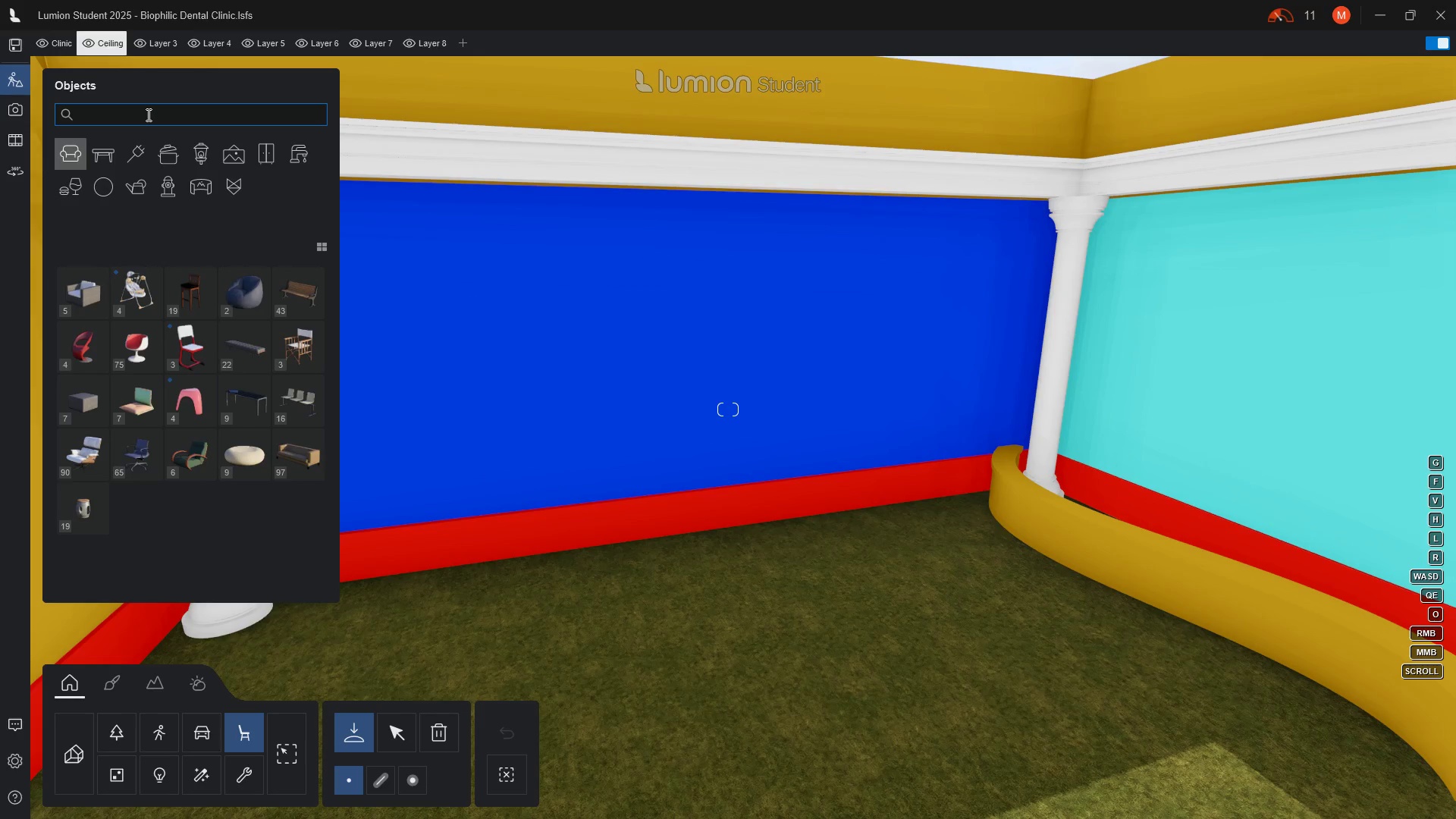 
type(sofa)
 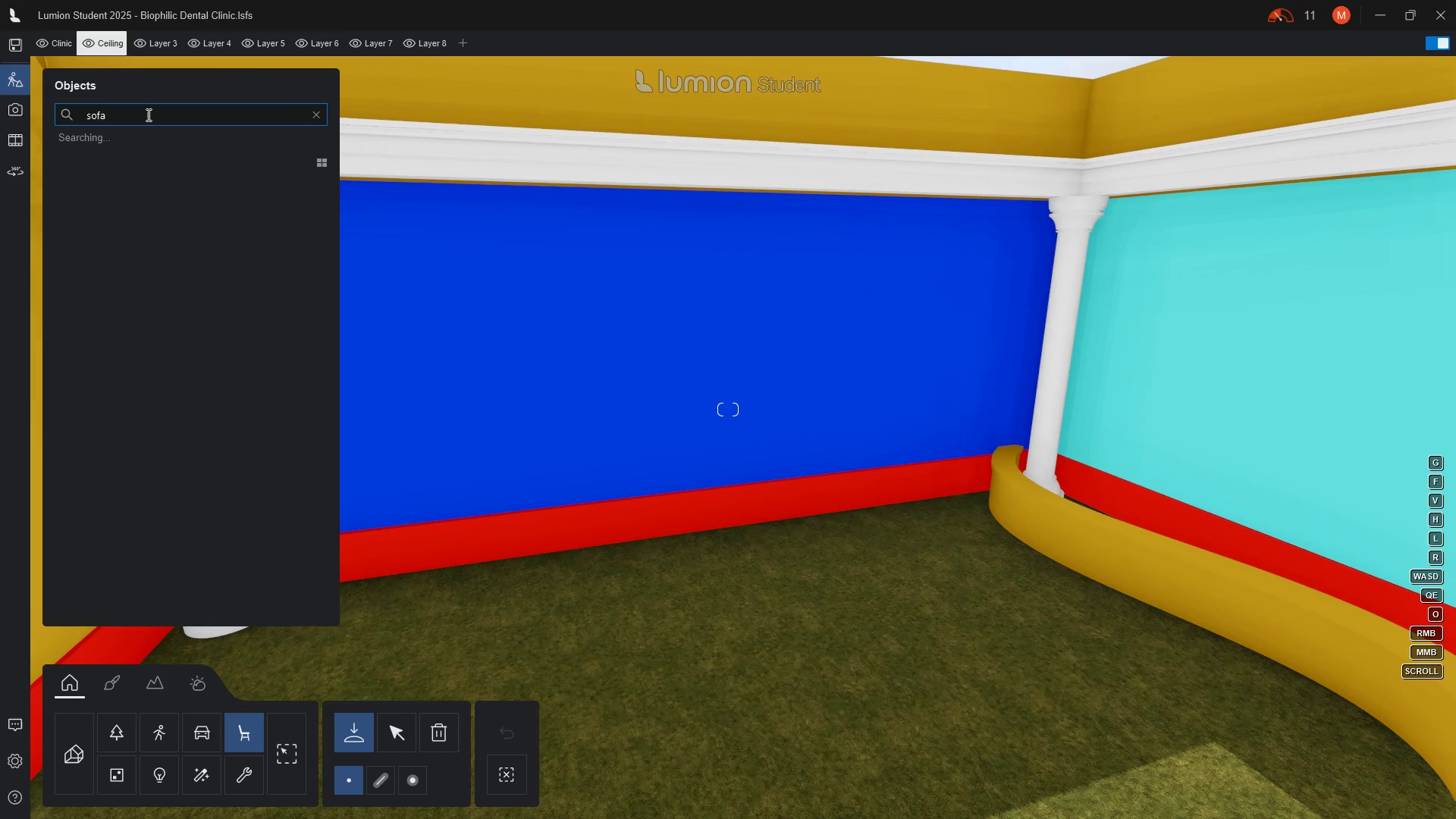 
key(Enter)
 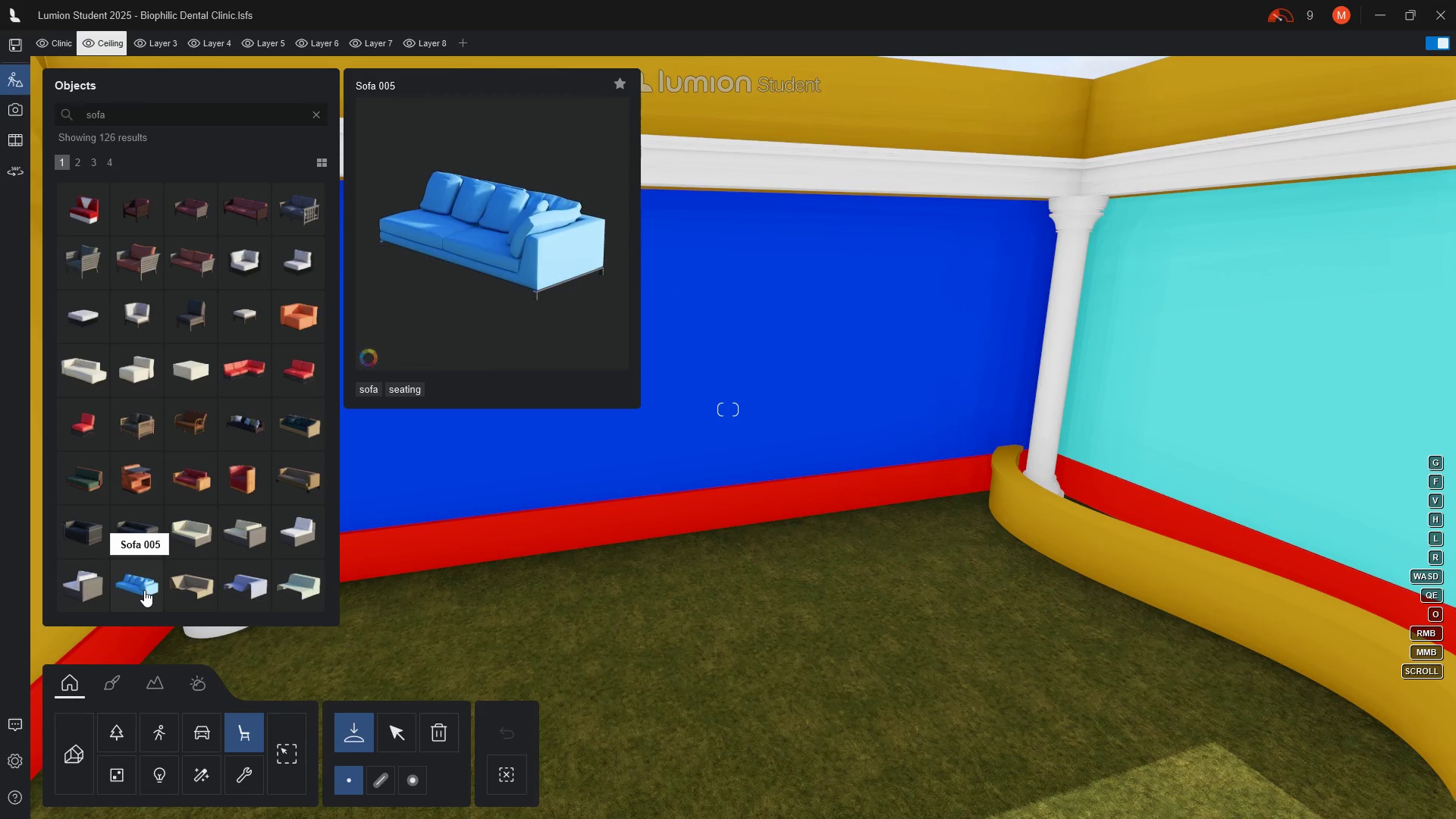 
wait(15.27)
 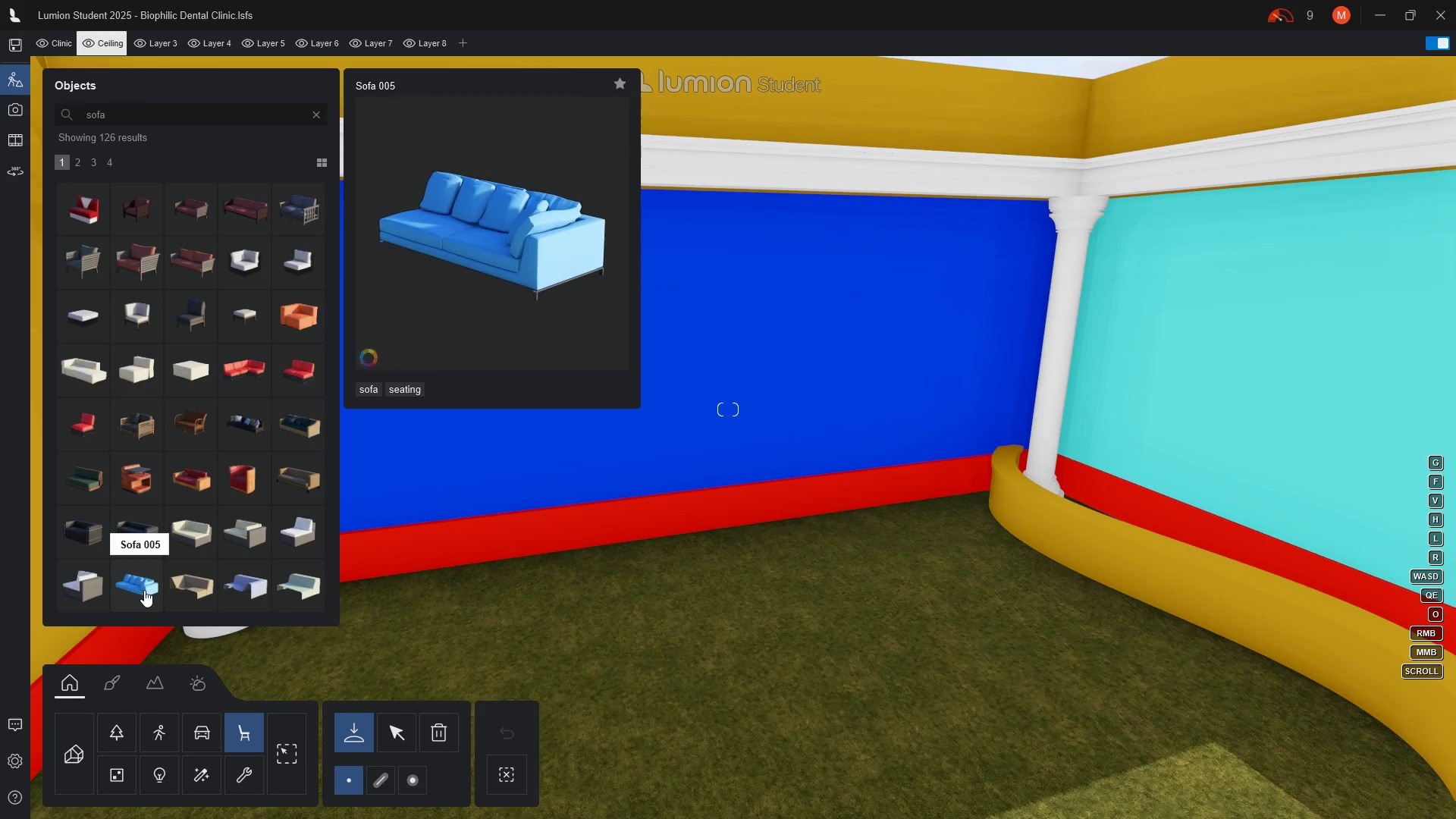 
left_click([77, 168])
 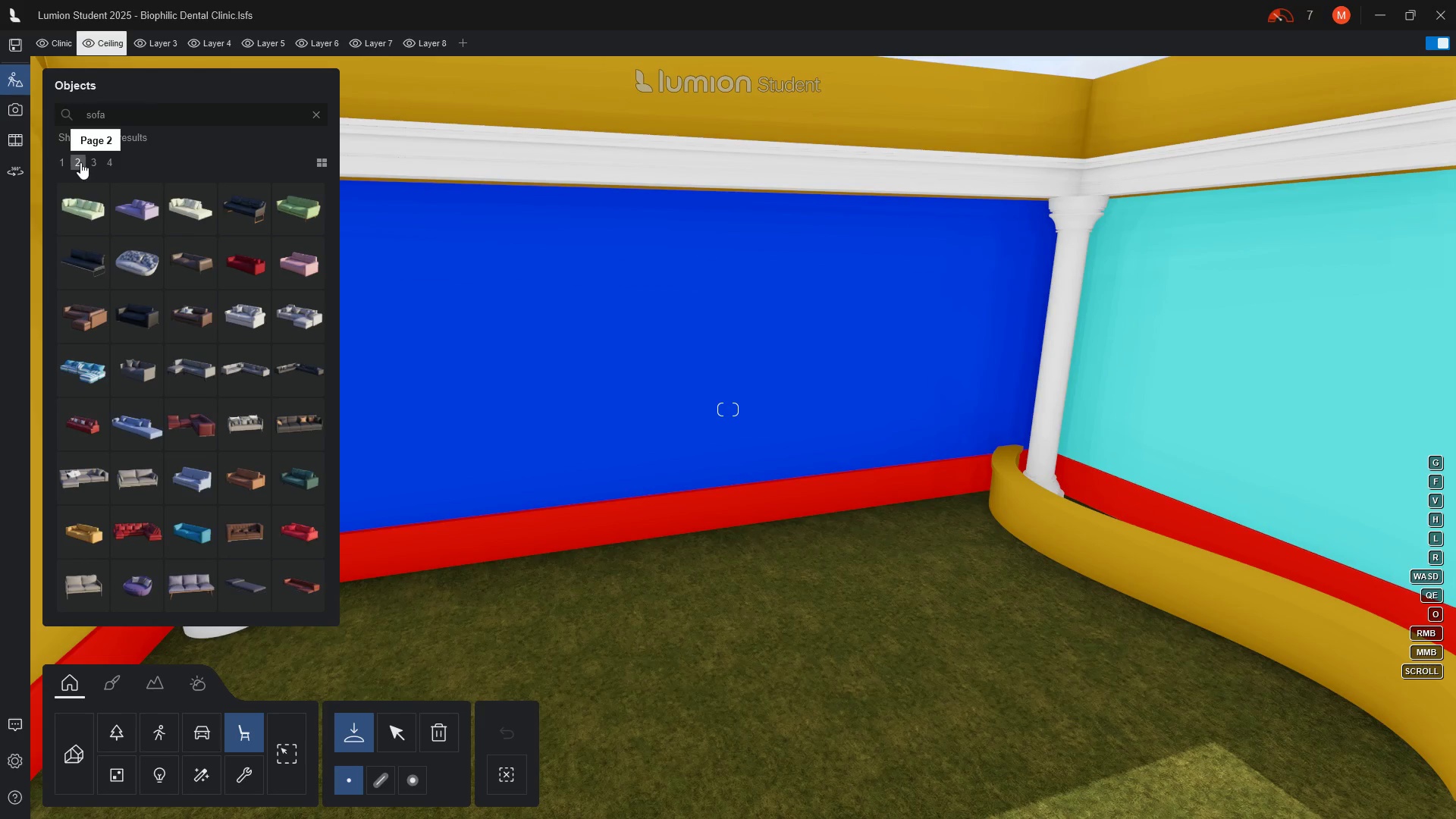 
mouse_move([105, 217])
 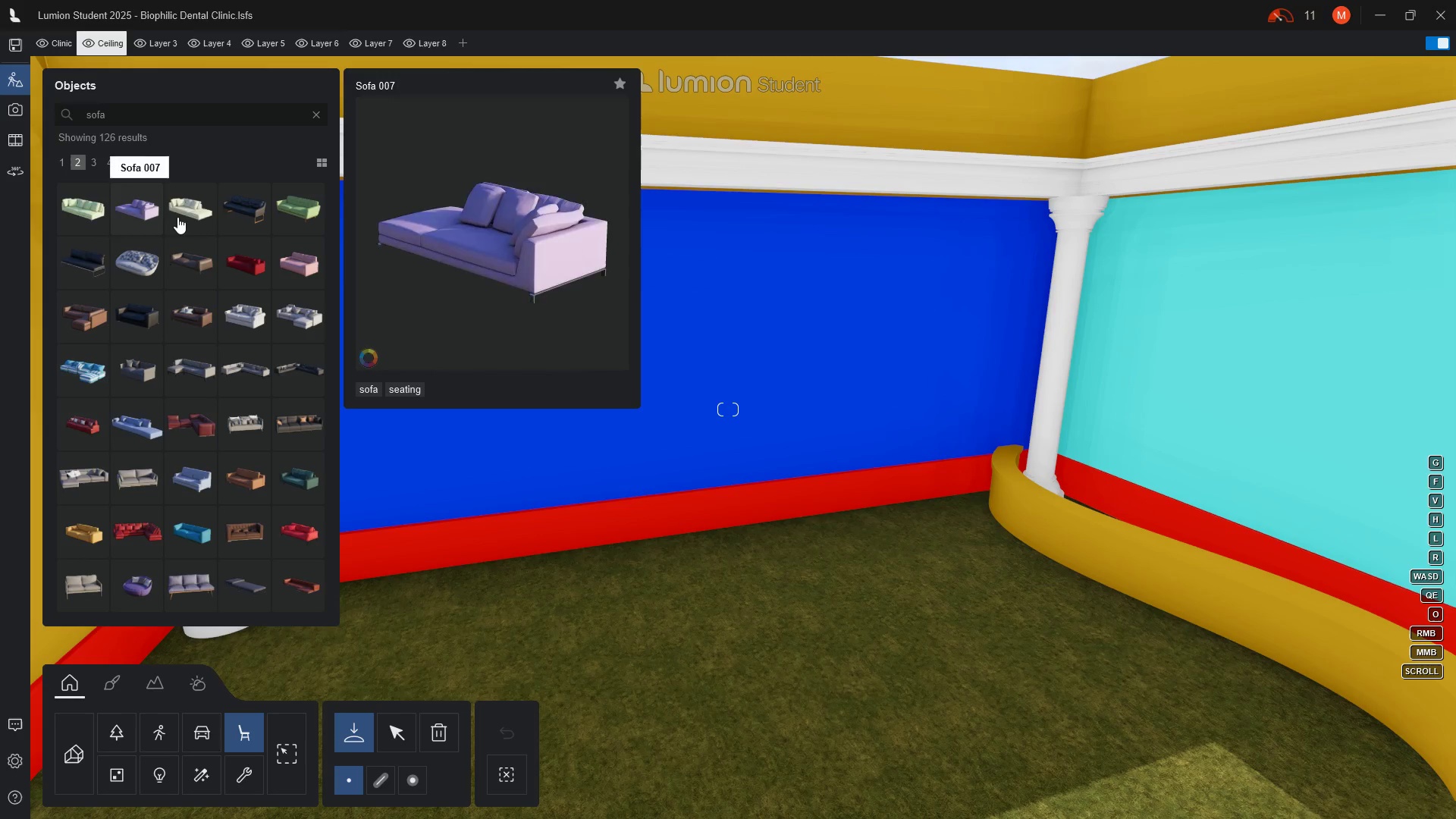 
mouse_move([258, 215])
 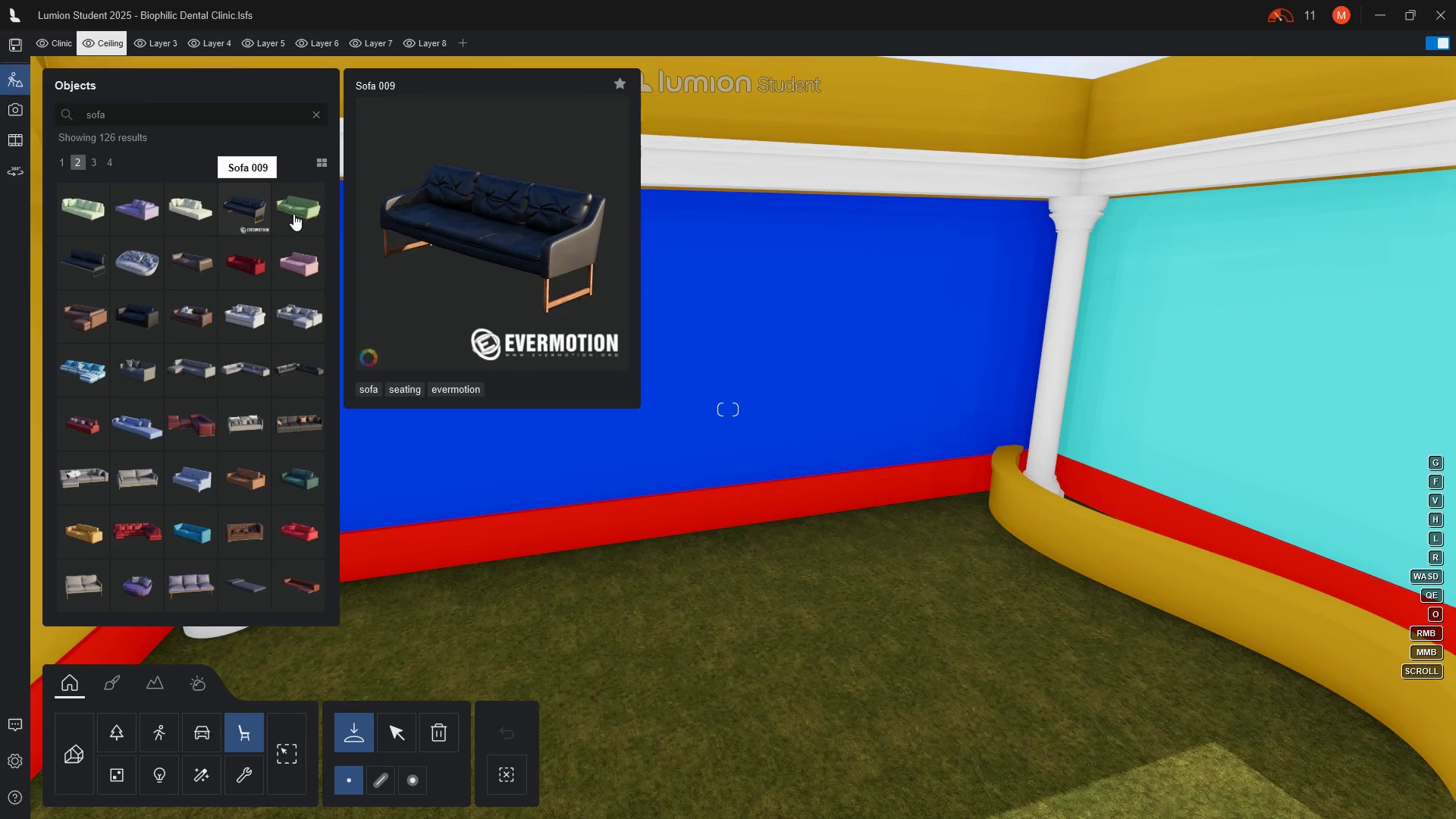 
mouse_move([299, 231])
 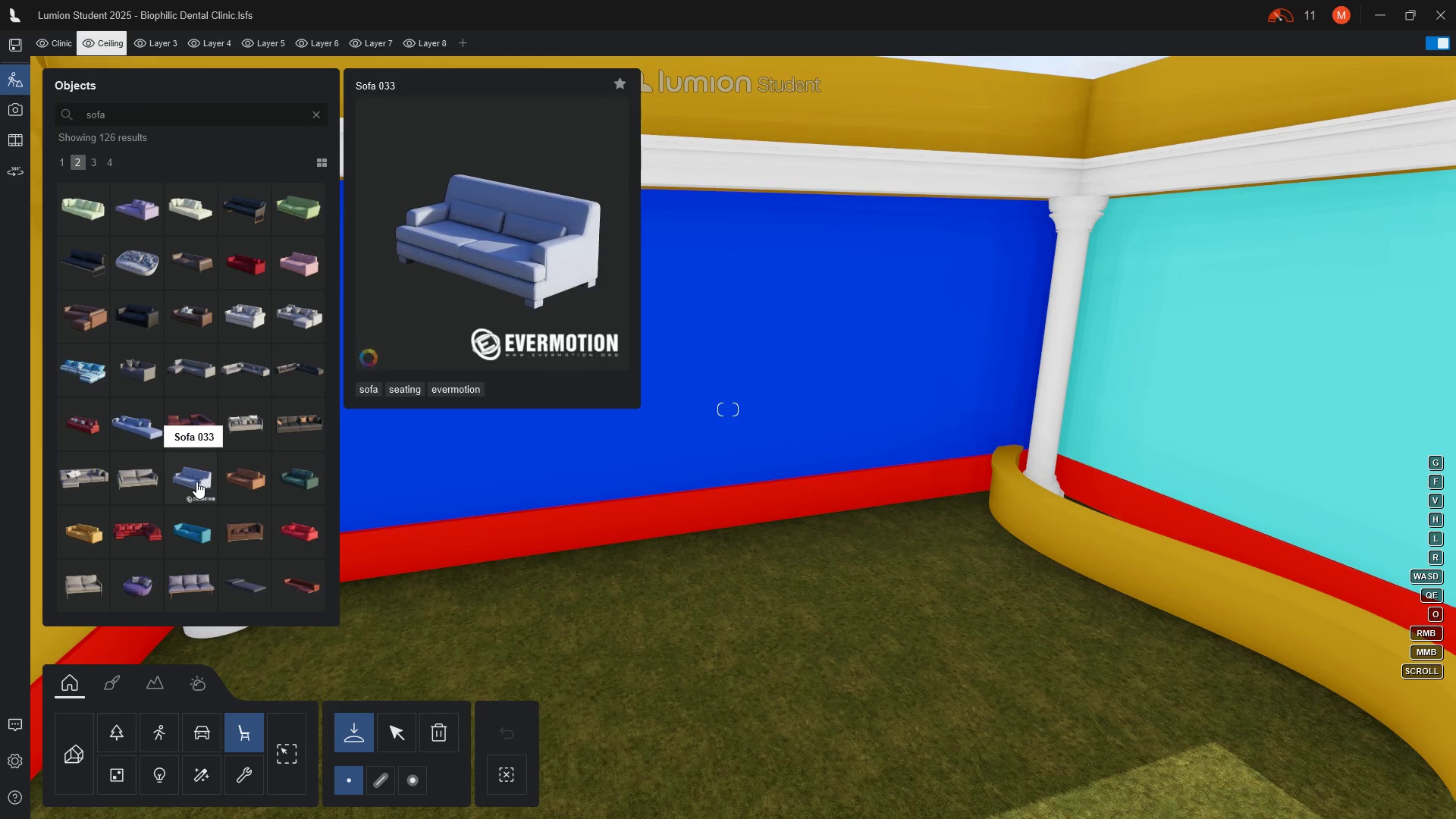 
wait(20.75)
 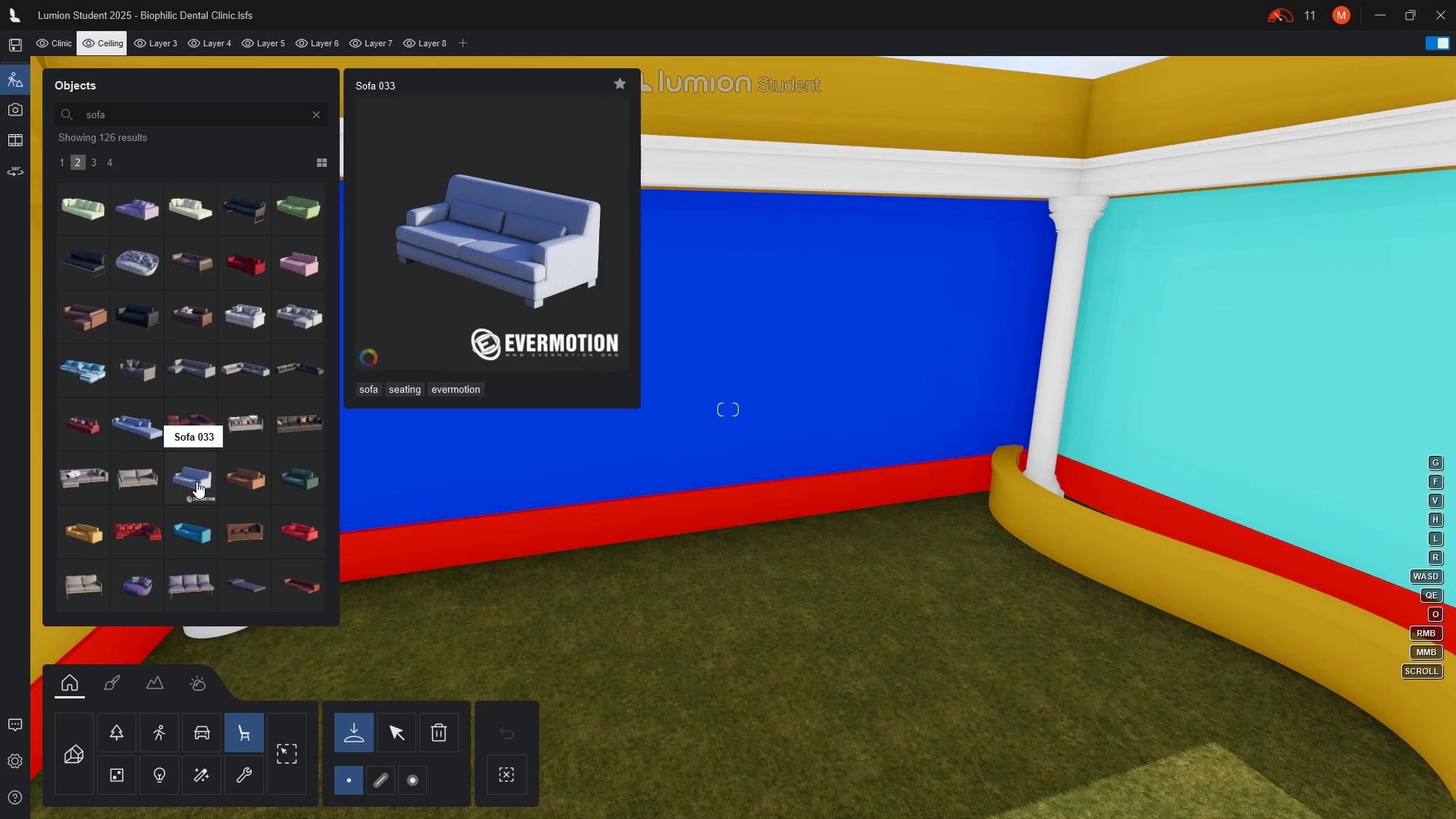 
left_click([93, 169])
 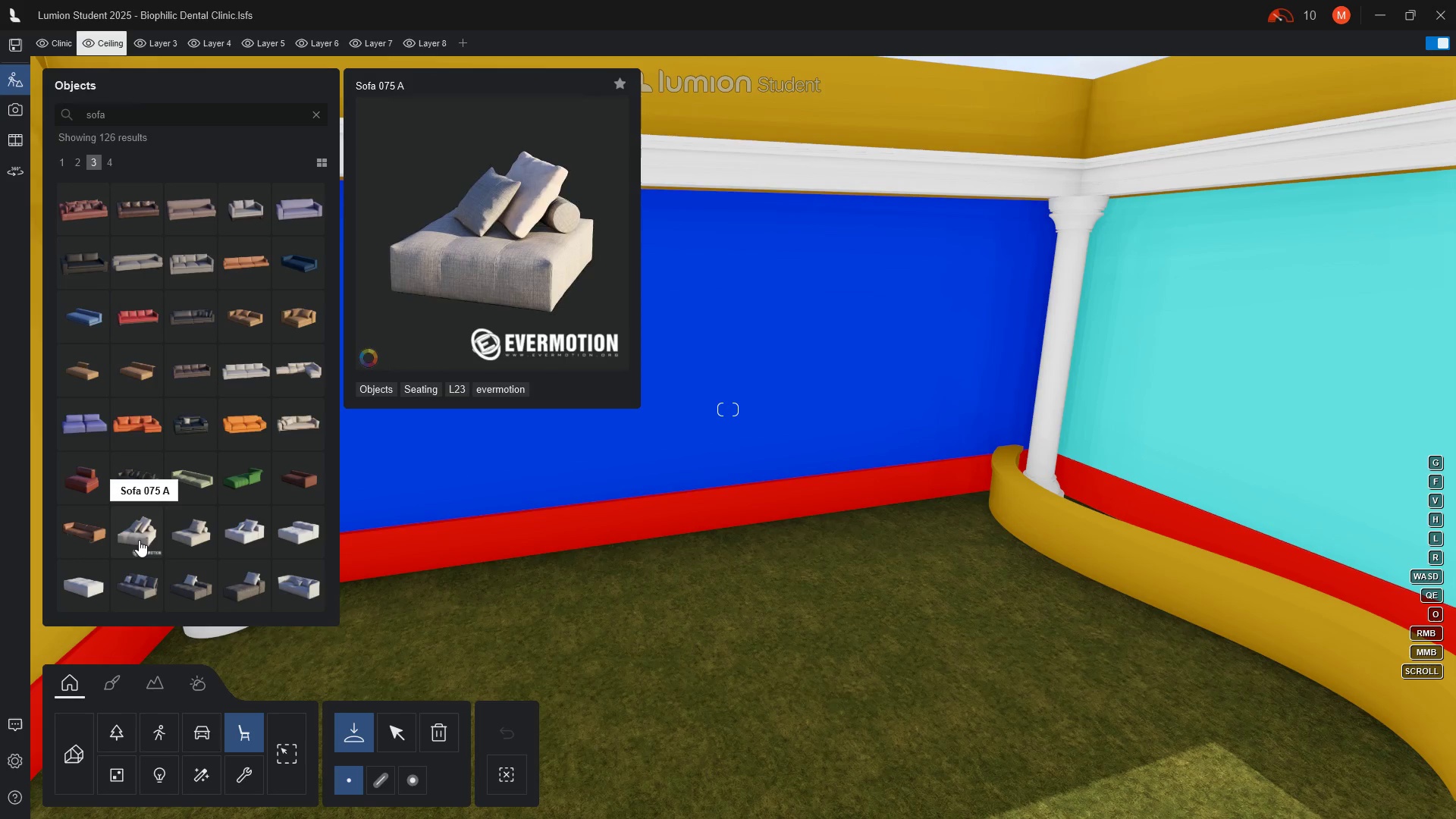 
wait(12.84)
 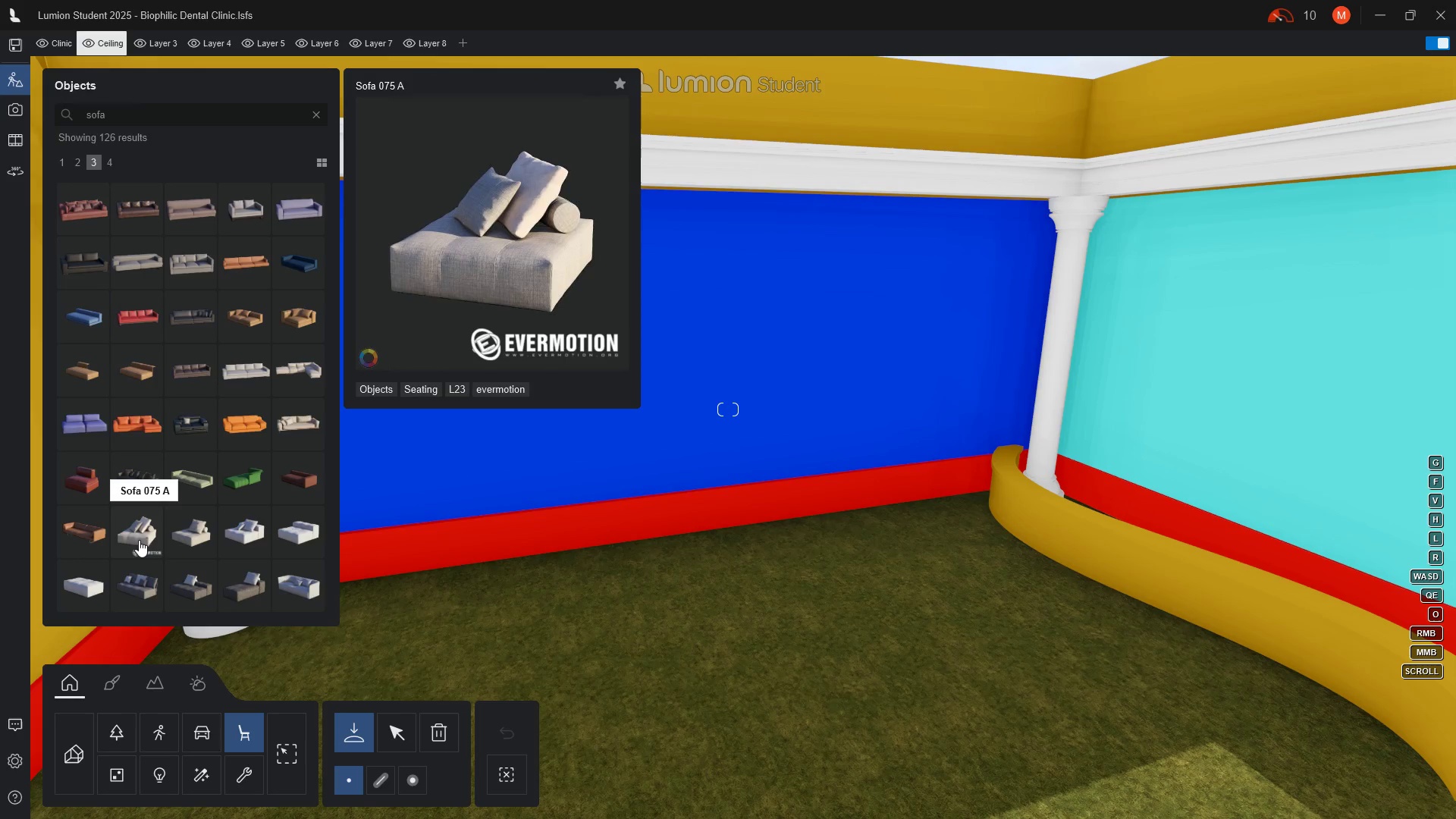 
left_click([130, 315])
 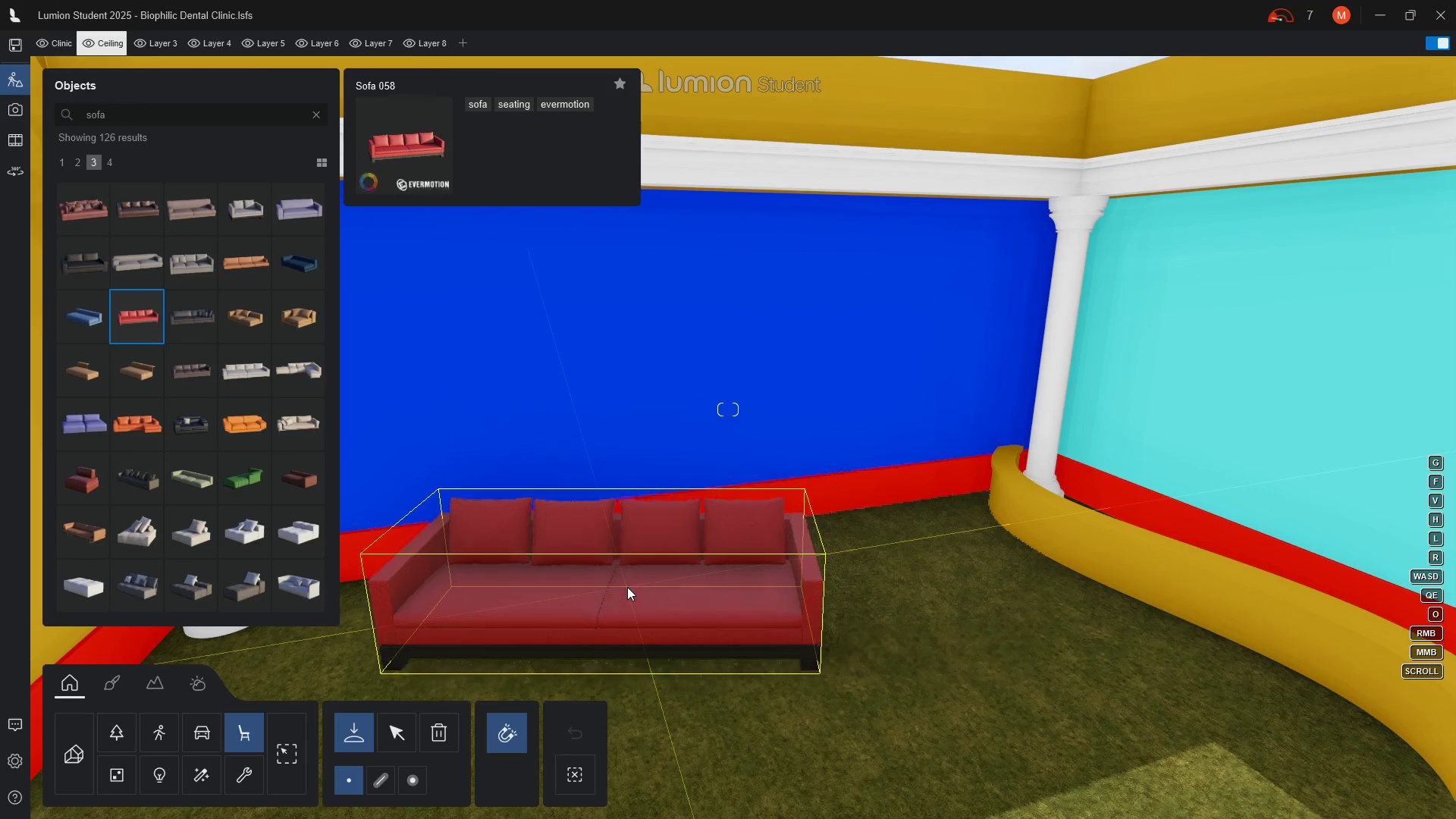 
wait(7.41)
 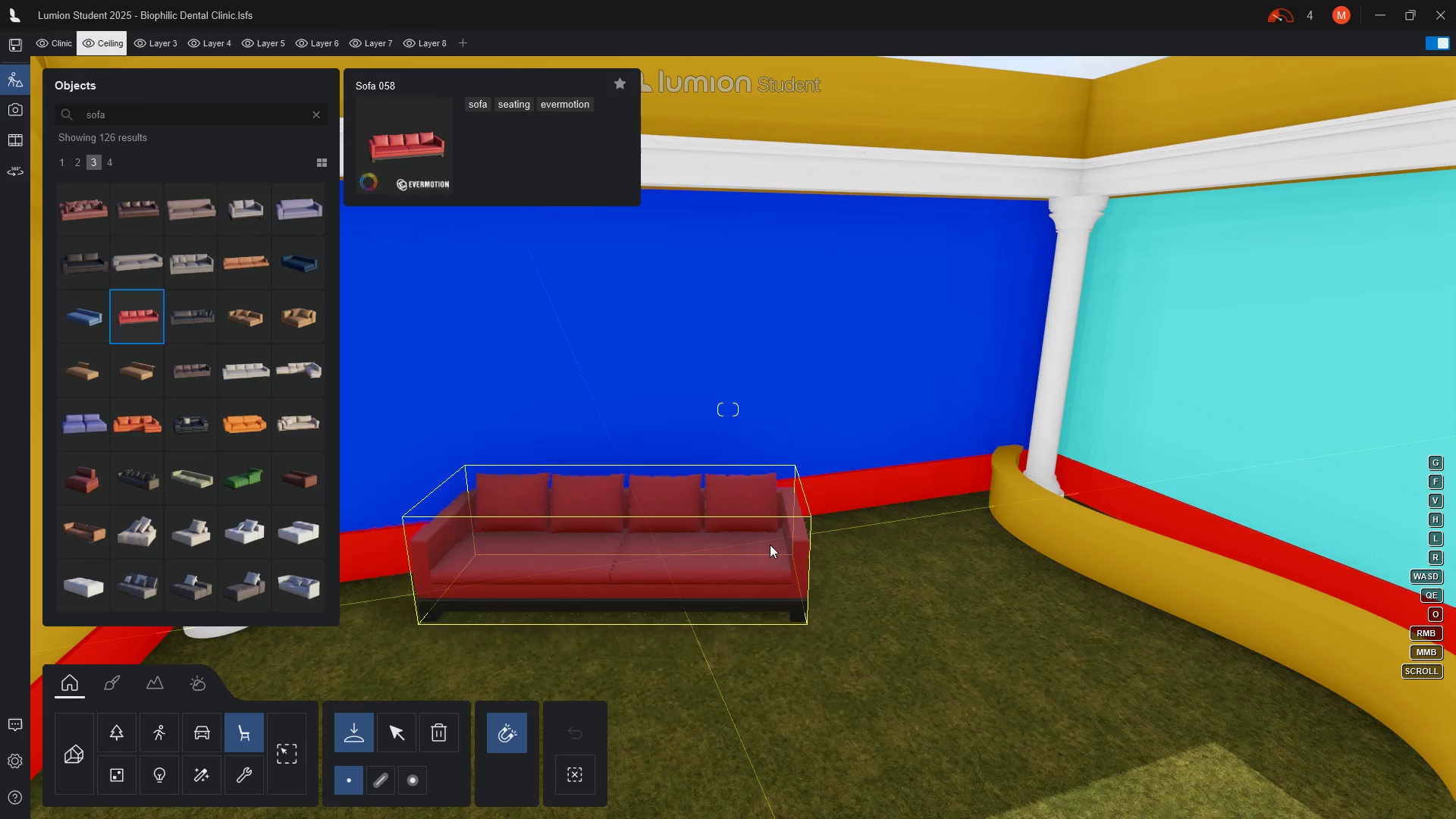 
left_click([626, 590])
 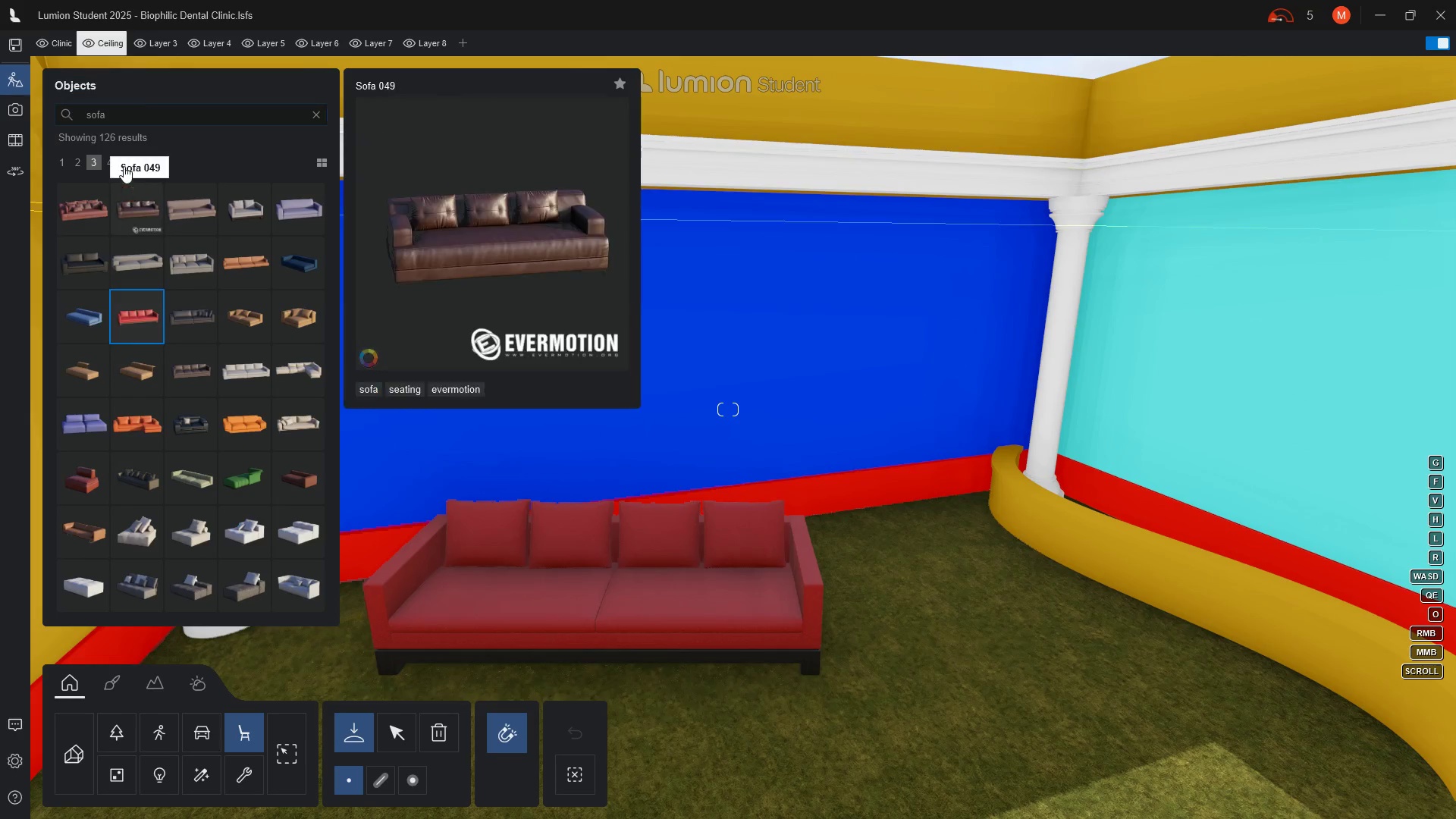 
wait(6.03)
 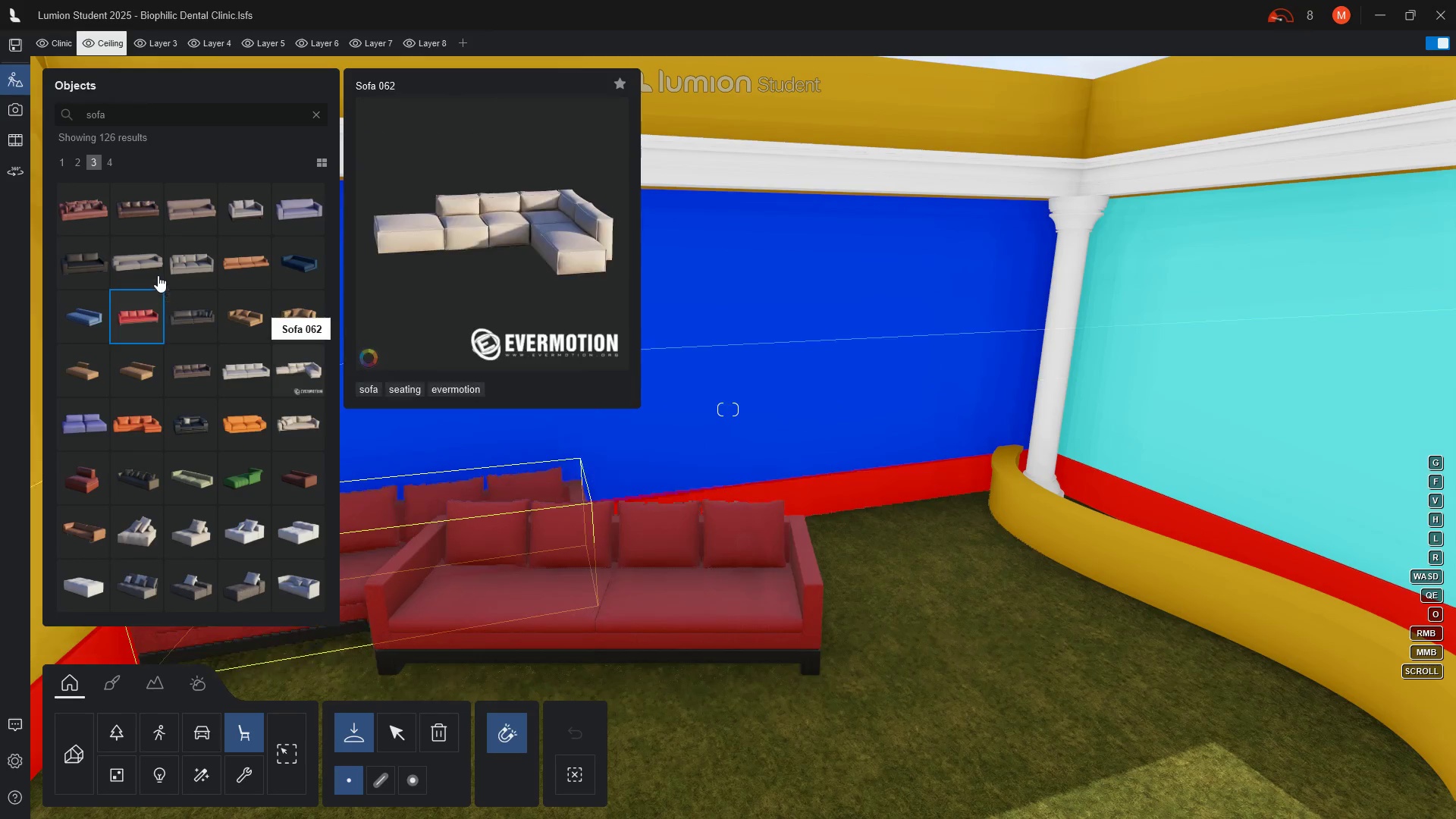 
left_click([115, 162])
 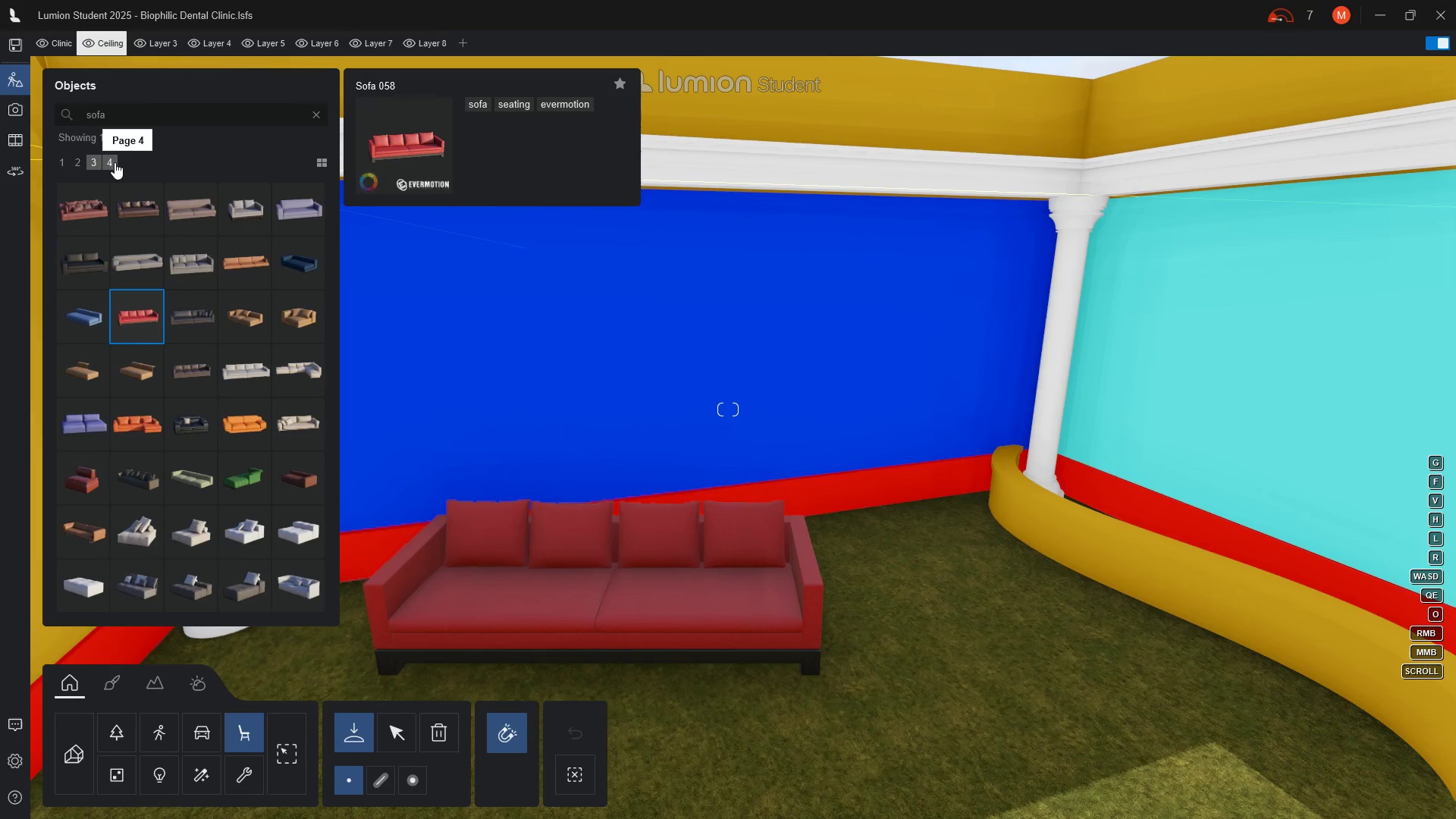 
left_click([107, 161])
 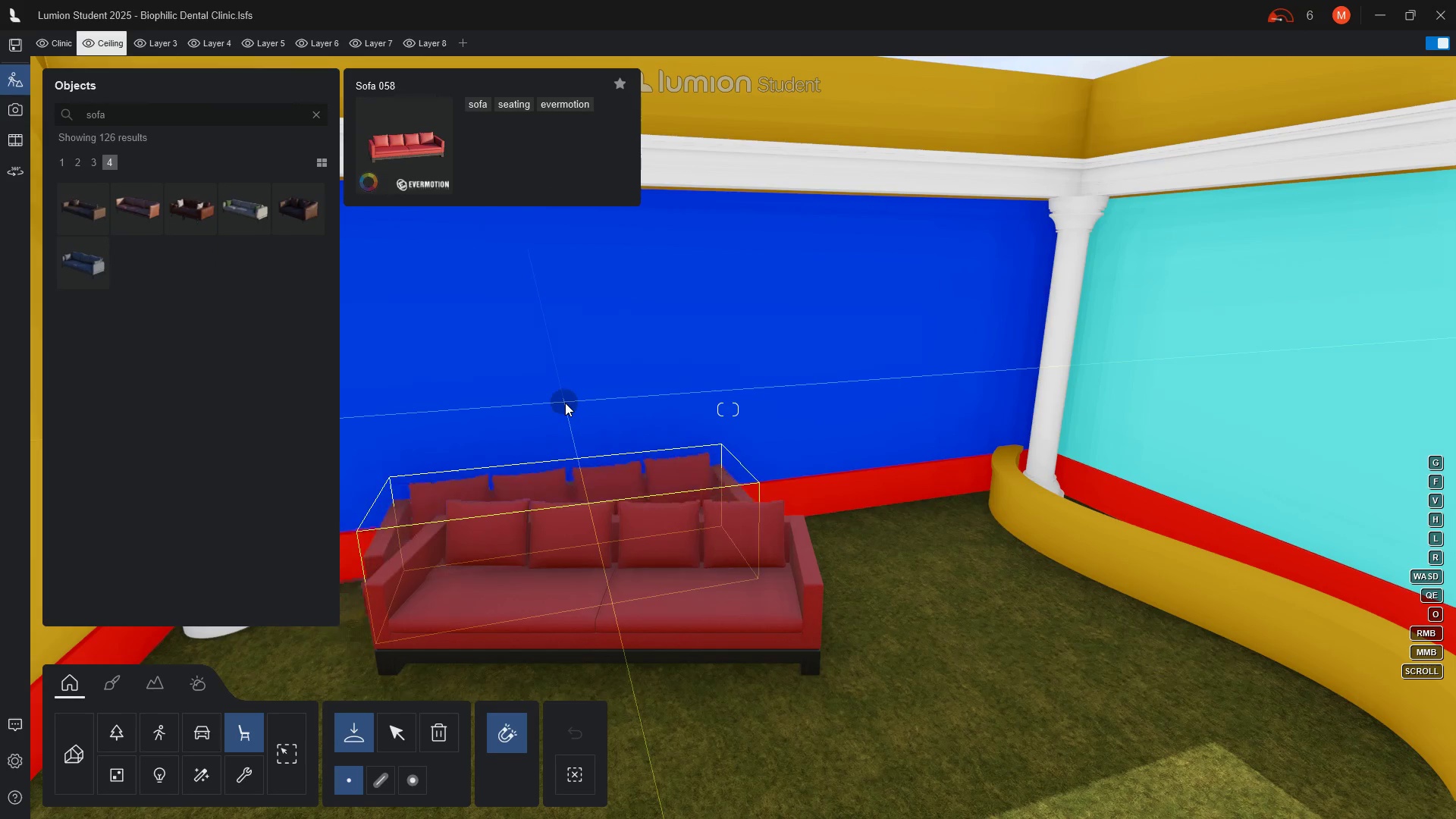 
key(Escape)
 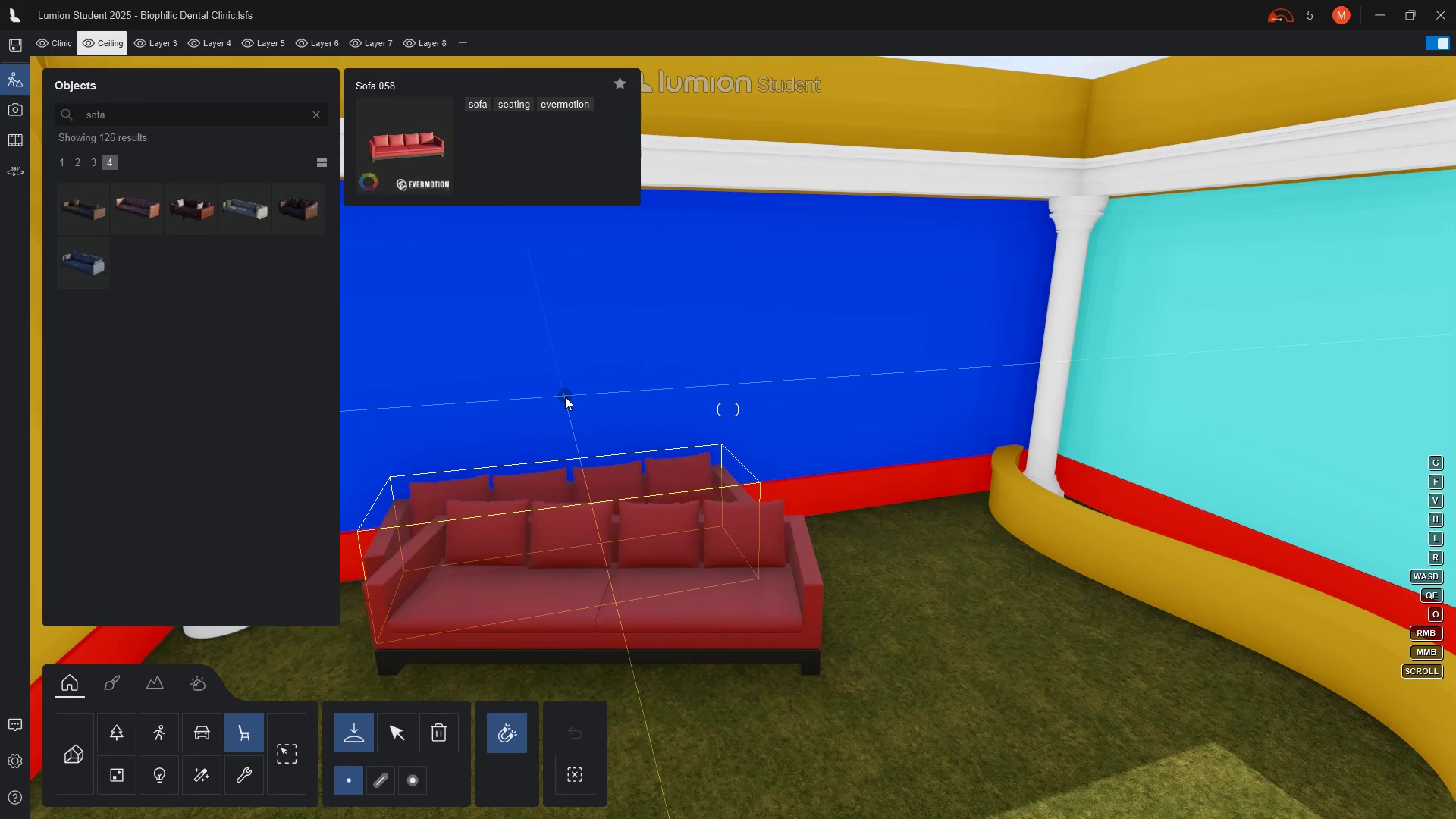 
key(Escape)
 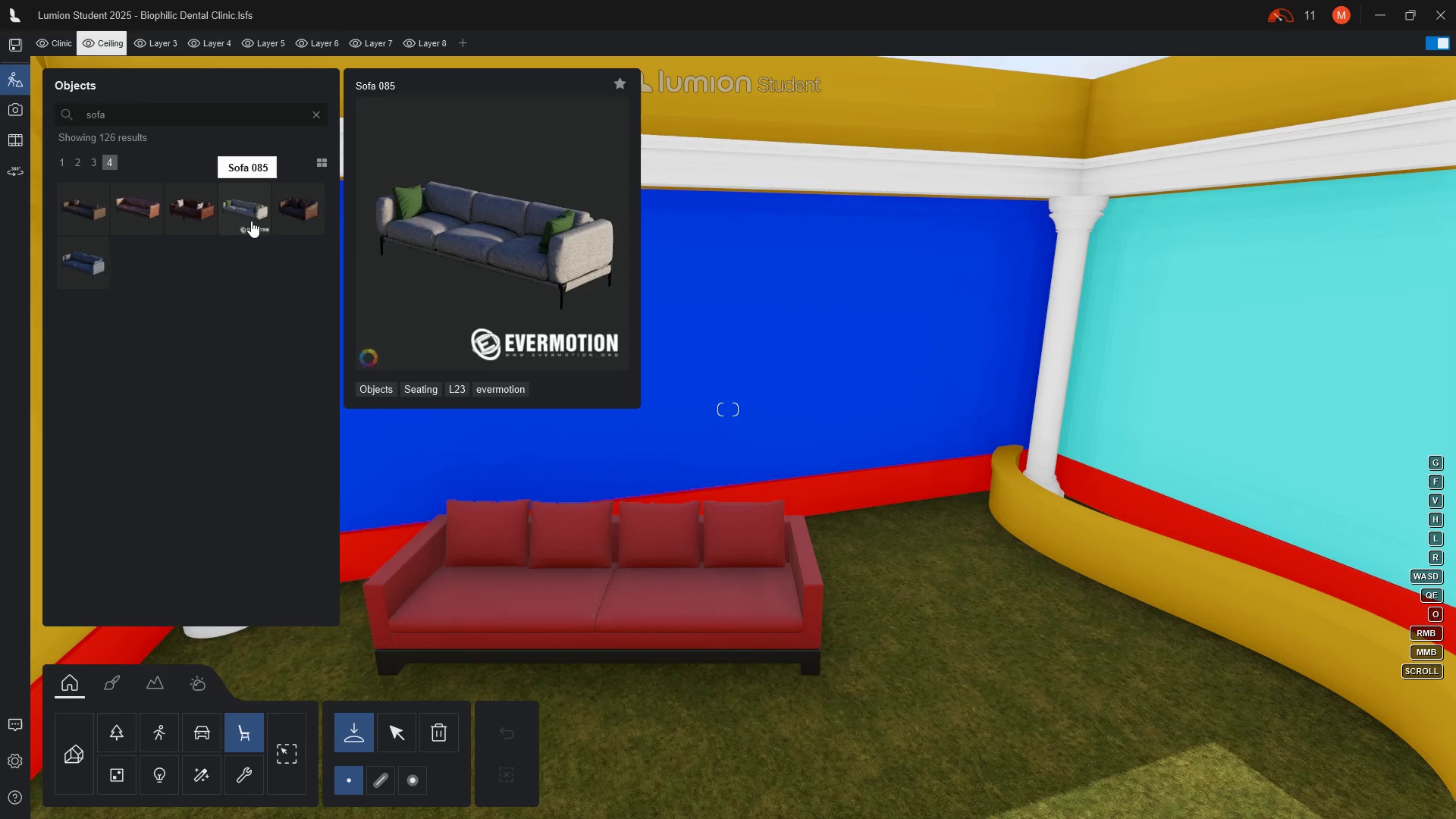 
wait(8.69)
 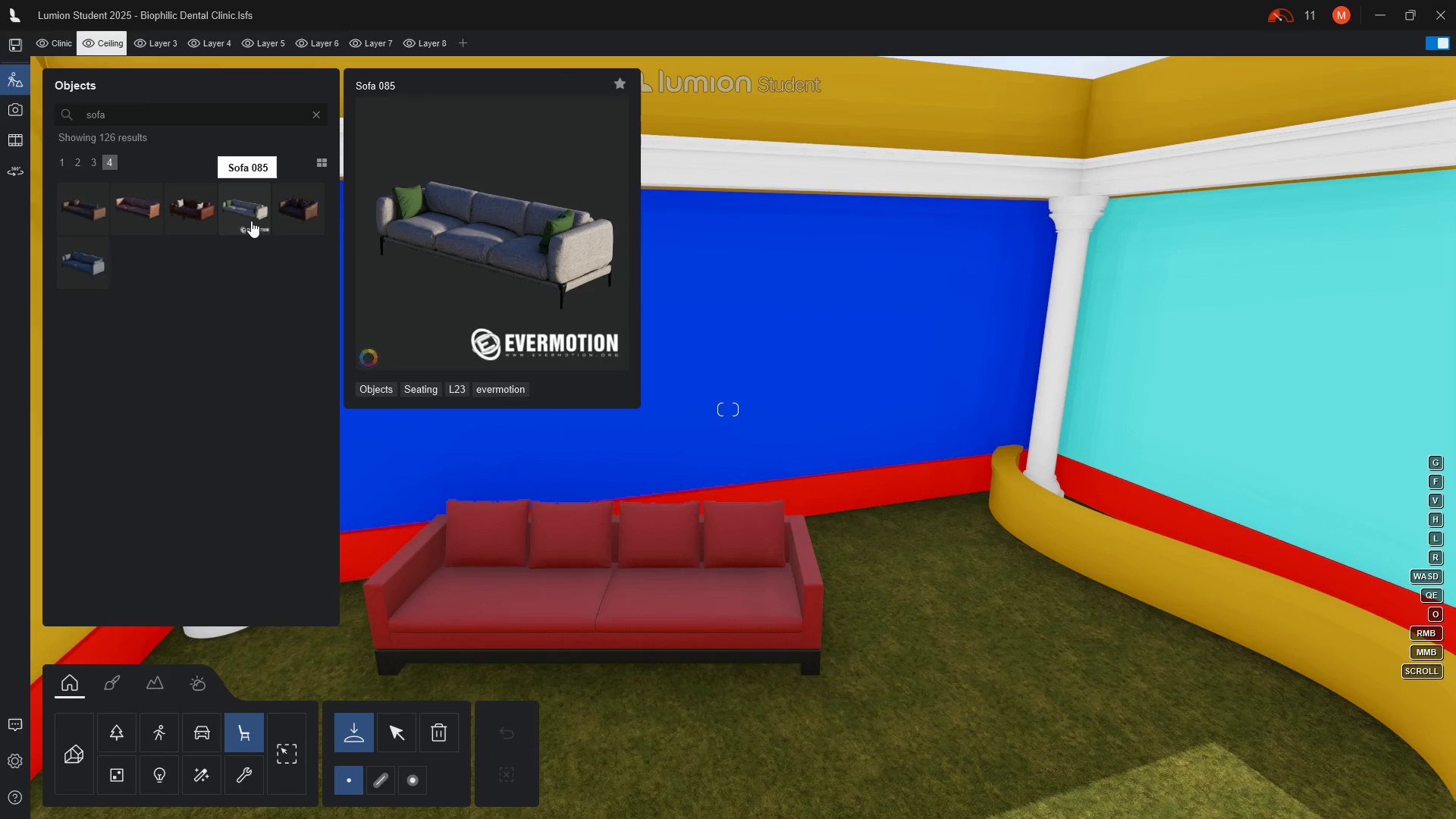 
left_click([316, 111])
 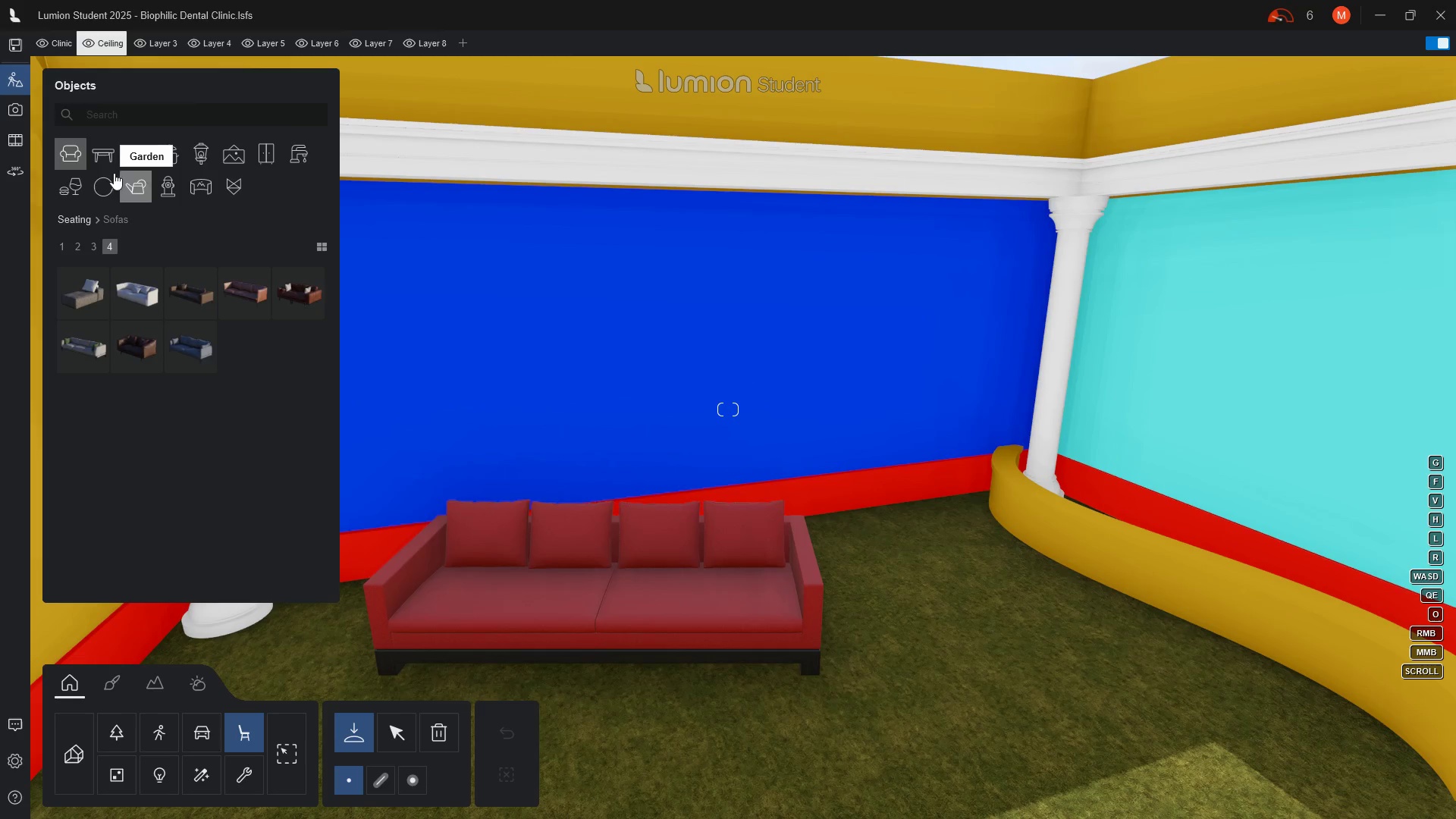 
left_click([66, 154])
 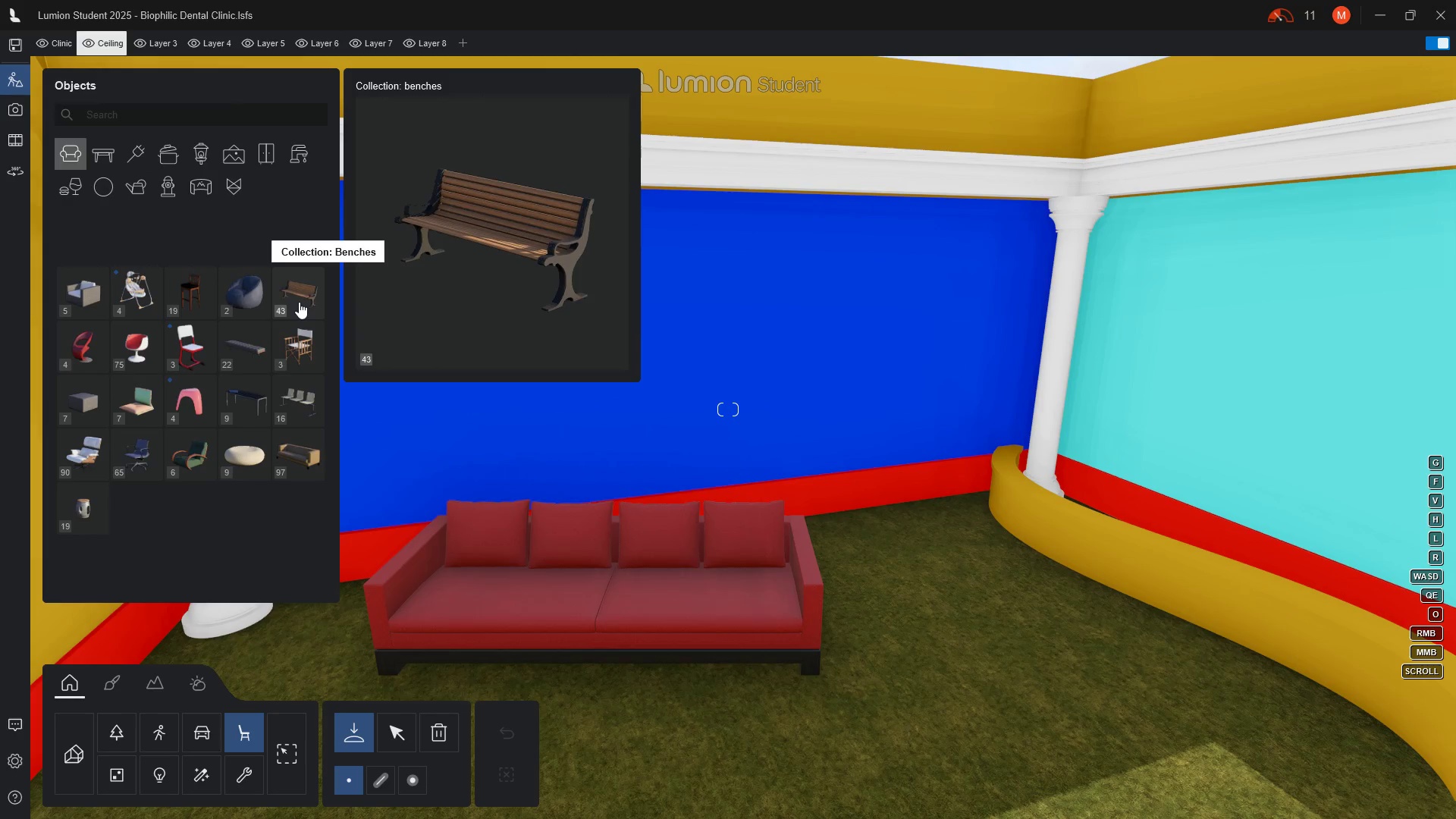 
left_click([300, 310])
 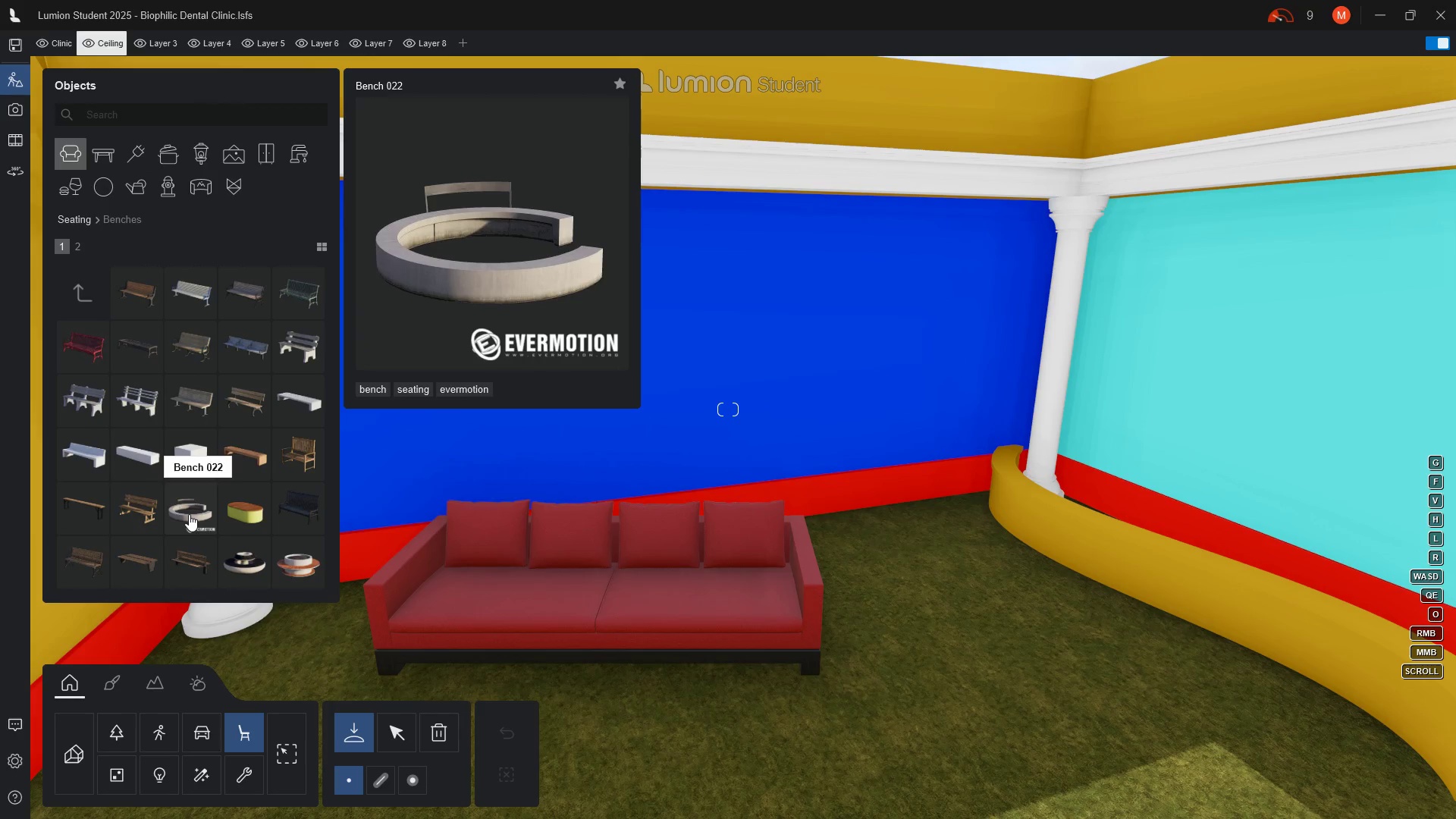 
wait(9.36)
 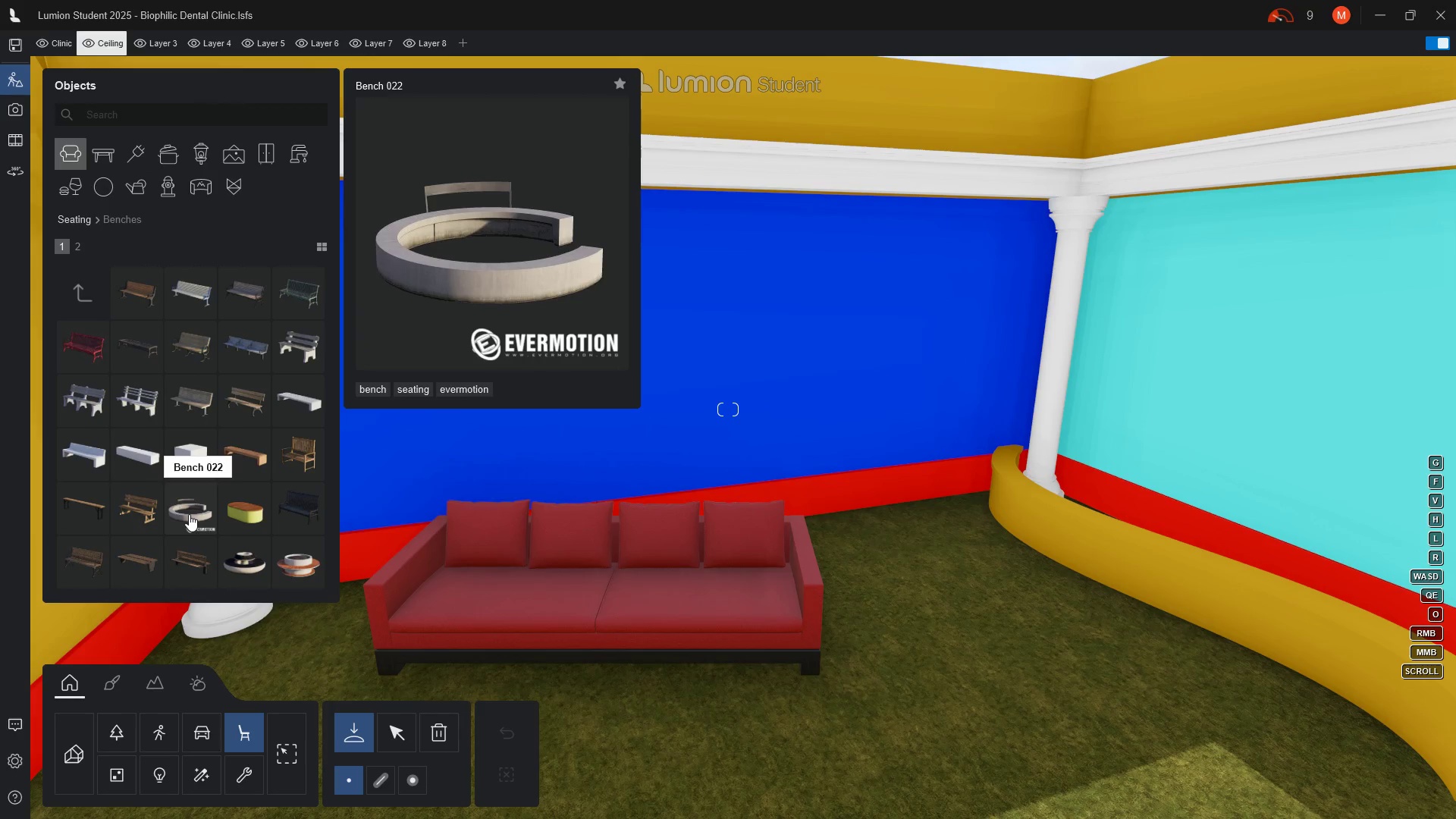 
scroll: coordinate [296, 435], scroll_direction: down, amount: 2.0
 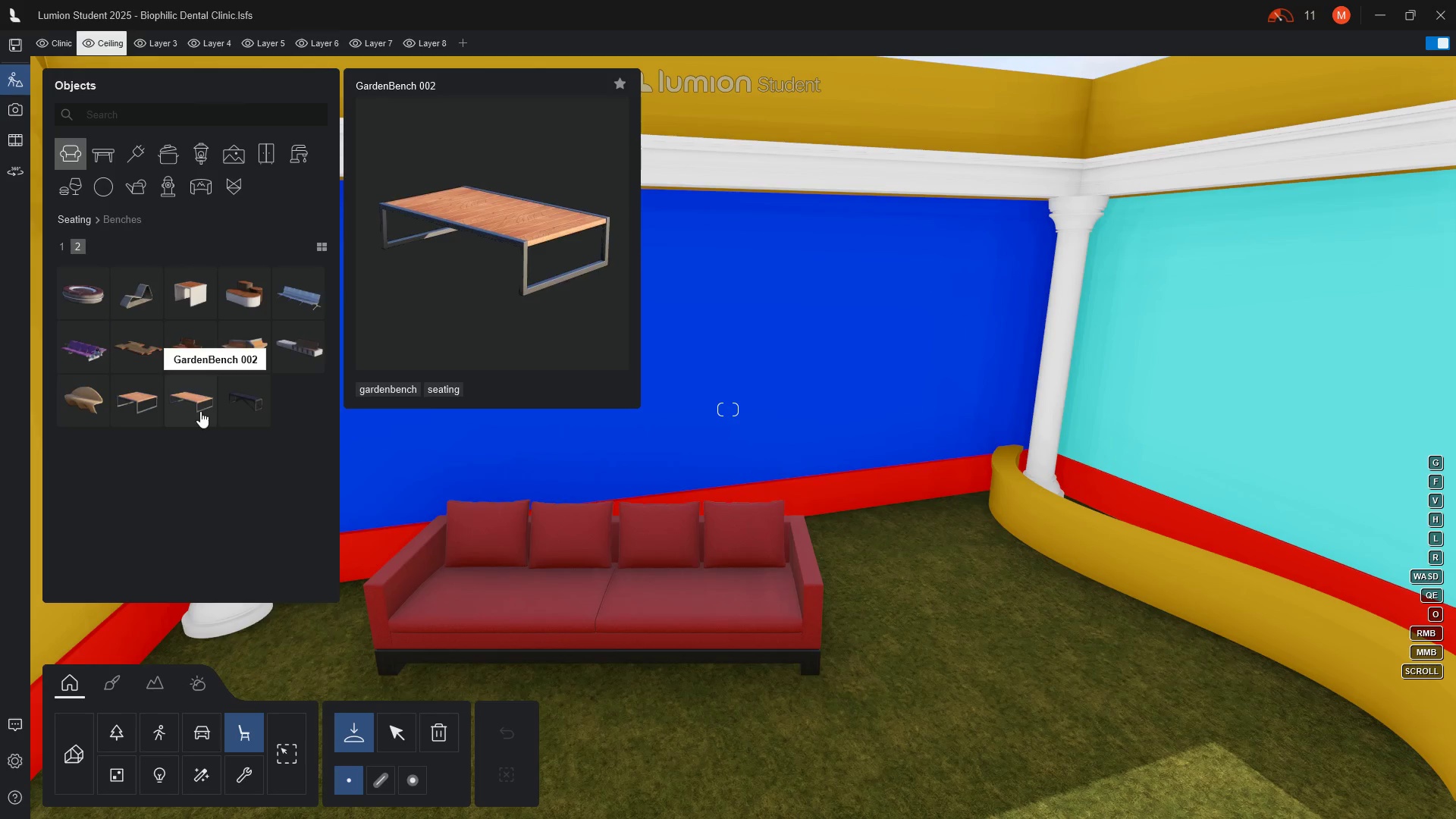 
wait(10.5)
 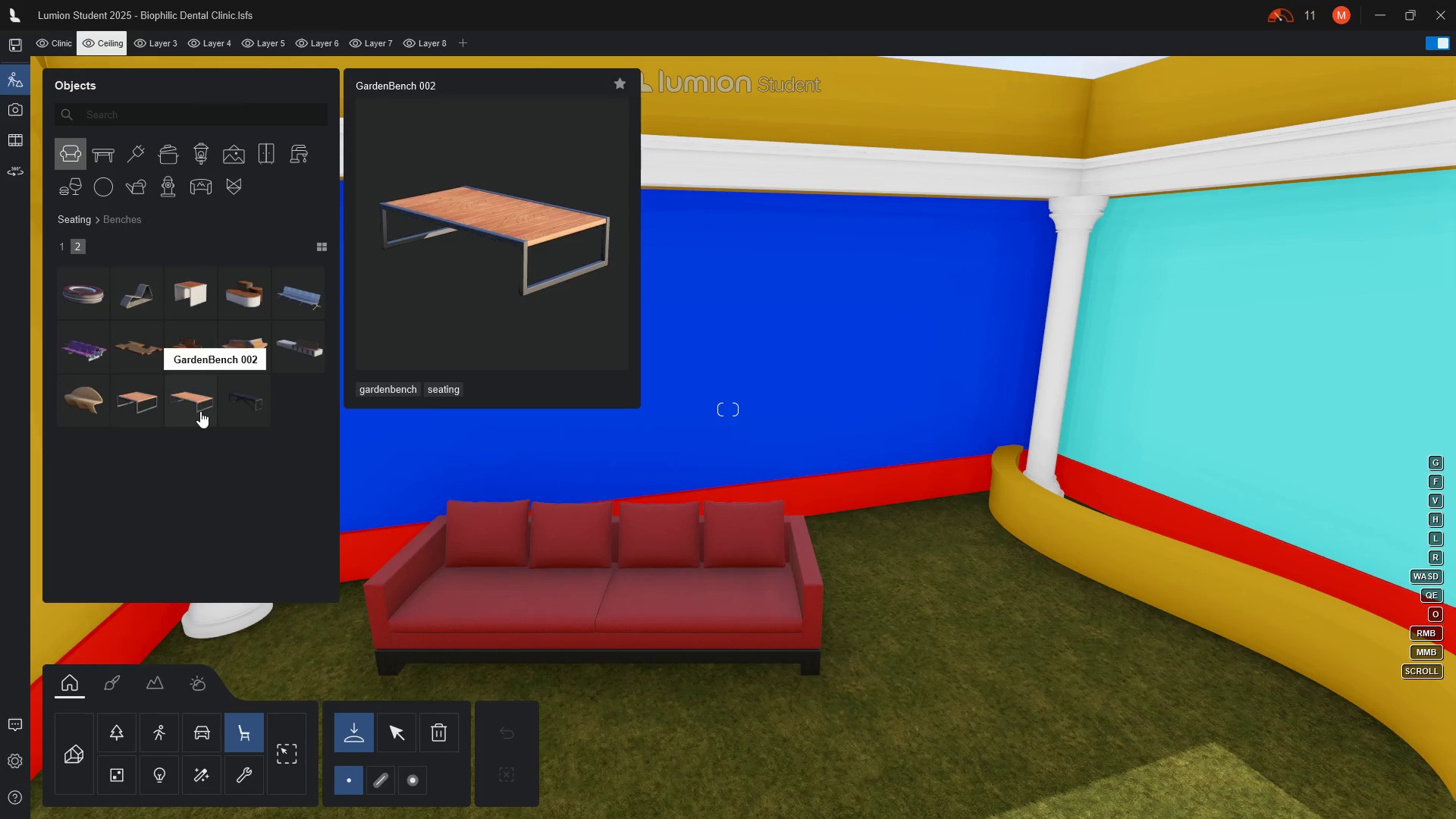 
left_click([73, 152])
 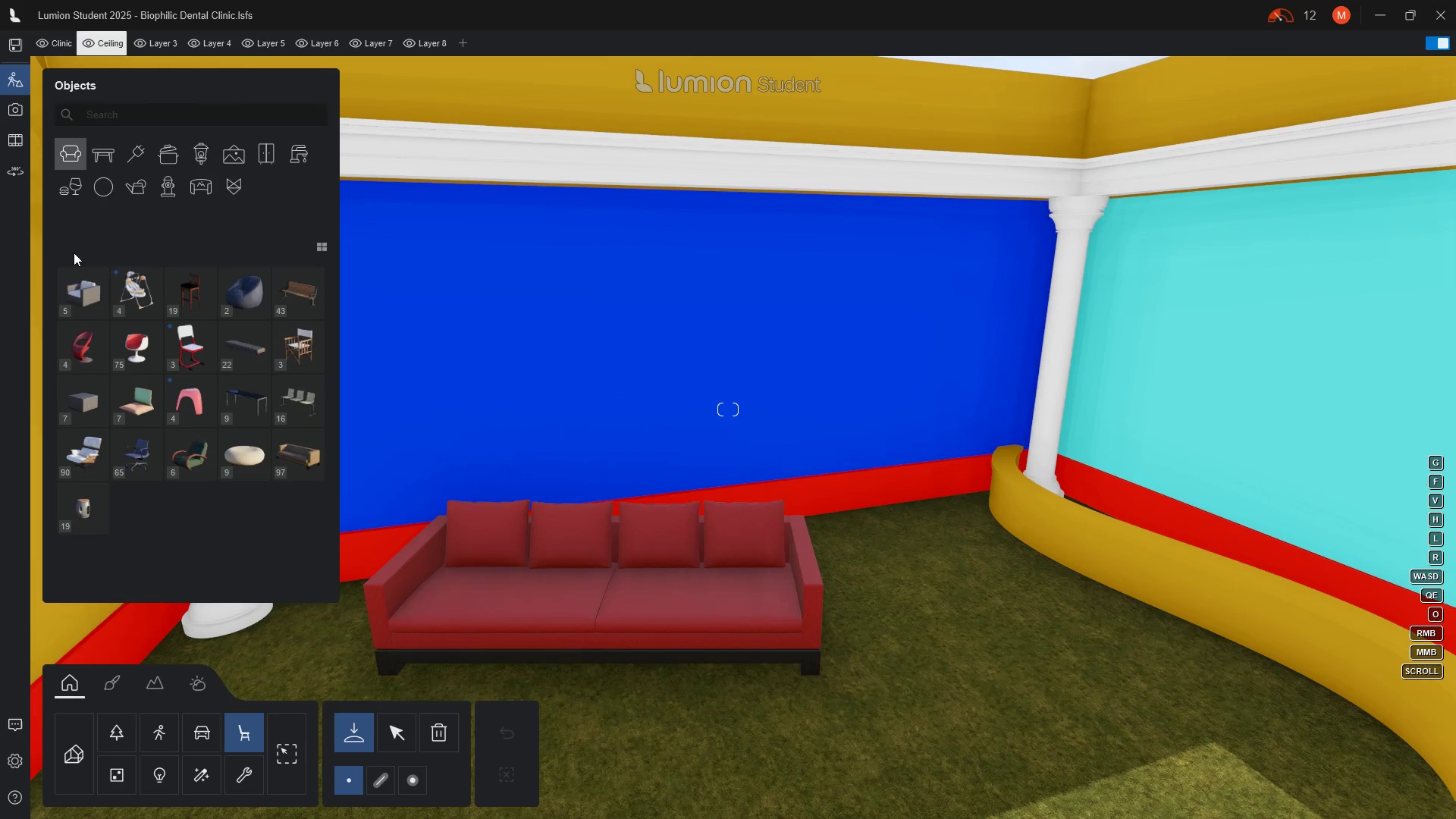 
mouse_move([98, 303])
 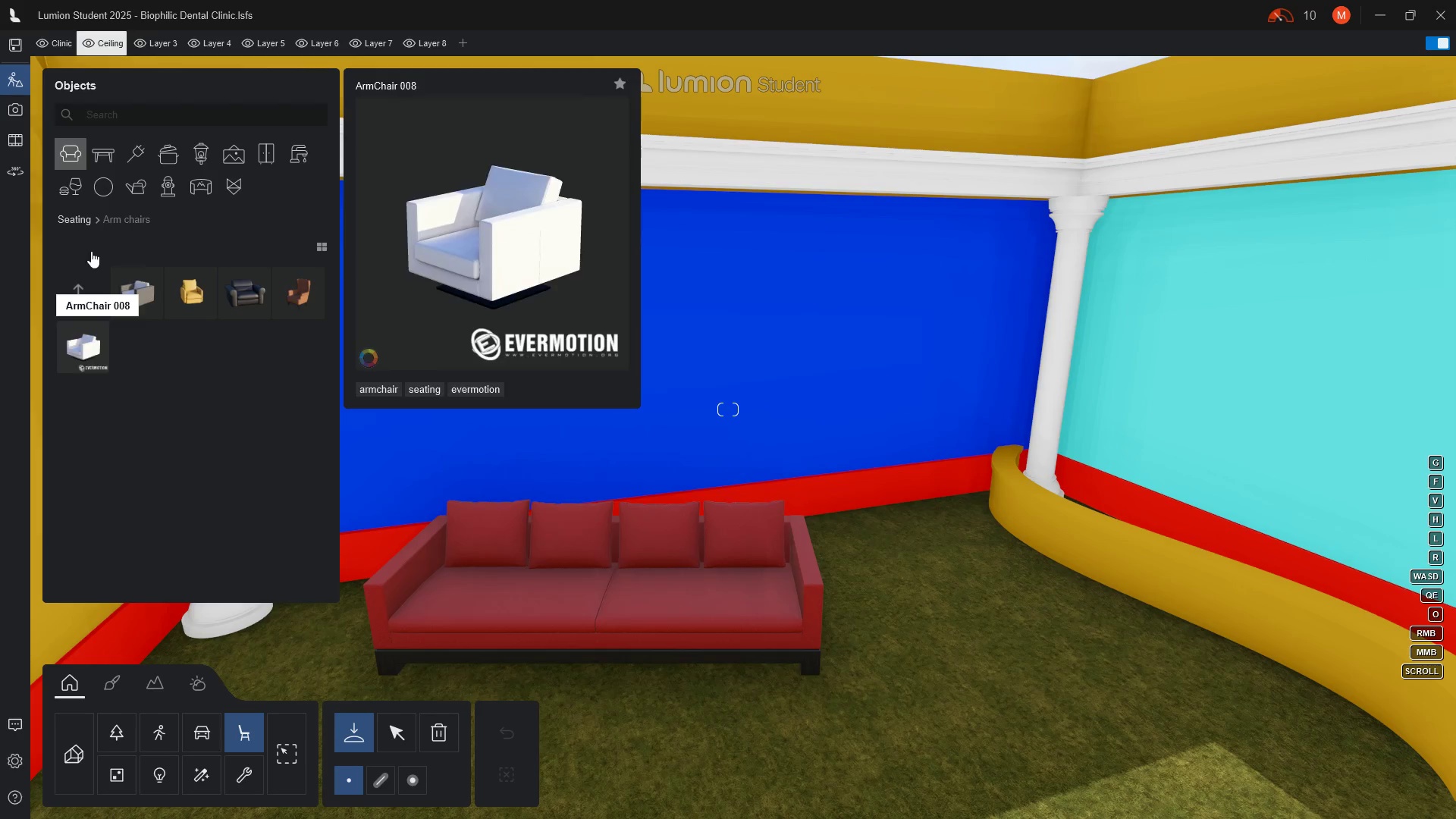 
left_click([82, 293])
 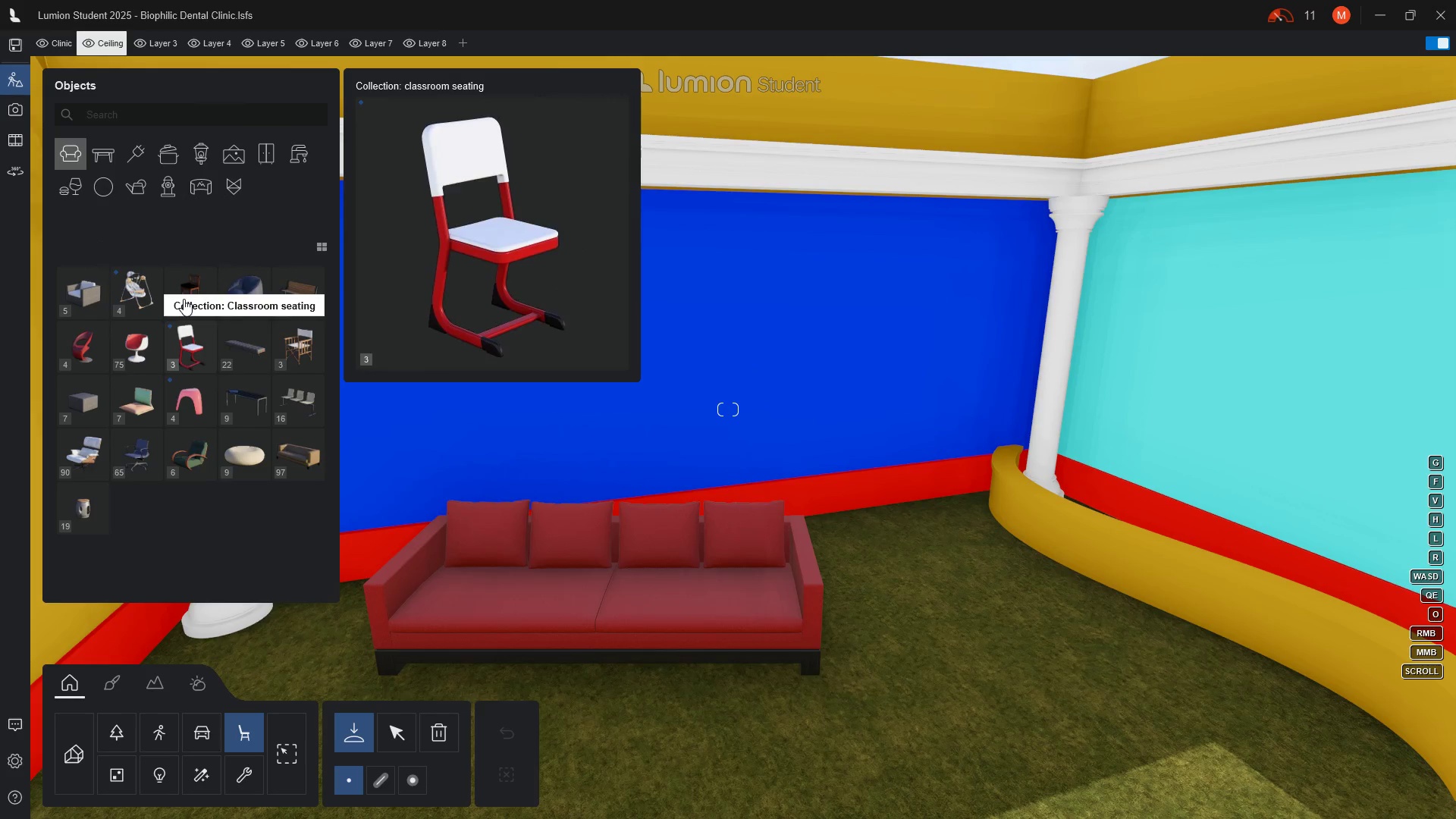 
mouse_move([87, 315])
 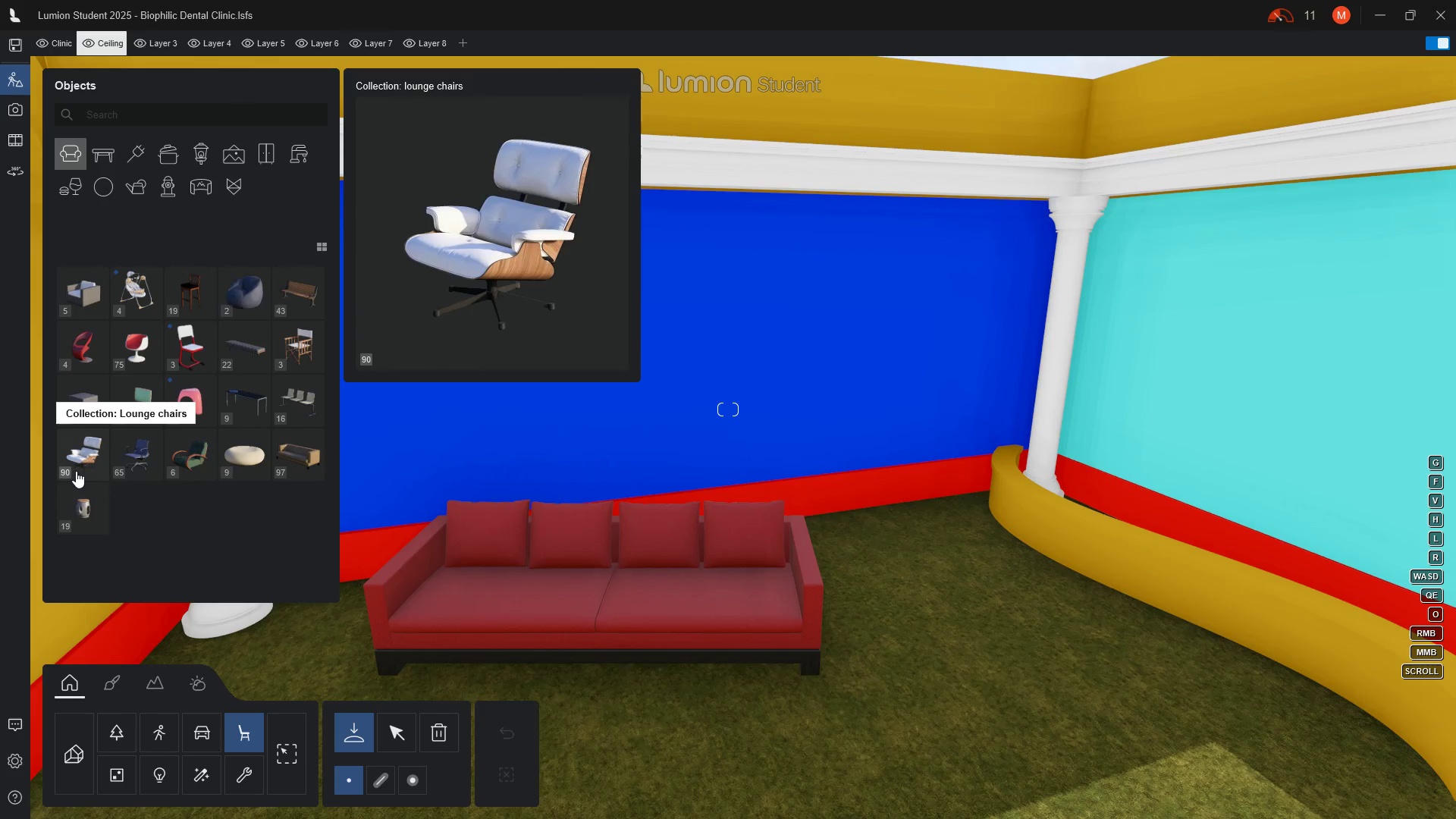 
wait(5.26)
 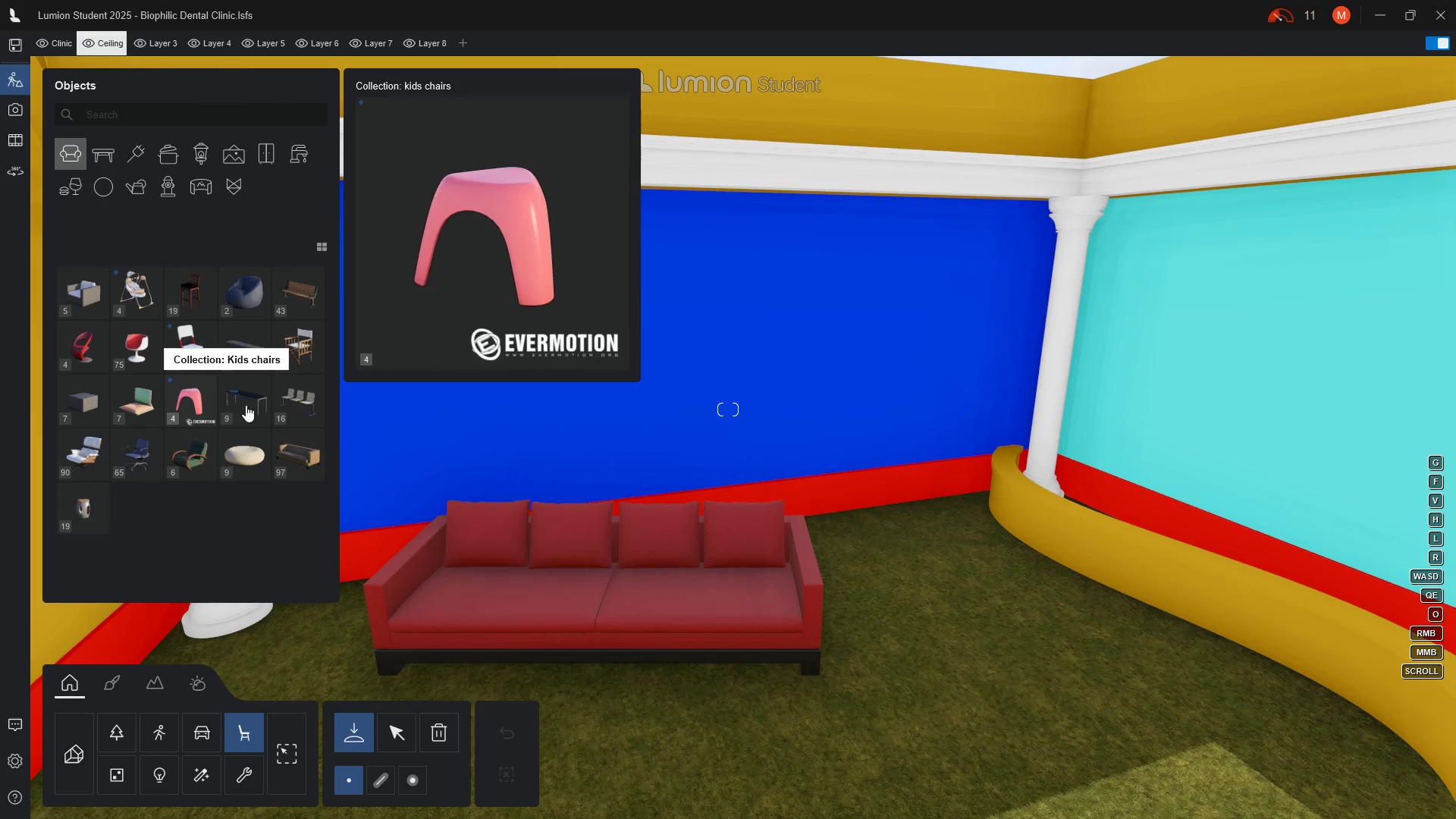 
left_click([79, 472])
 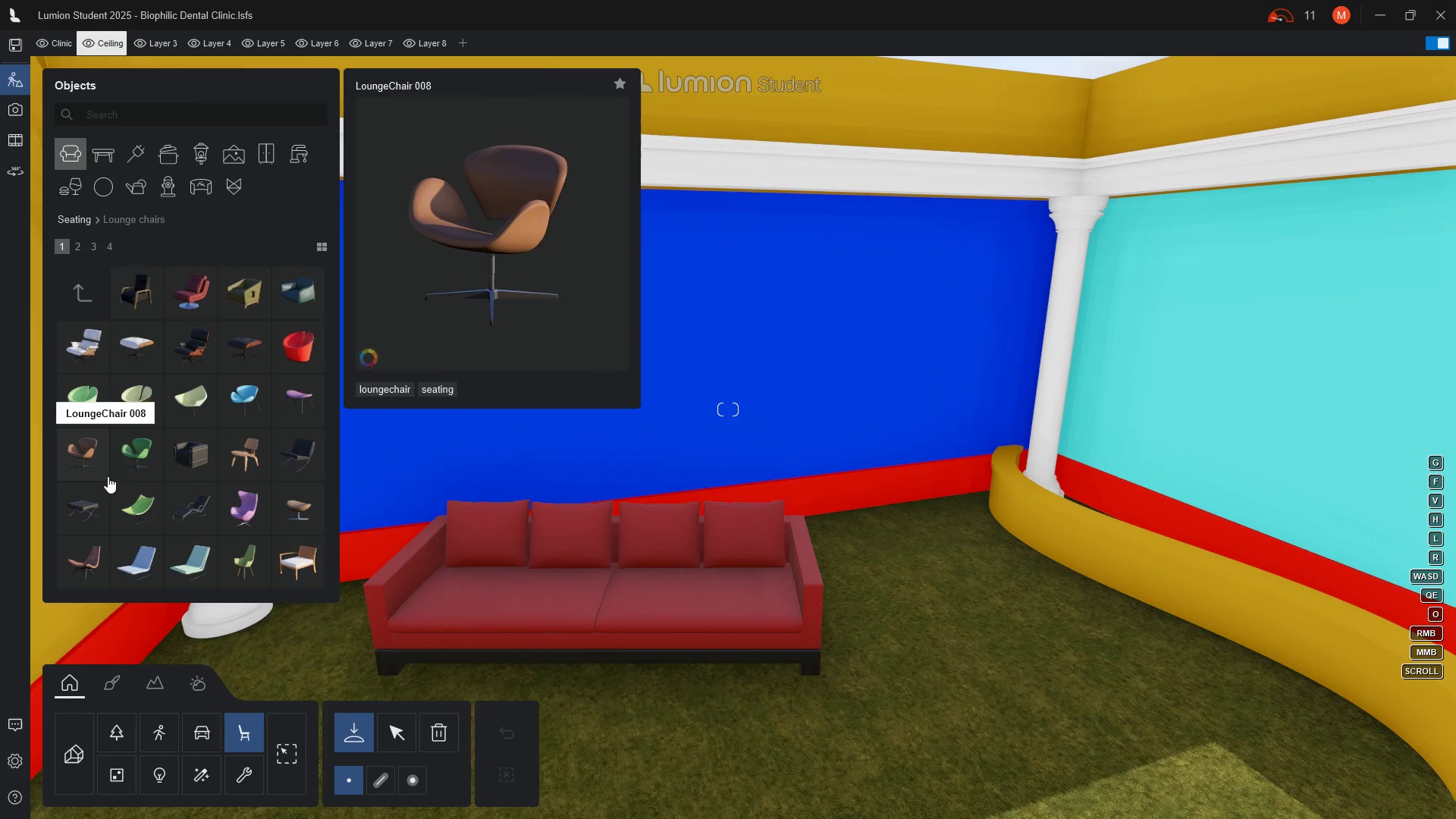 
scroll: coordinate [248, 487], scroll_direction: down, amount: 1.0
 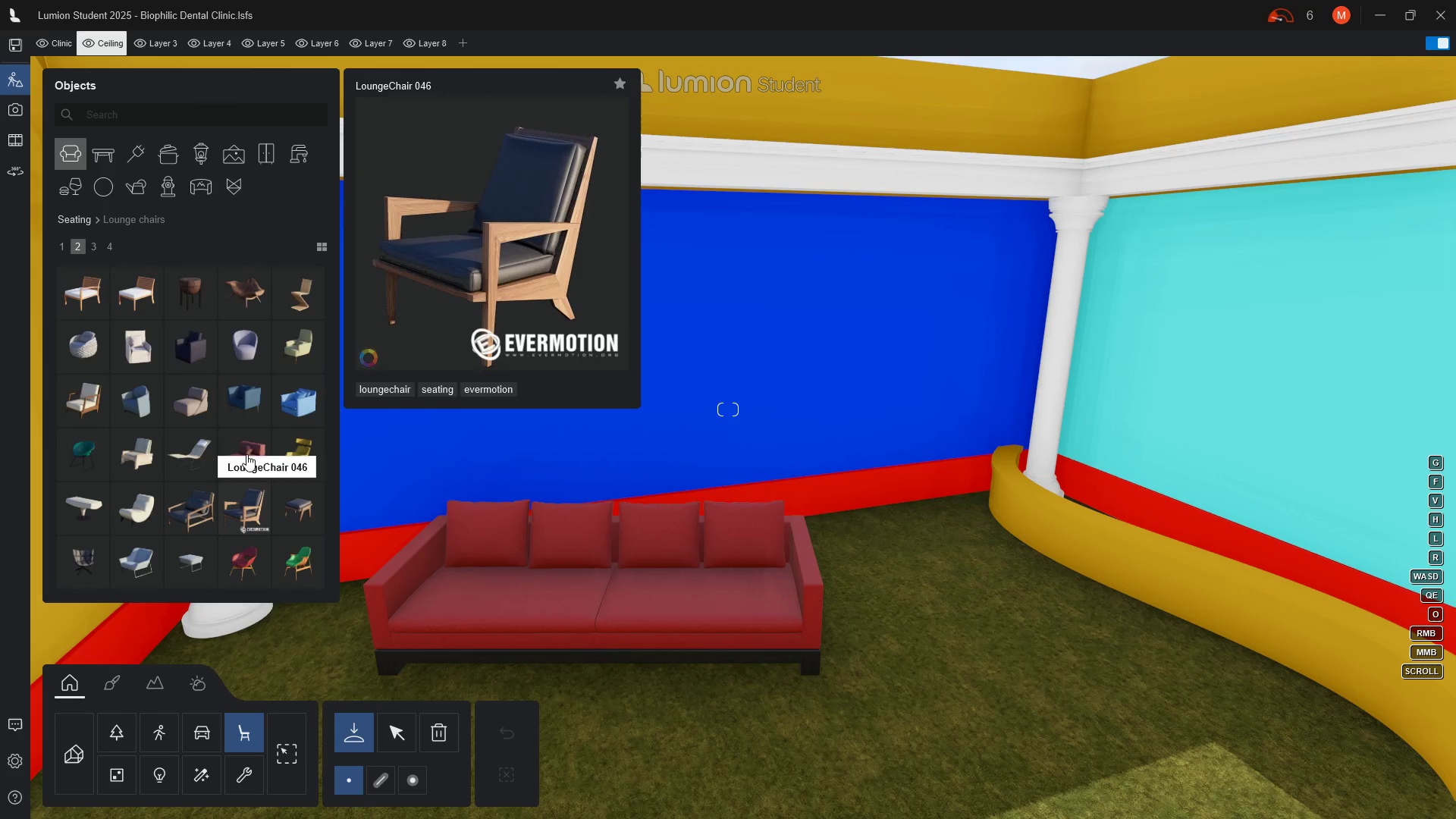 
mouse_move([193, 363])
 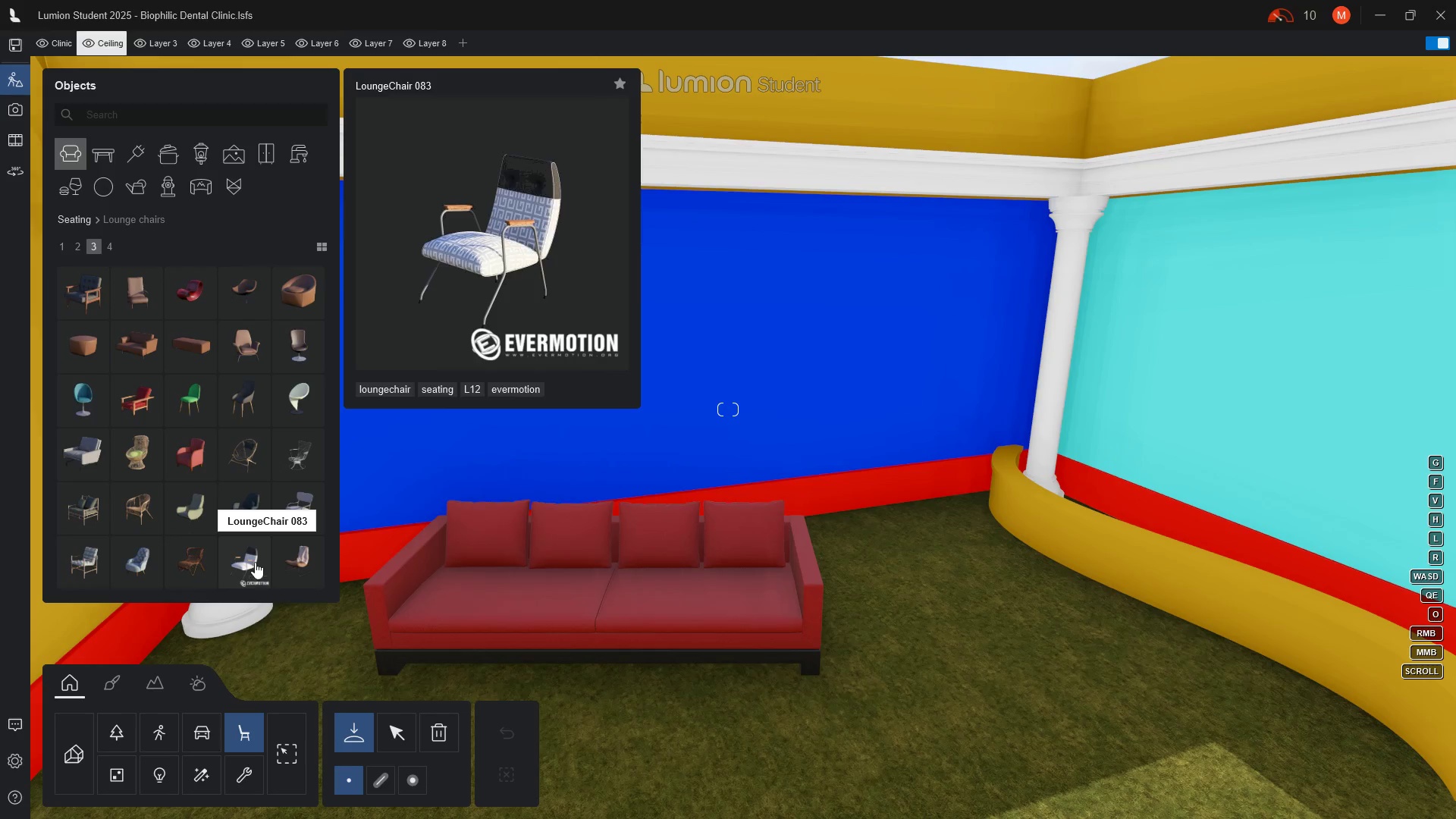 
scroll: coordinate [246, 447], scroll_direction: down, amount: 1.0
 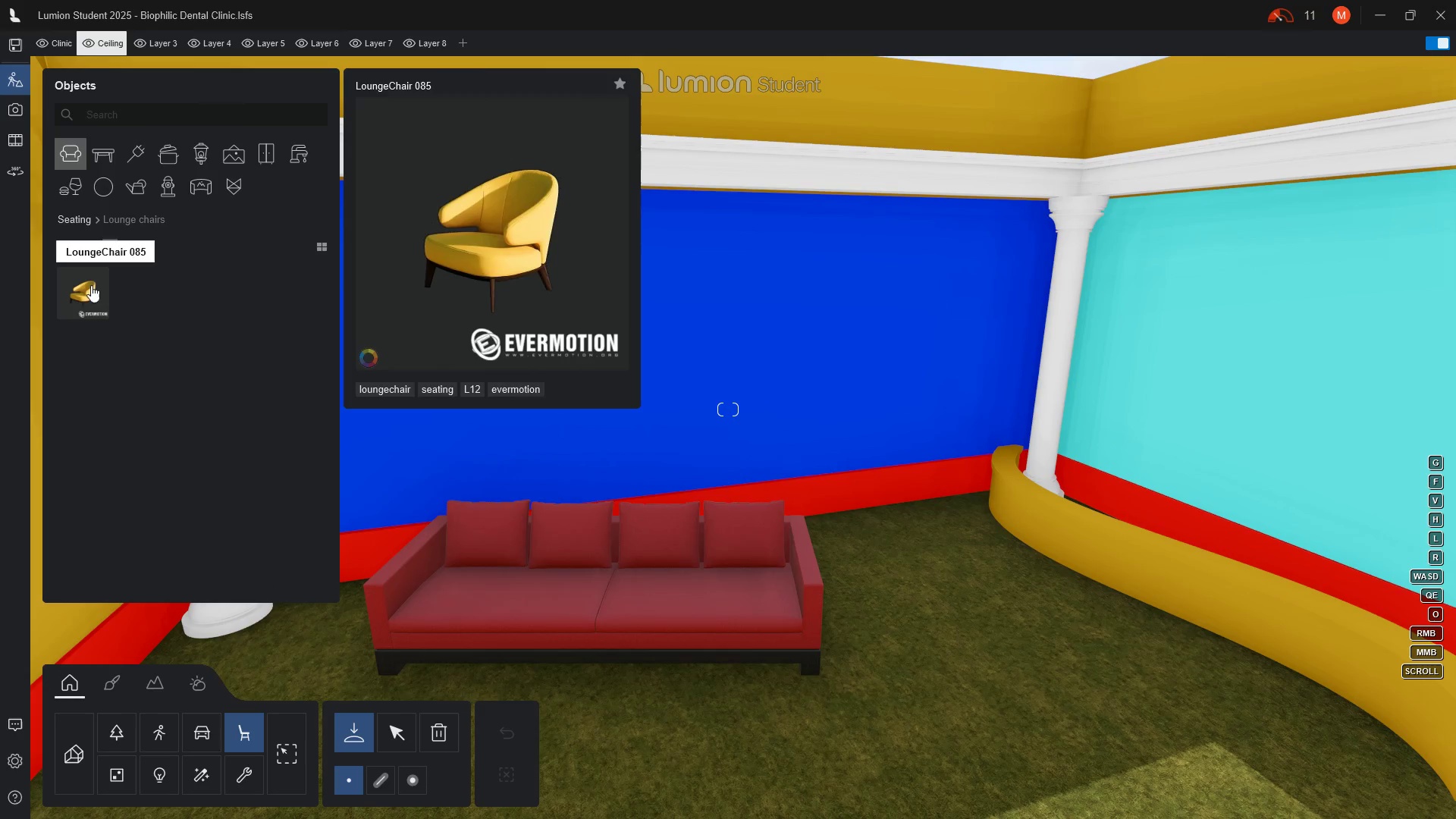 
left_click([136, 219])
 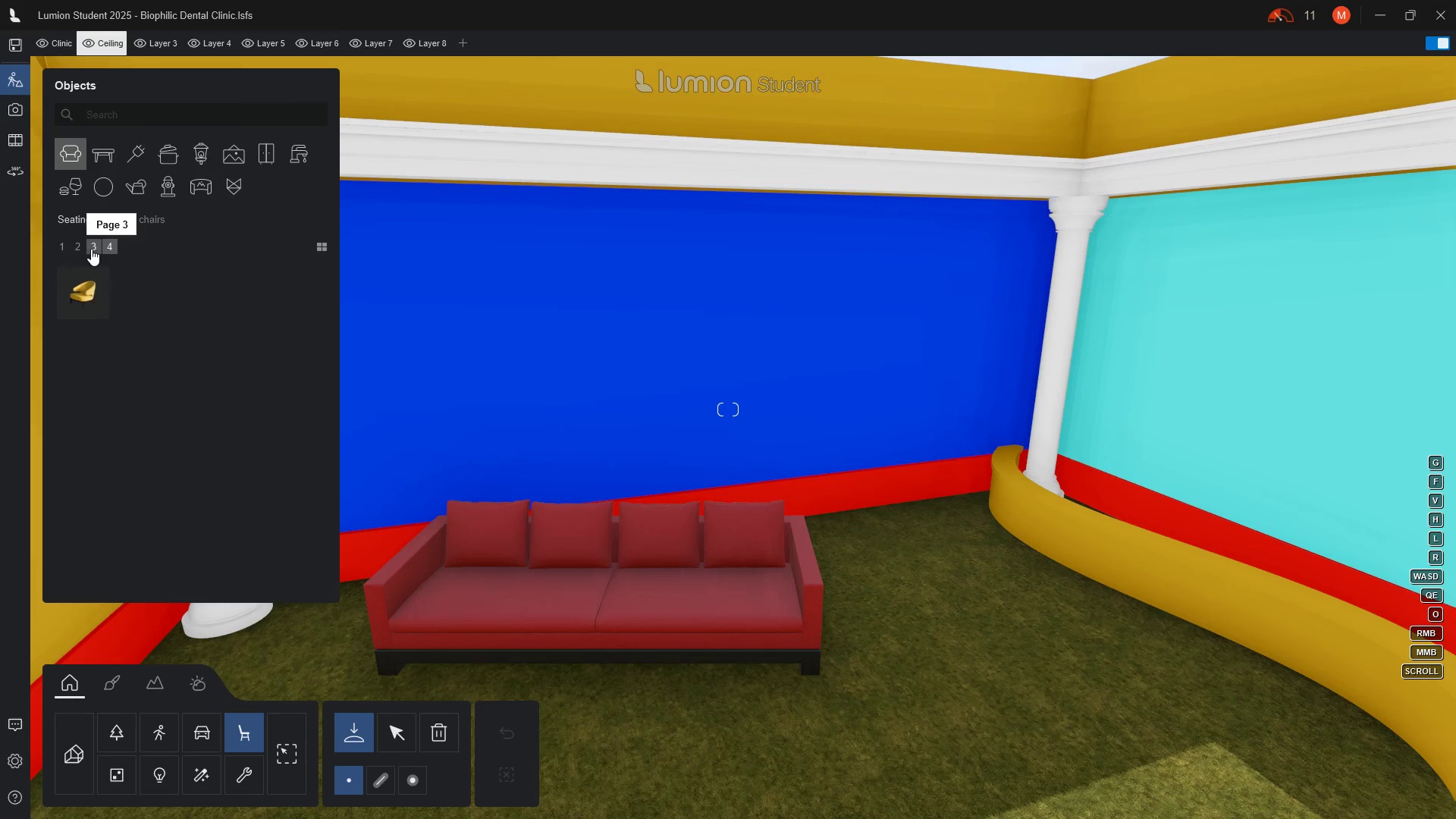 
left_click([91, 249])
 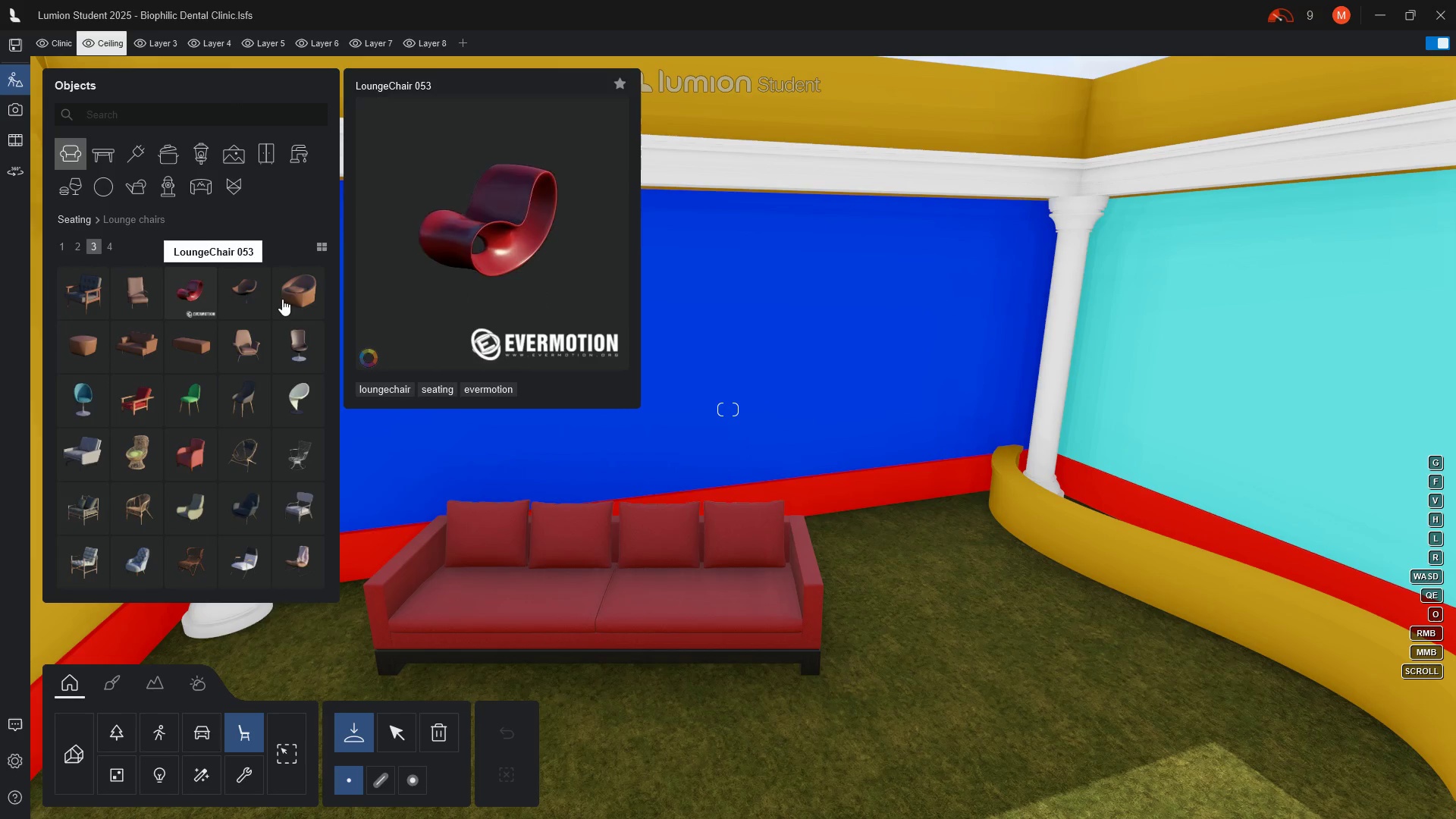 
wait(8.39)
 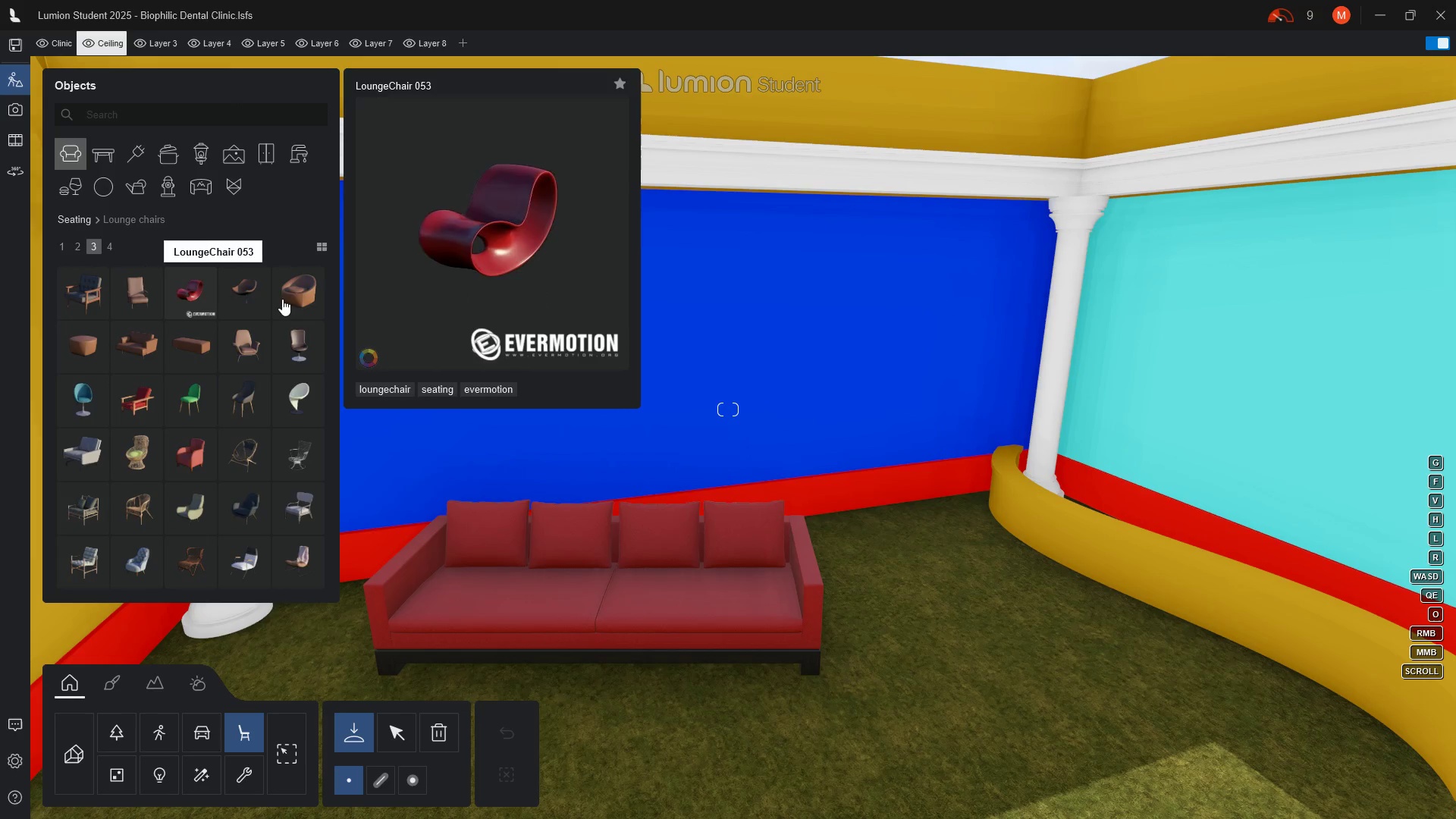 
left_click([80, 249])
 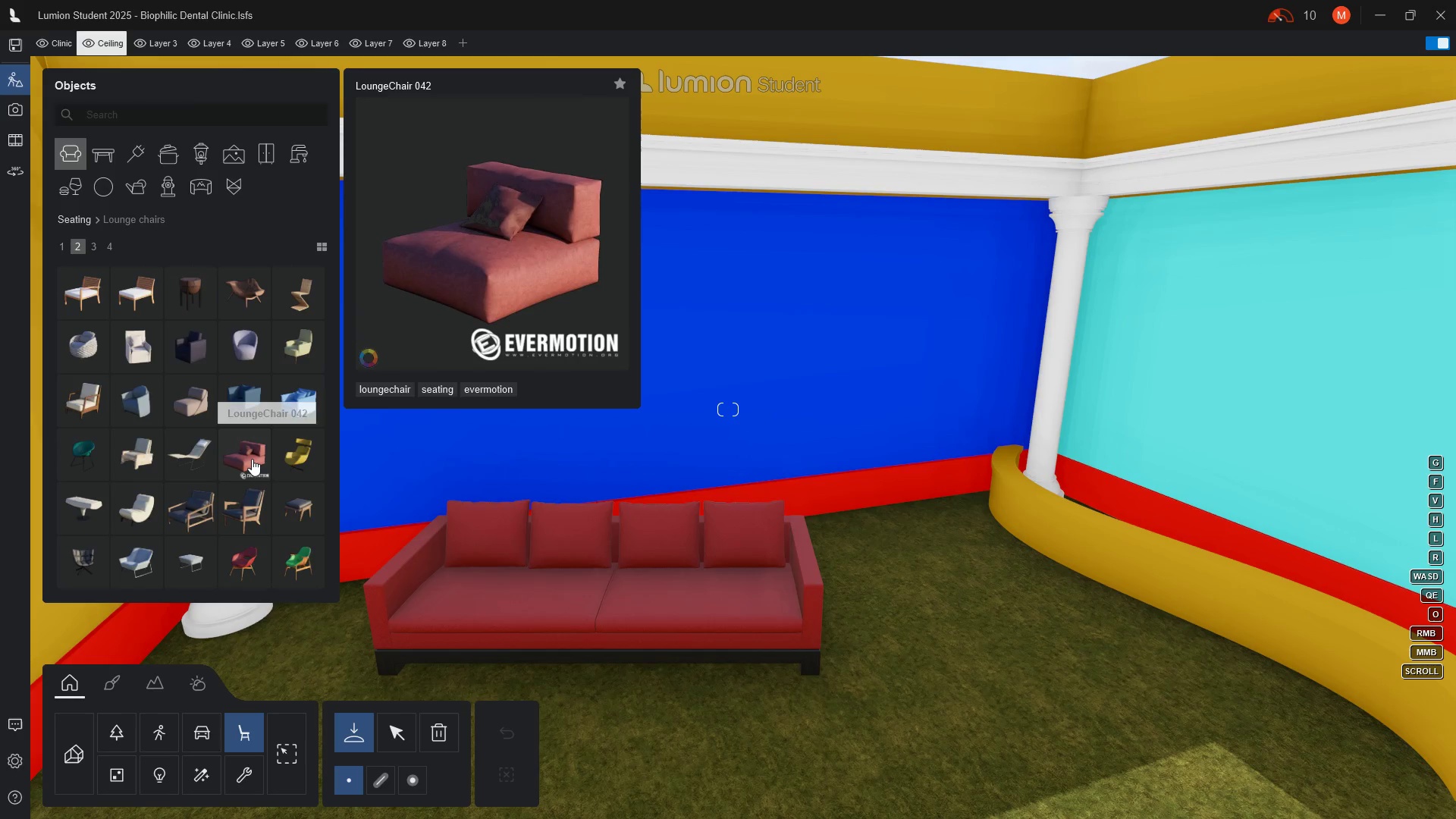 
wait(13.8)
 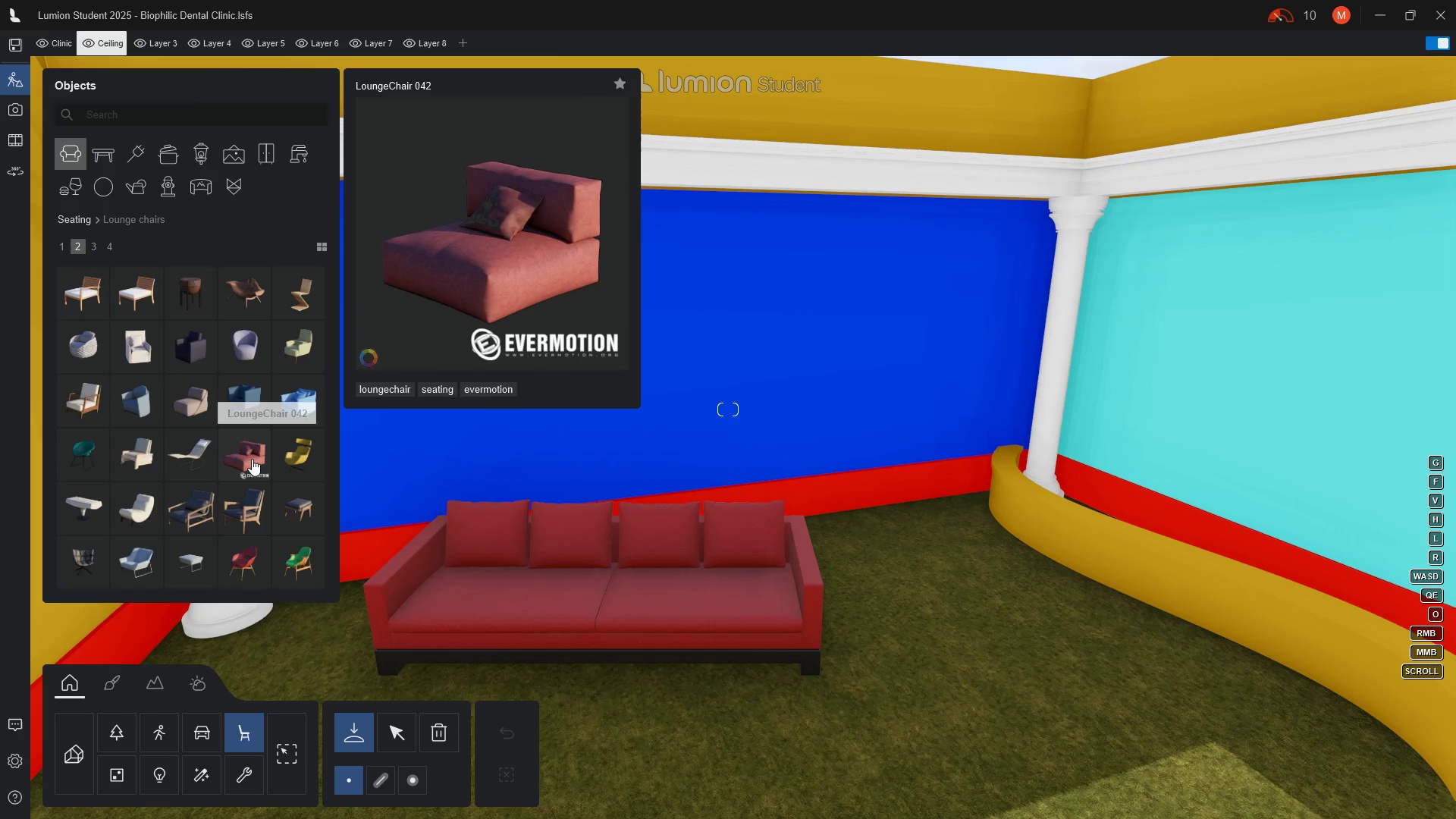 
mouse_move([139, 562])
 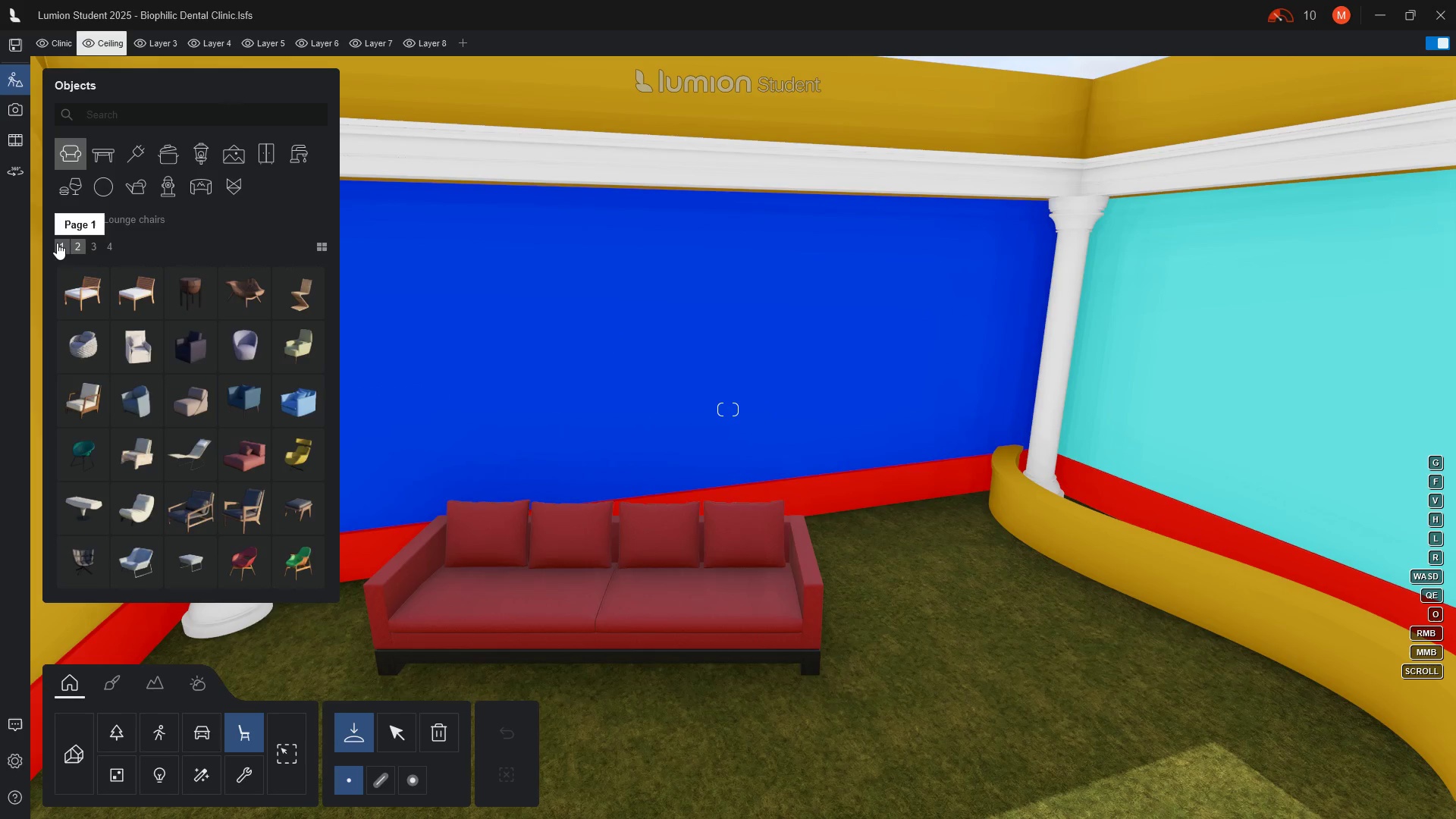 
left_click([64, 251])
 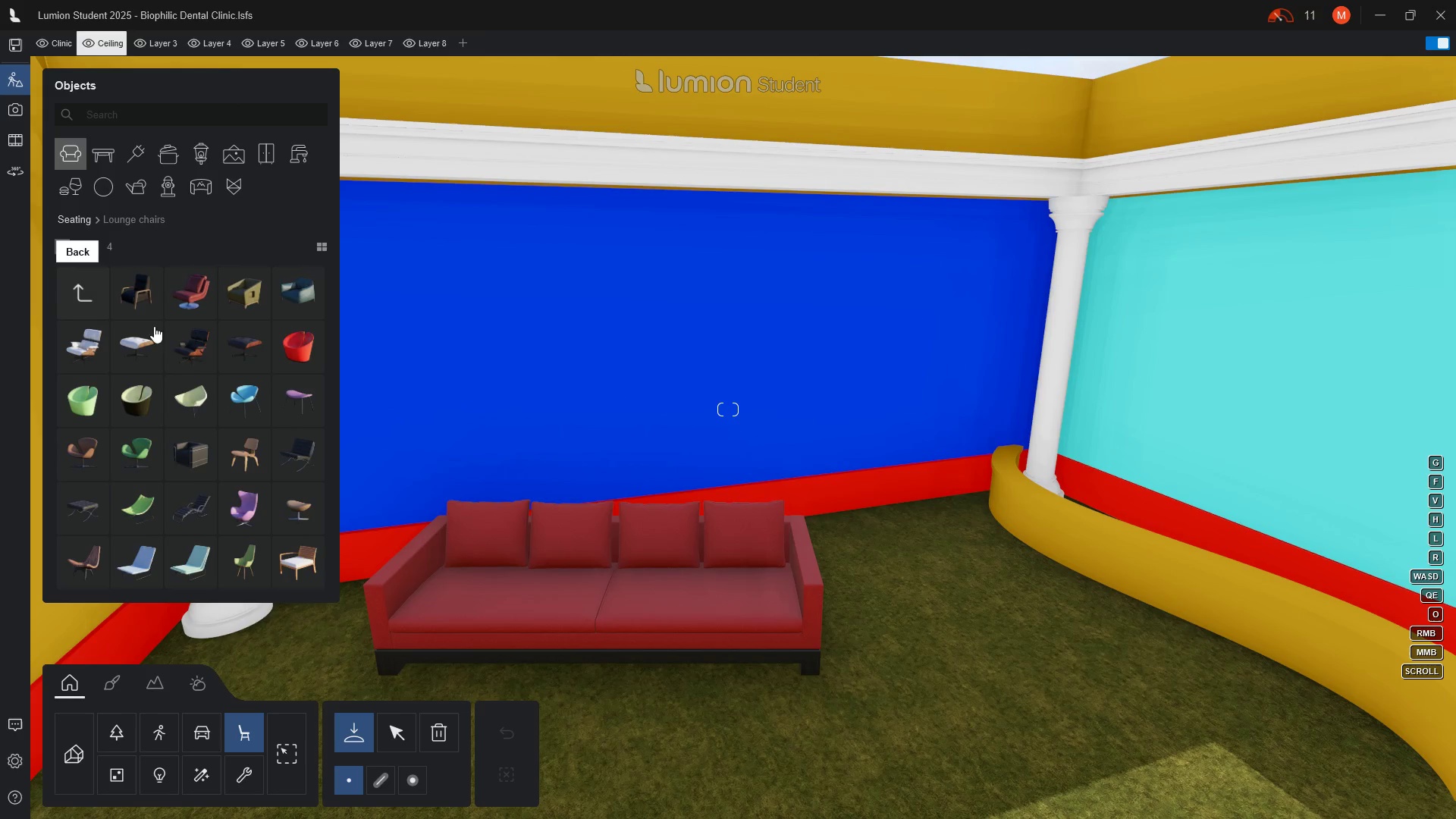 
mouse_move([162, 311])
 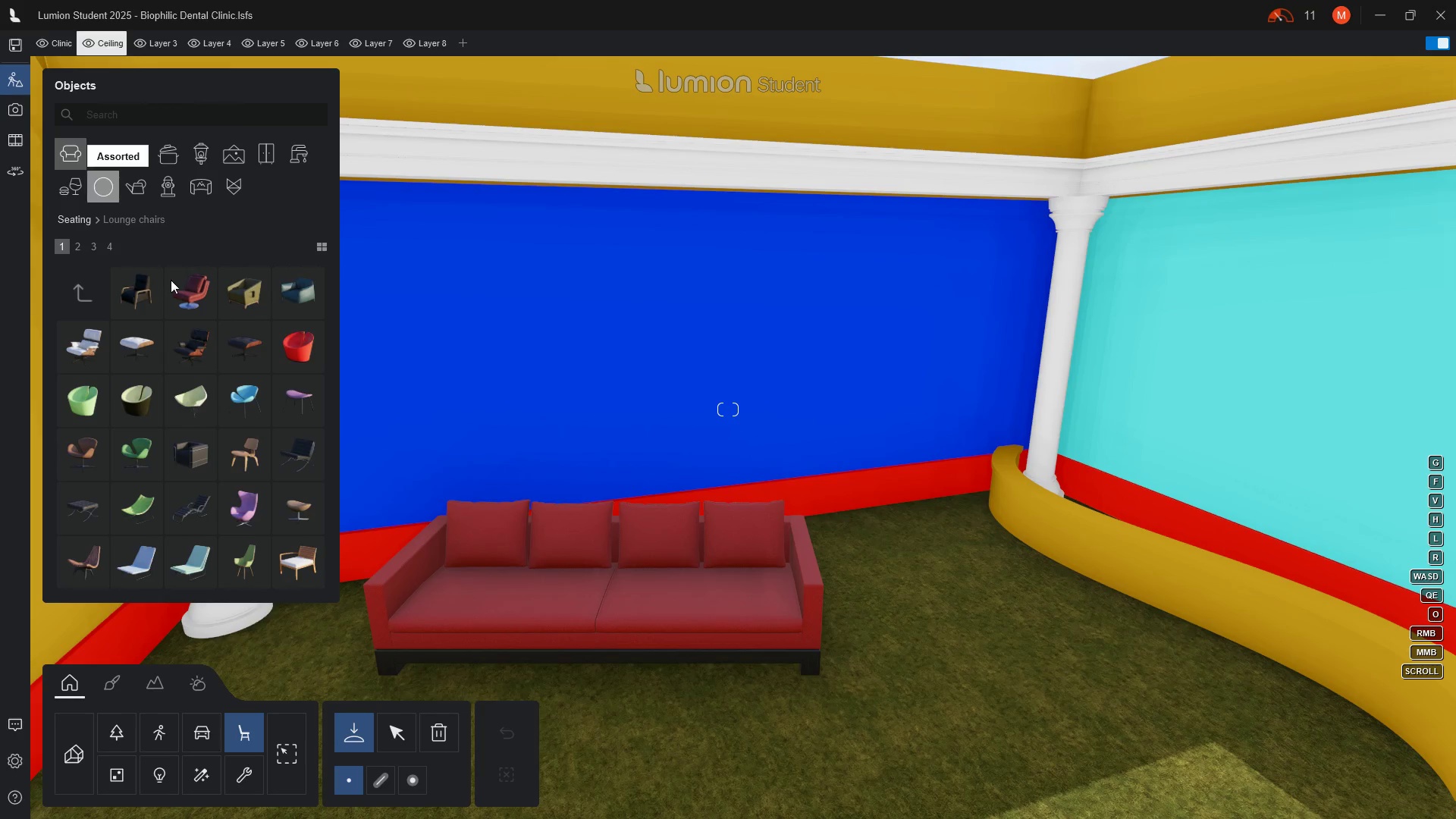 
left_click([84, 294])
 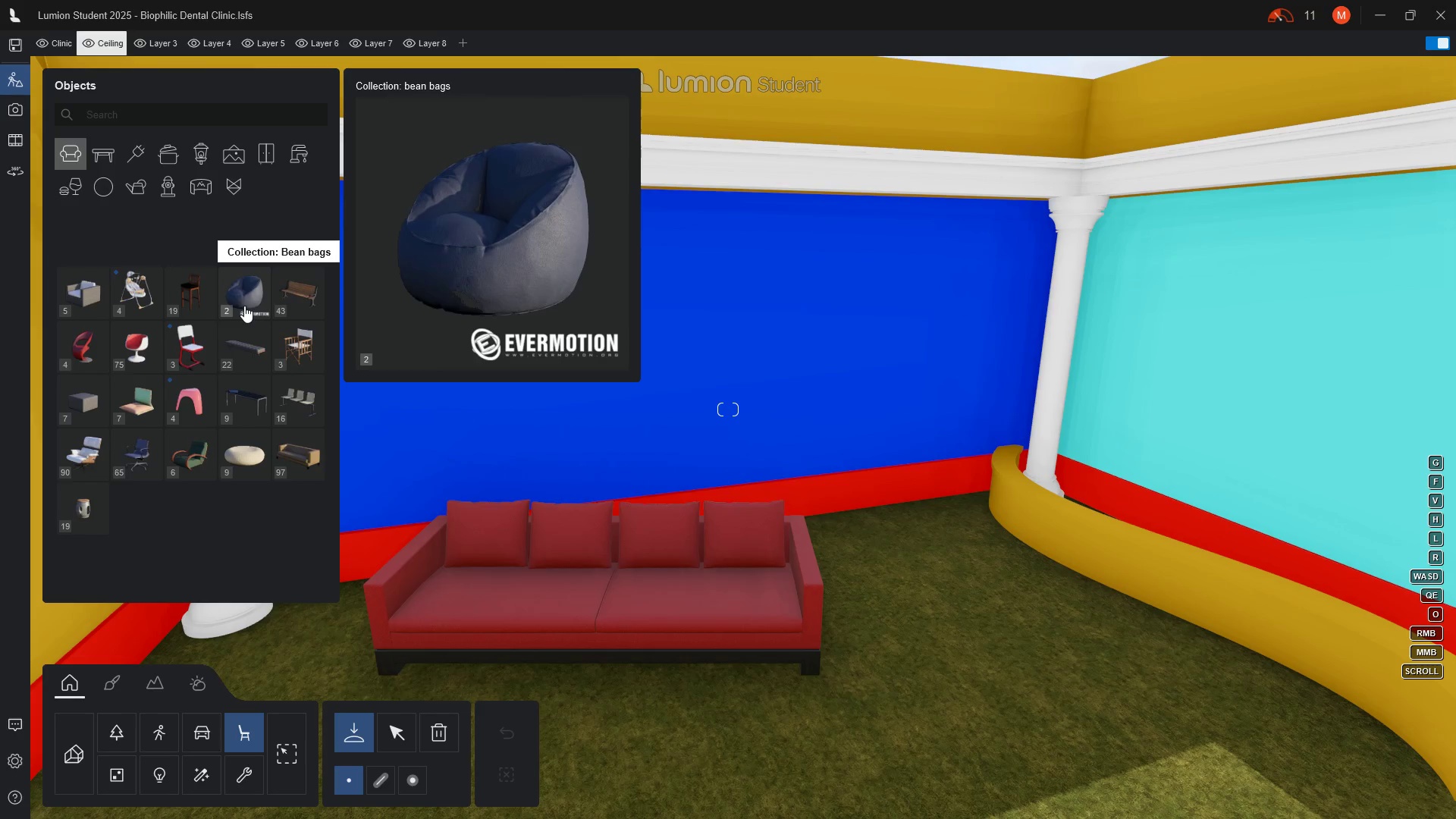 
mouse_move([177, 309])
 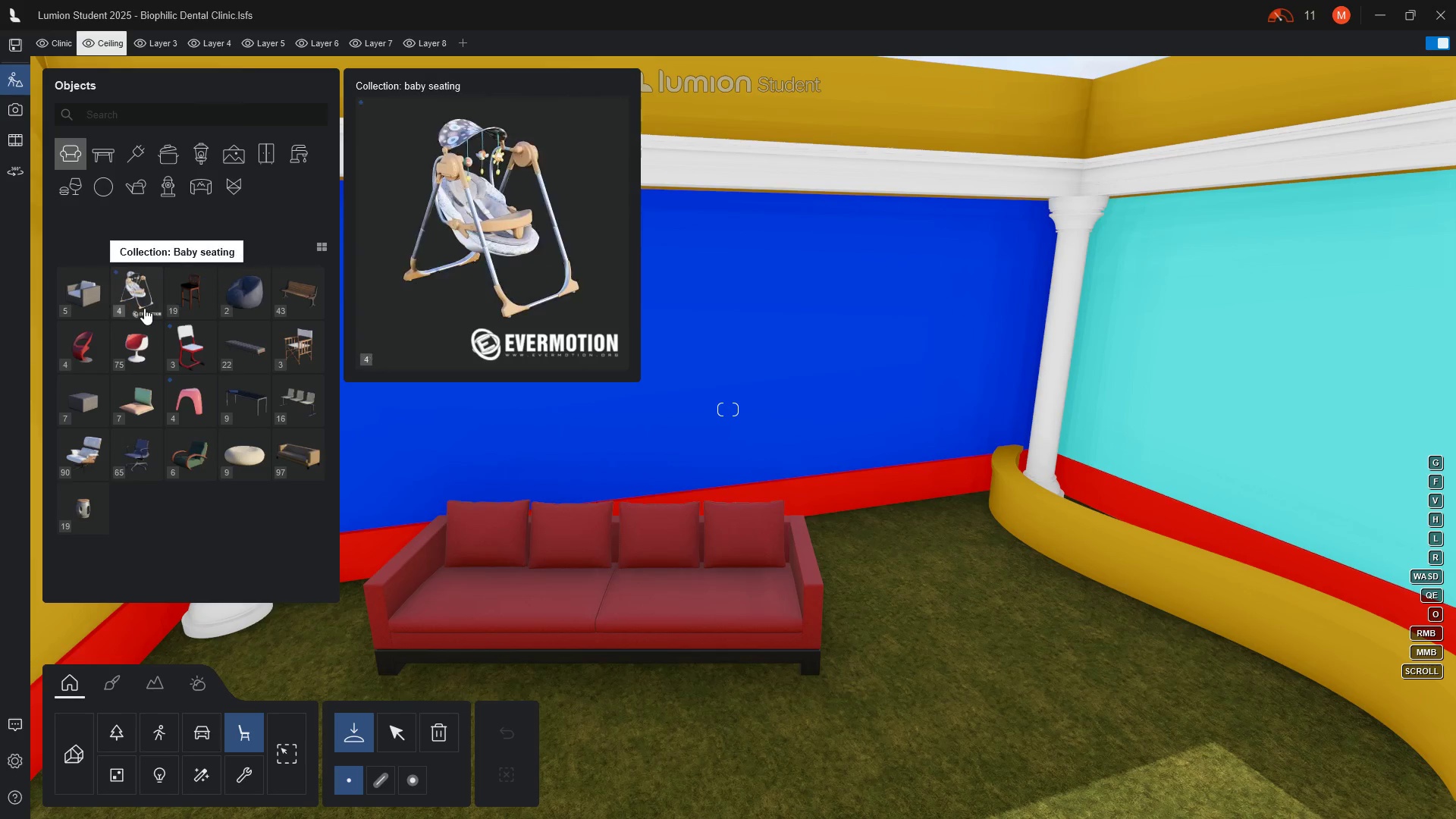 
mouse_move([125, 319])
 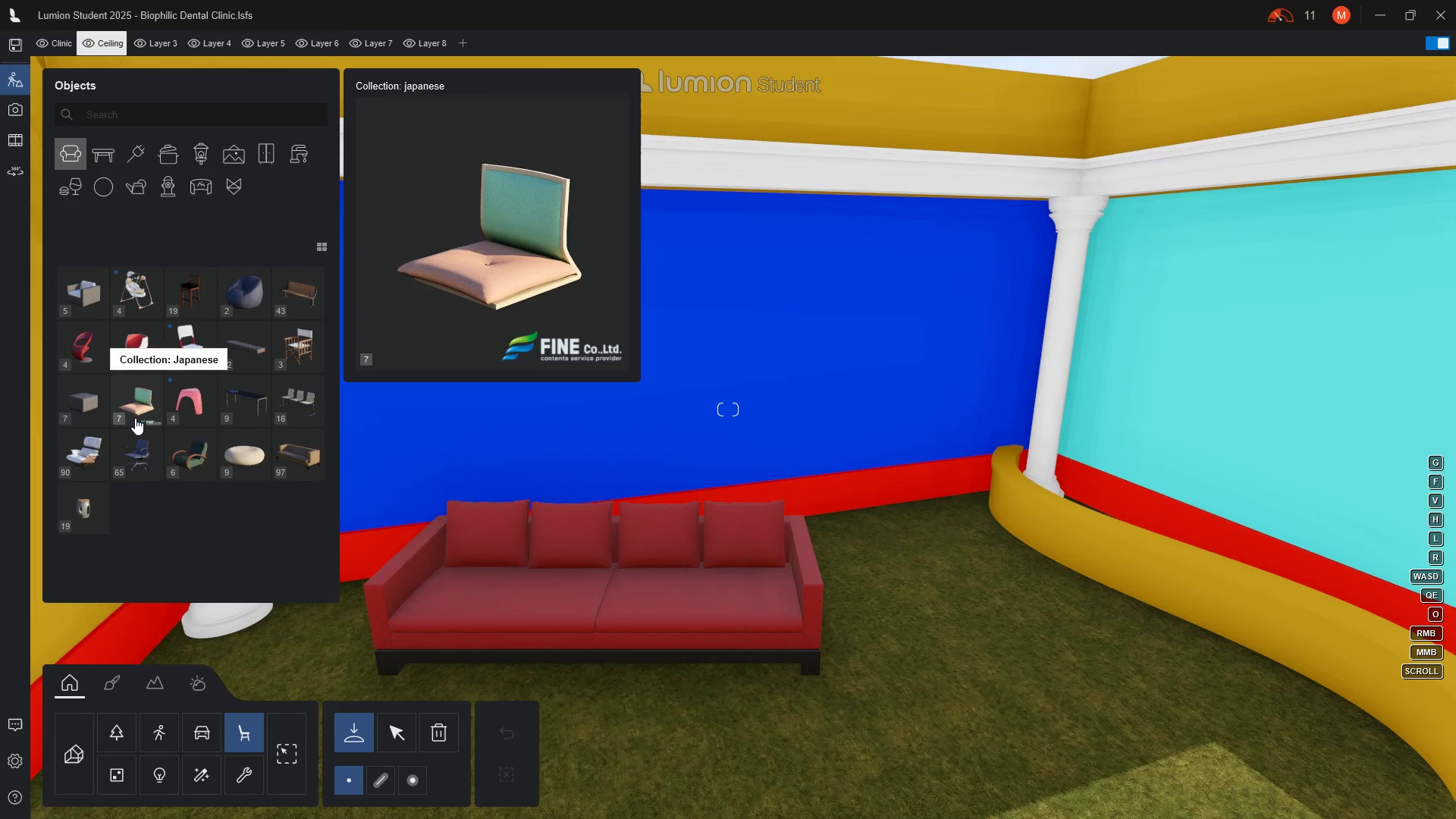 
wait(7.35)
 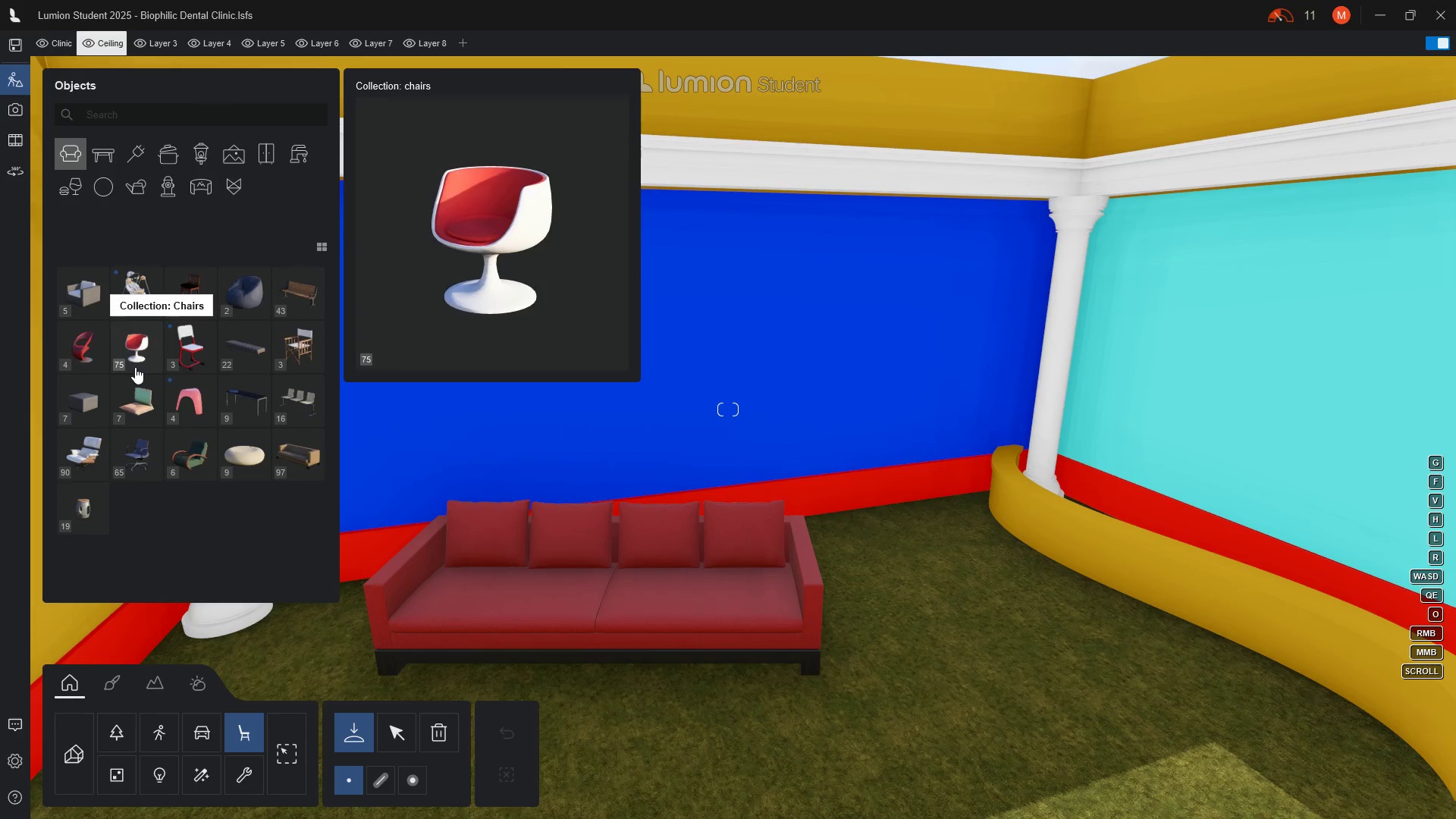 
left_click([136, 356])
 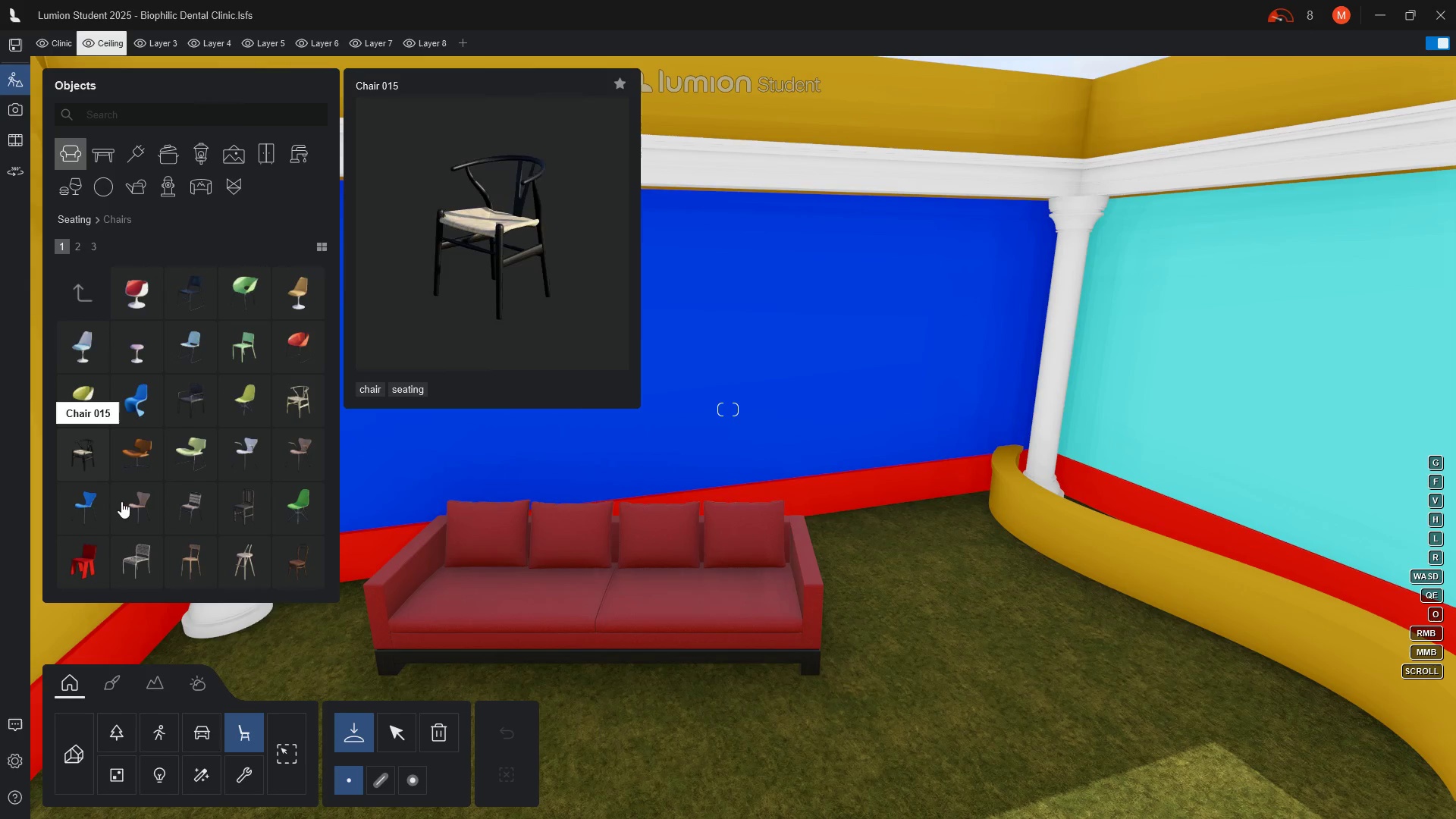 
scroll: coordinate [232, 432], scroll_direction: down, amount: 3.0
 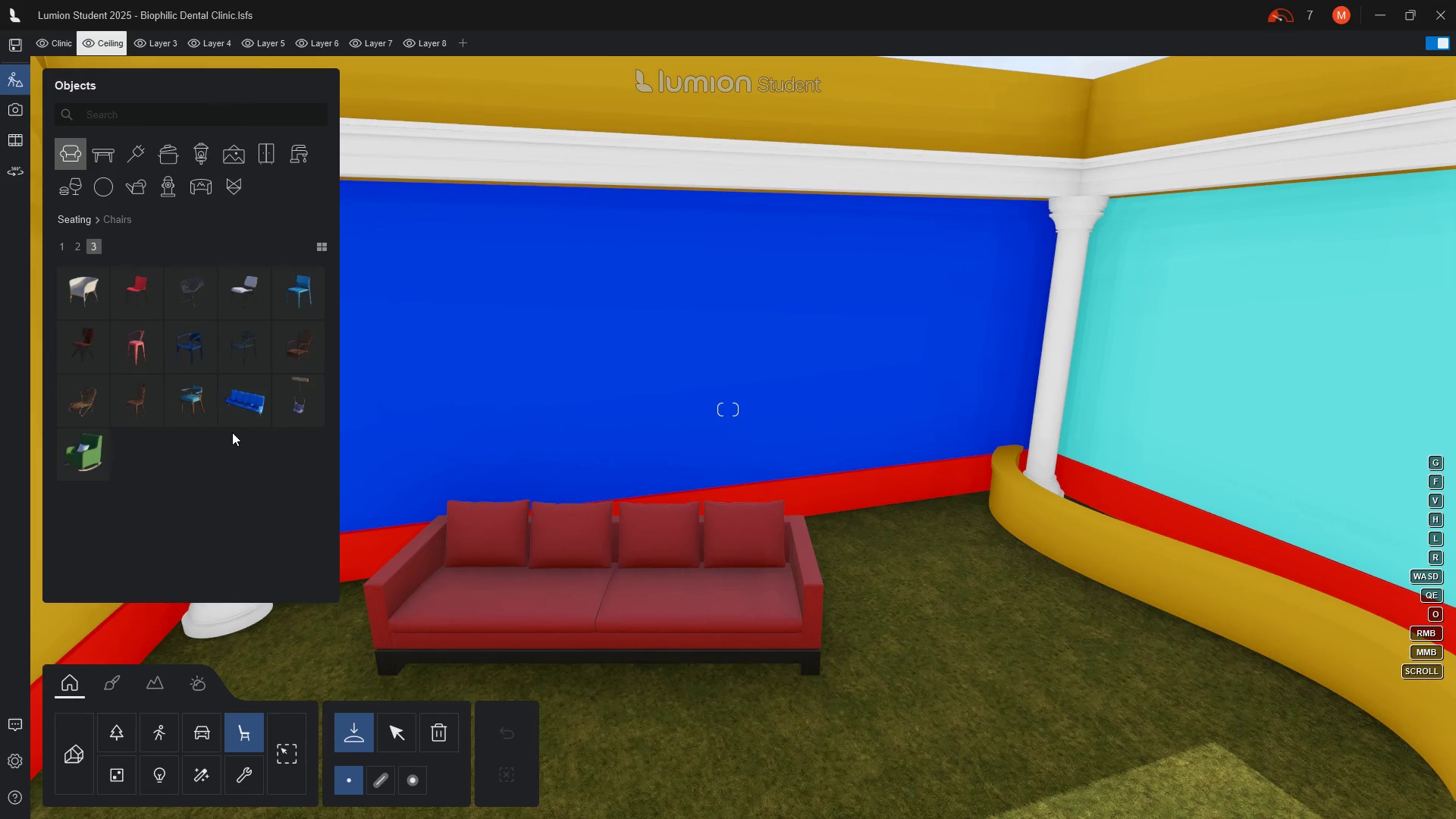 
scroll: coordinate [232, 432], scroll_direction: up, amount: 2.0
 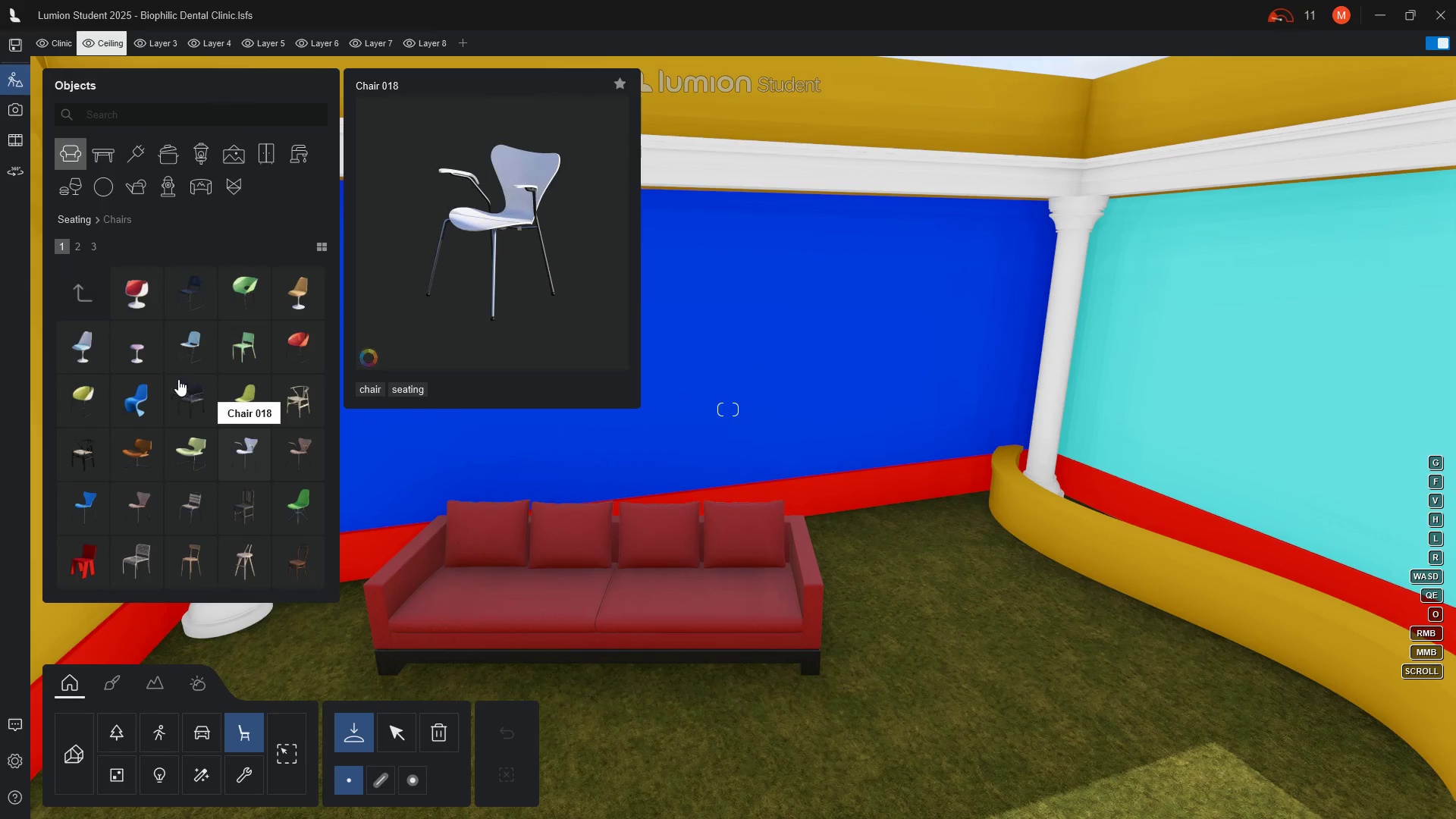 
mouse_move([147, 375])
 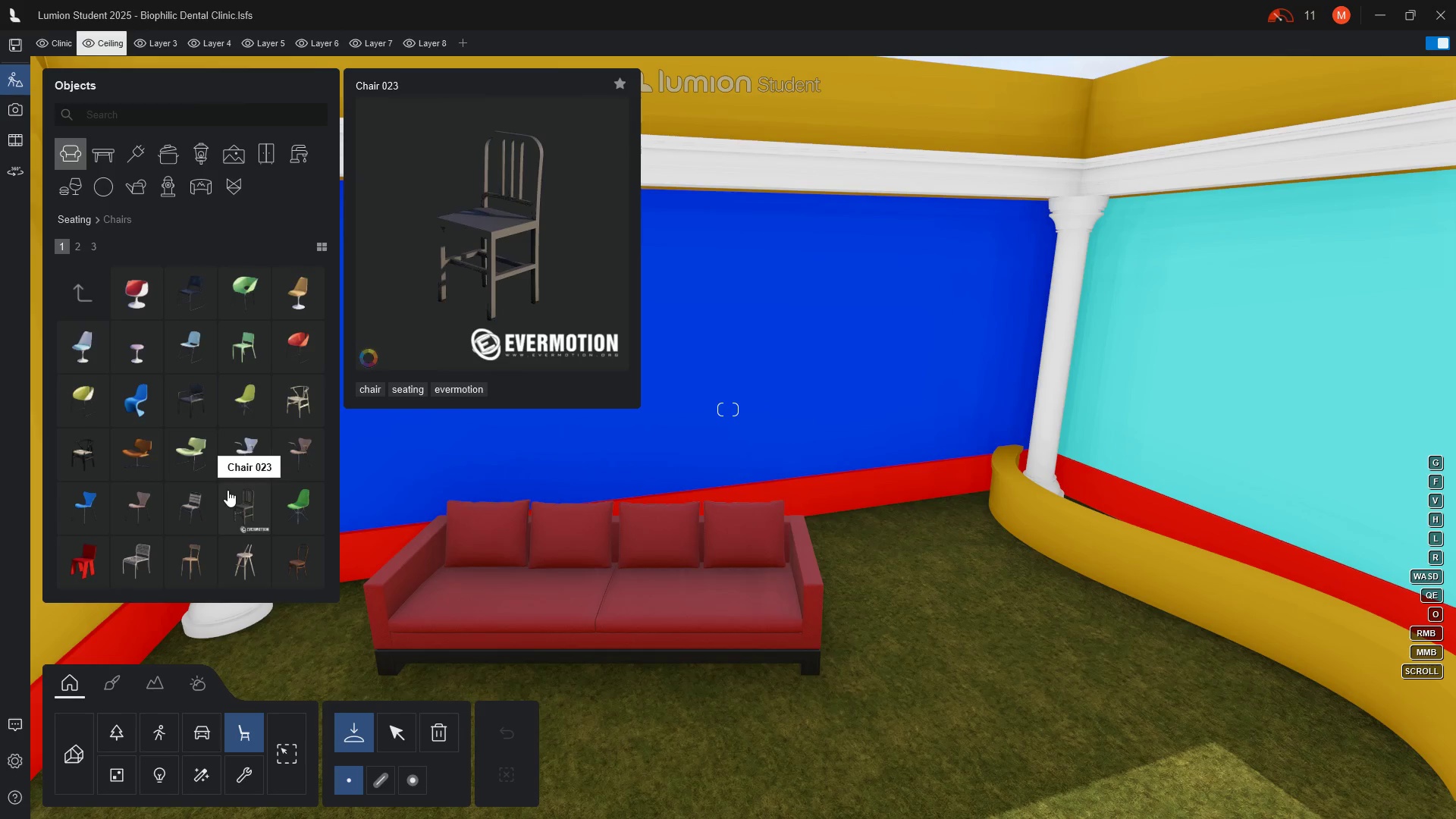 
scroll: coordinate [228, 490], scroll_direction: down, amount: 3.0
 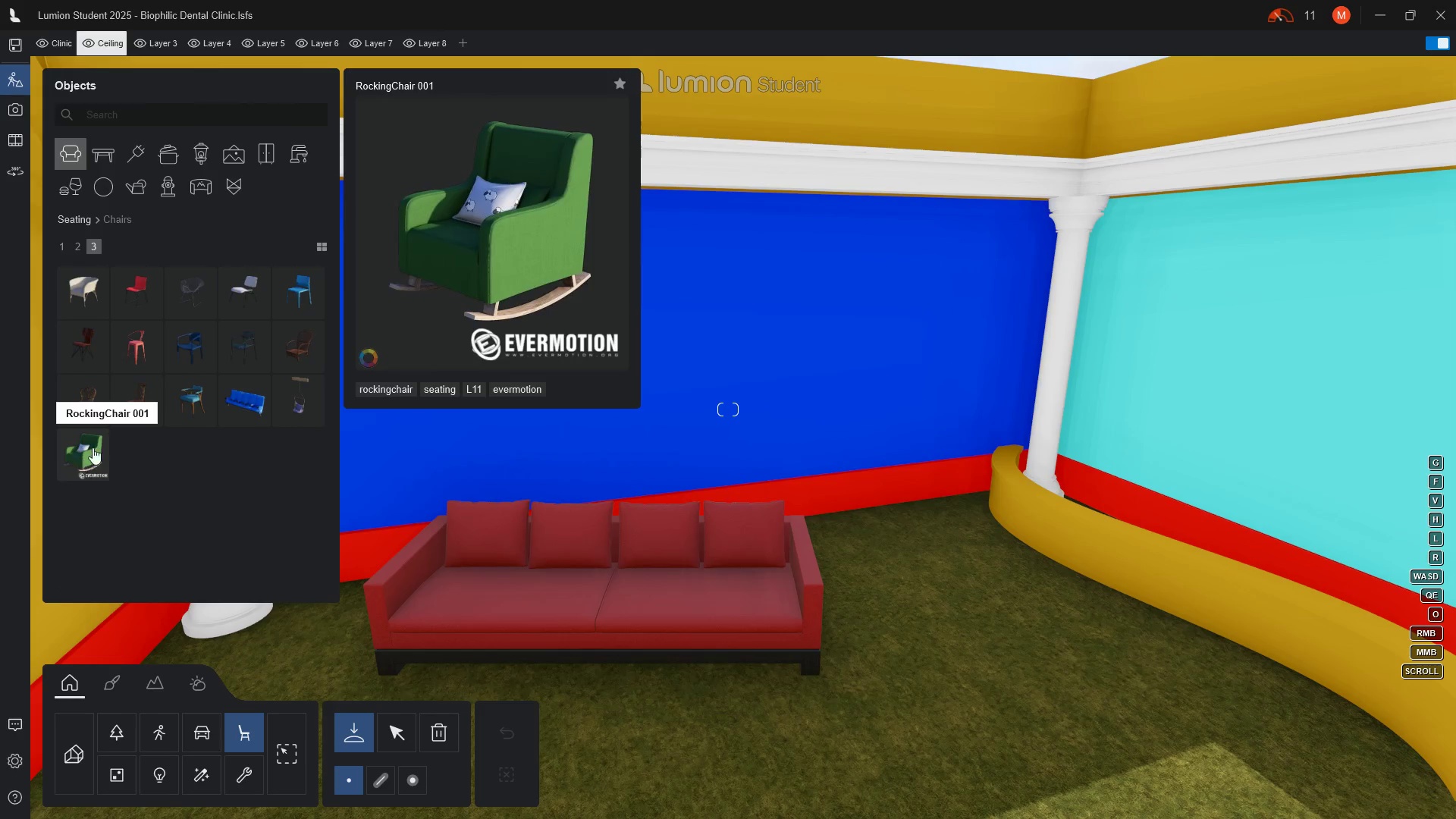 
mouse_move([228, 406])
 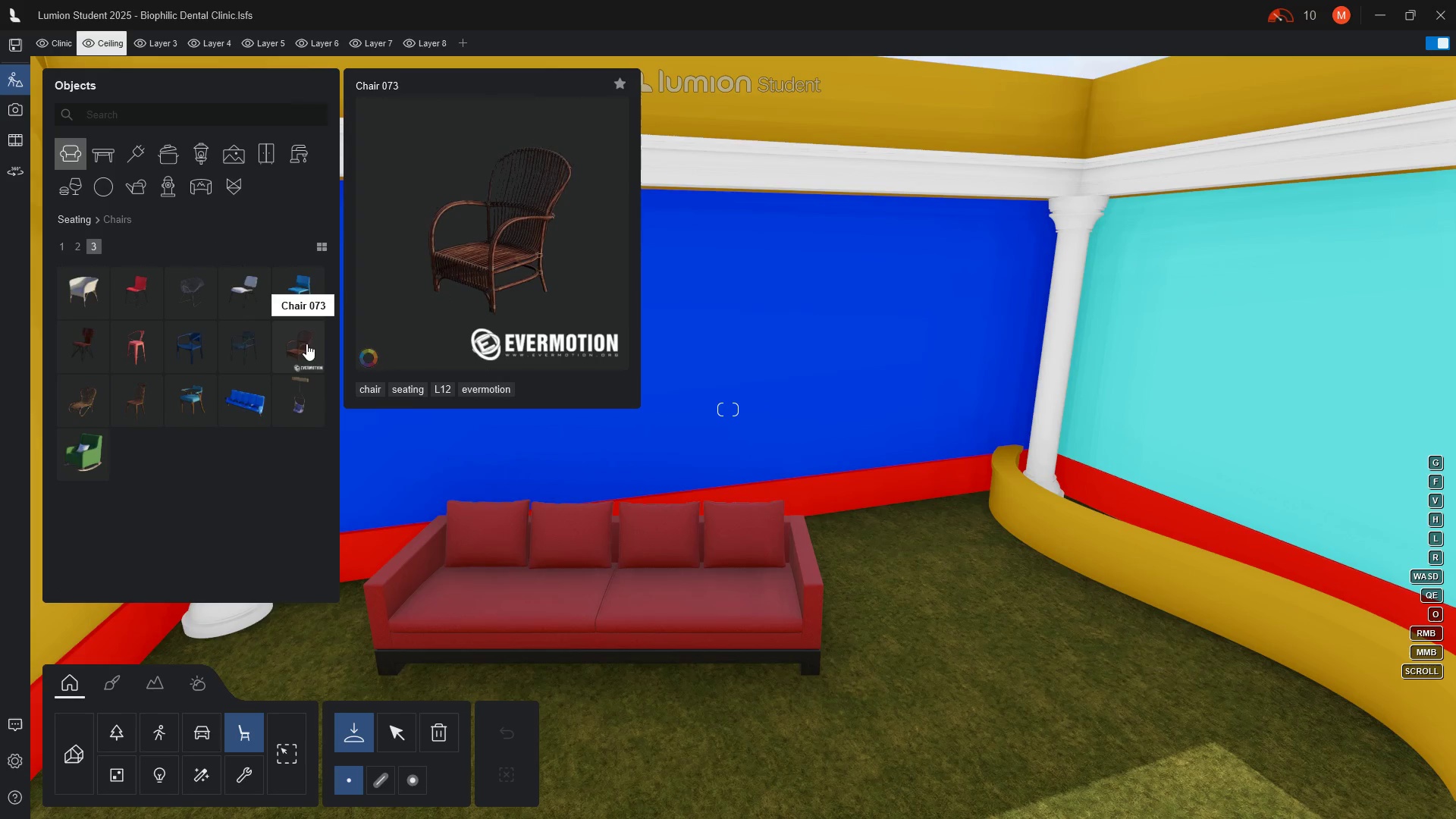 
wait(5.17)
 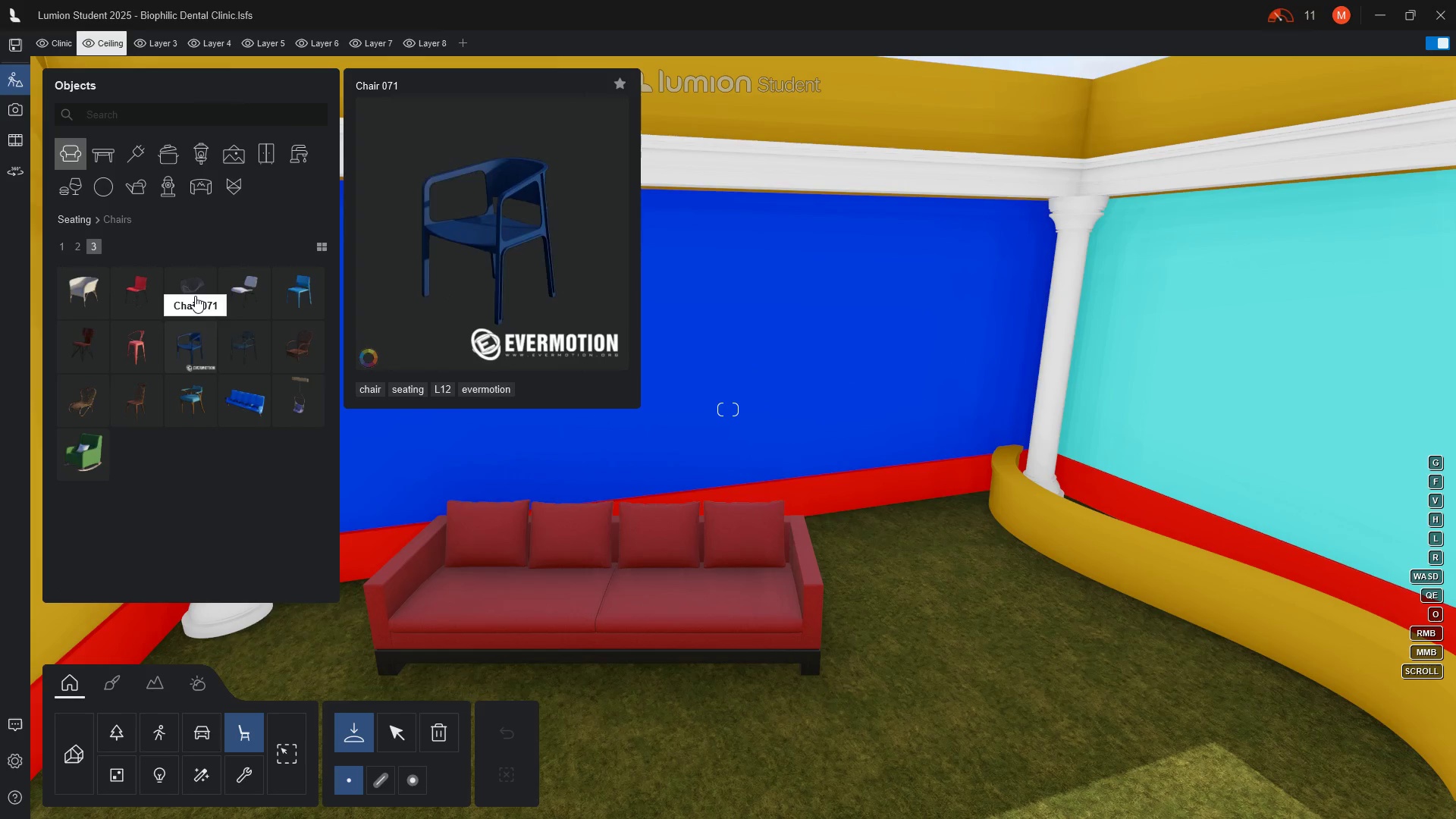 
left_click([103, 155])
 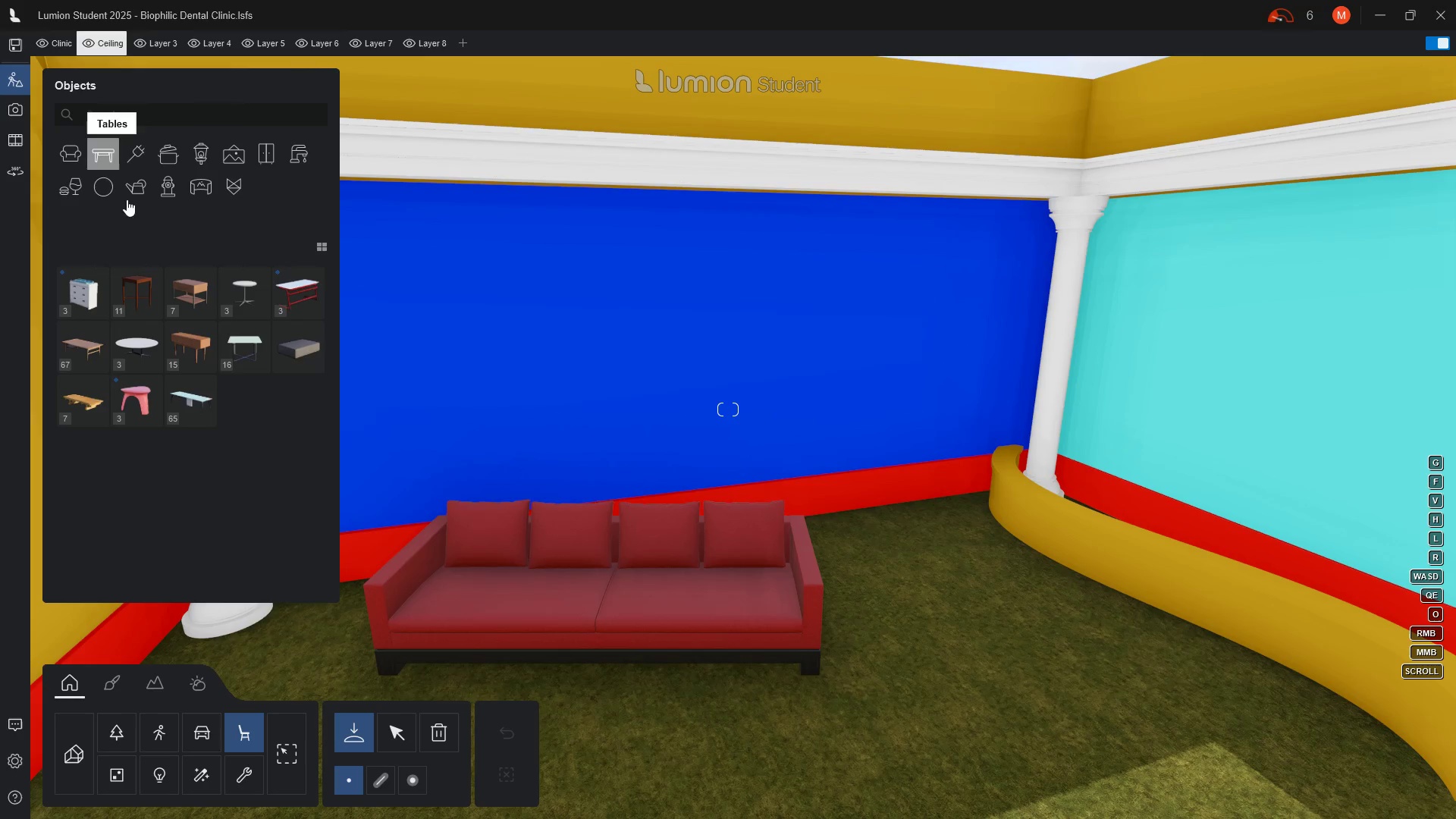 
mouse_move([164, 345])
 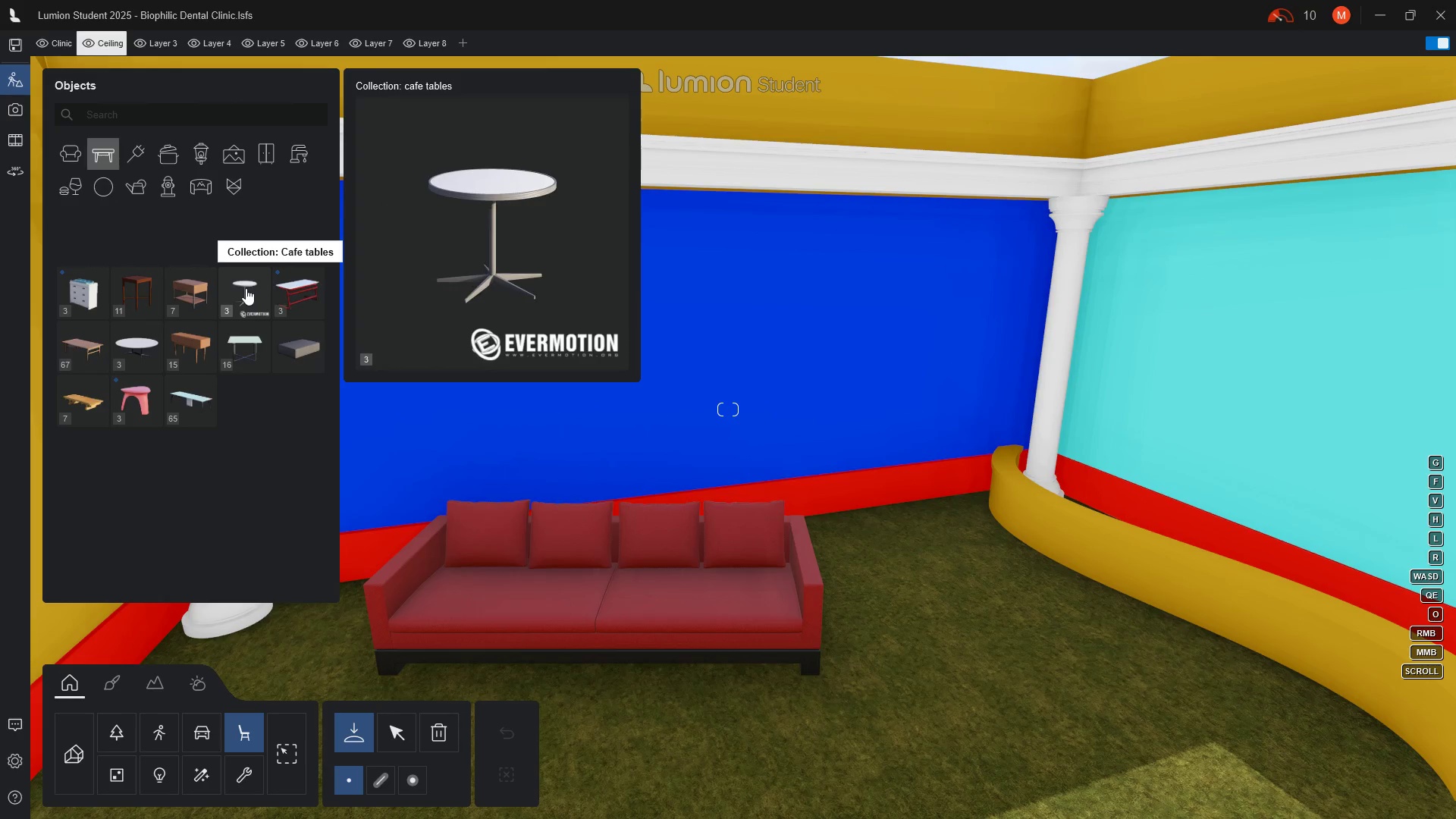 
wait(7.11)
 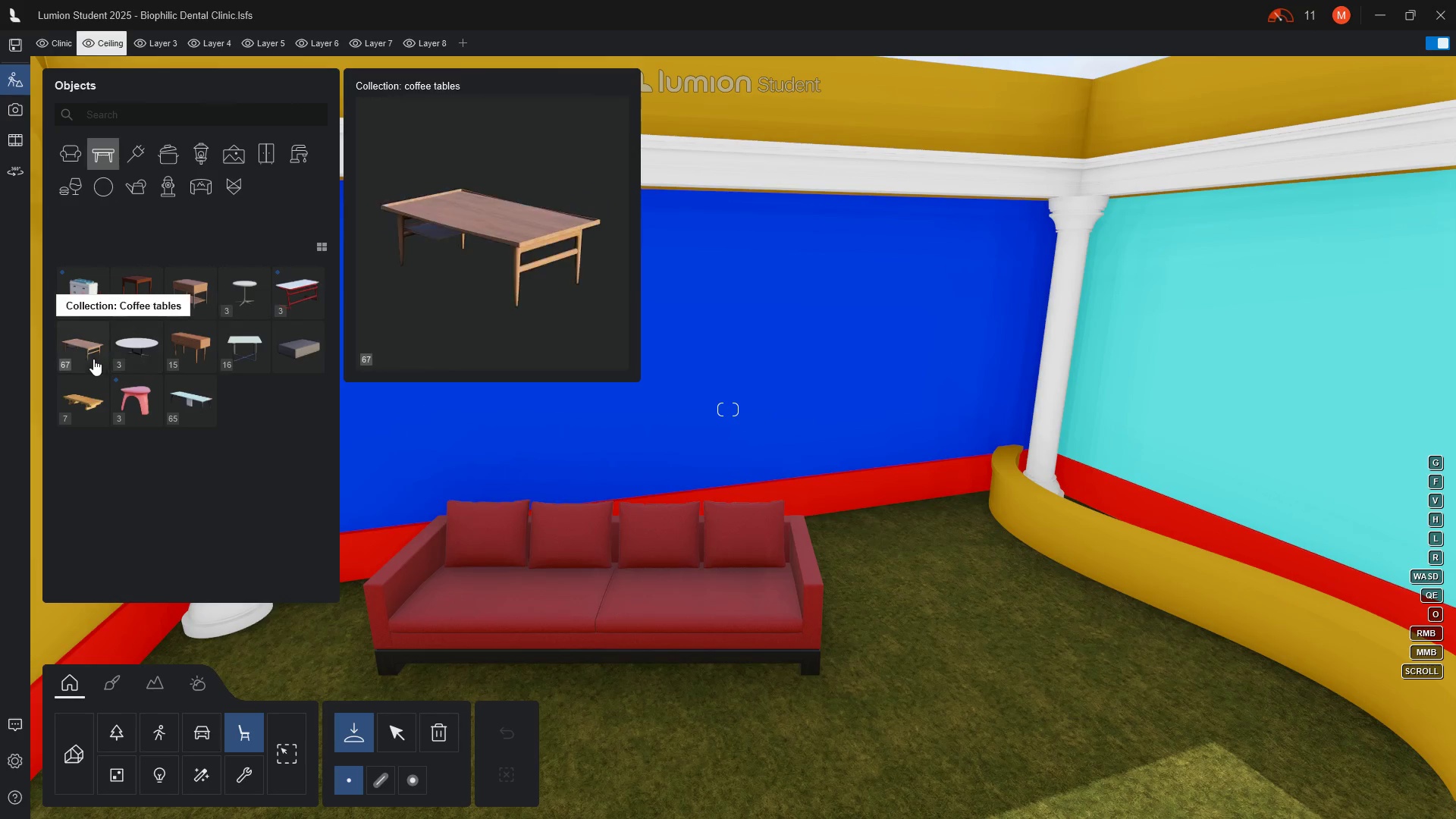 
left_click([246, 288])
 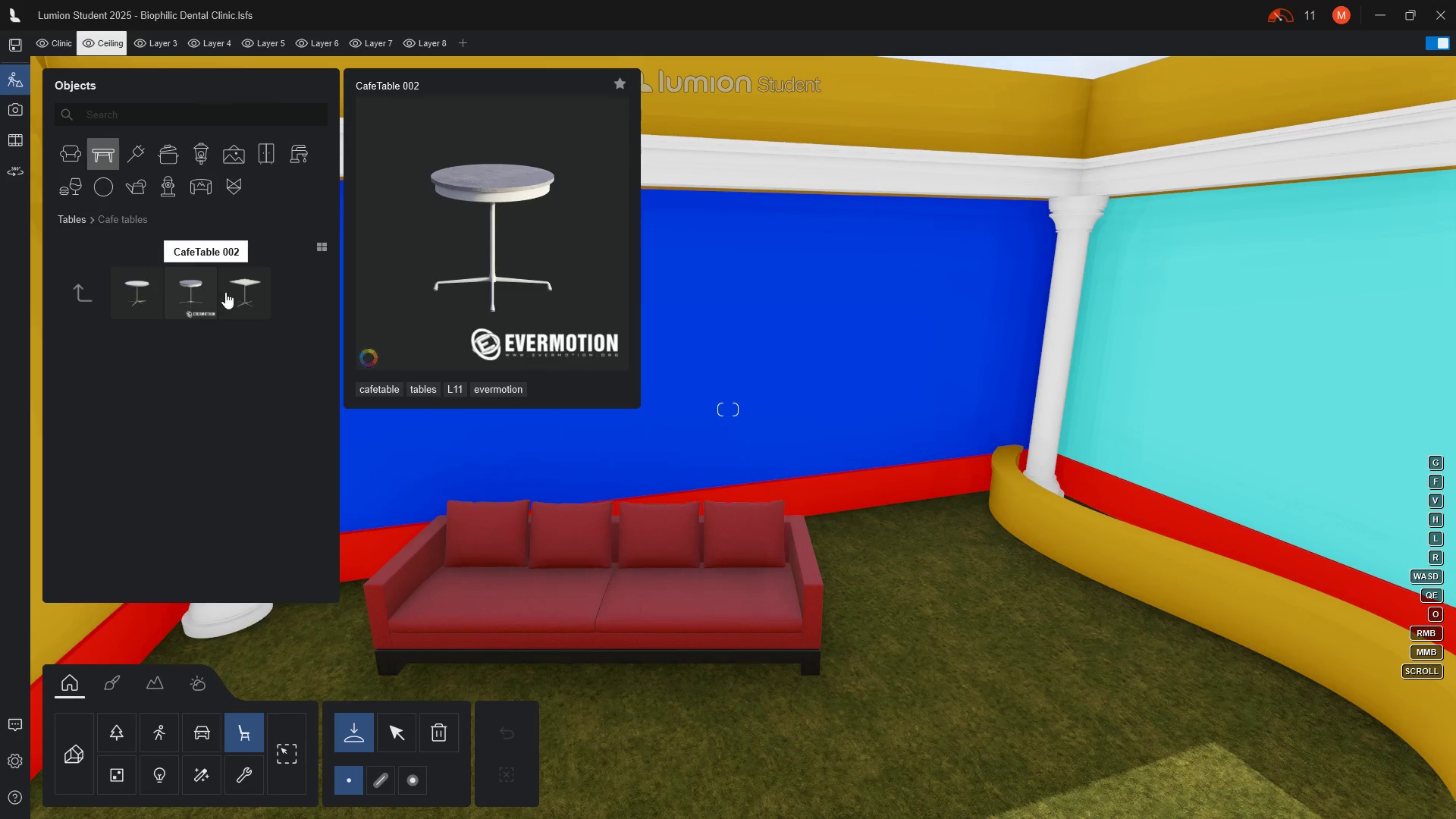 
wait(5.3)
 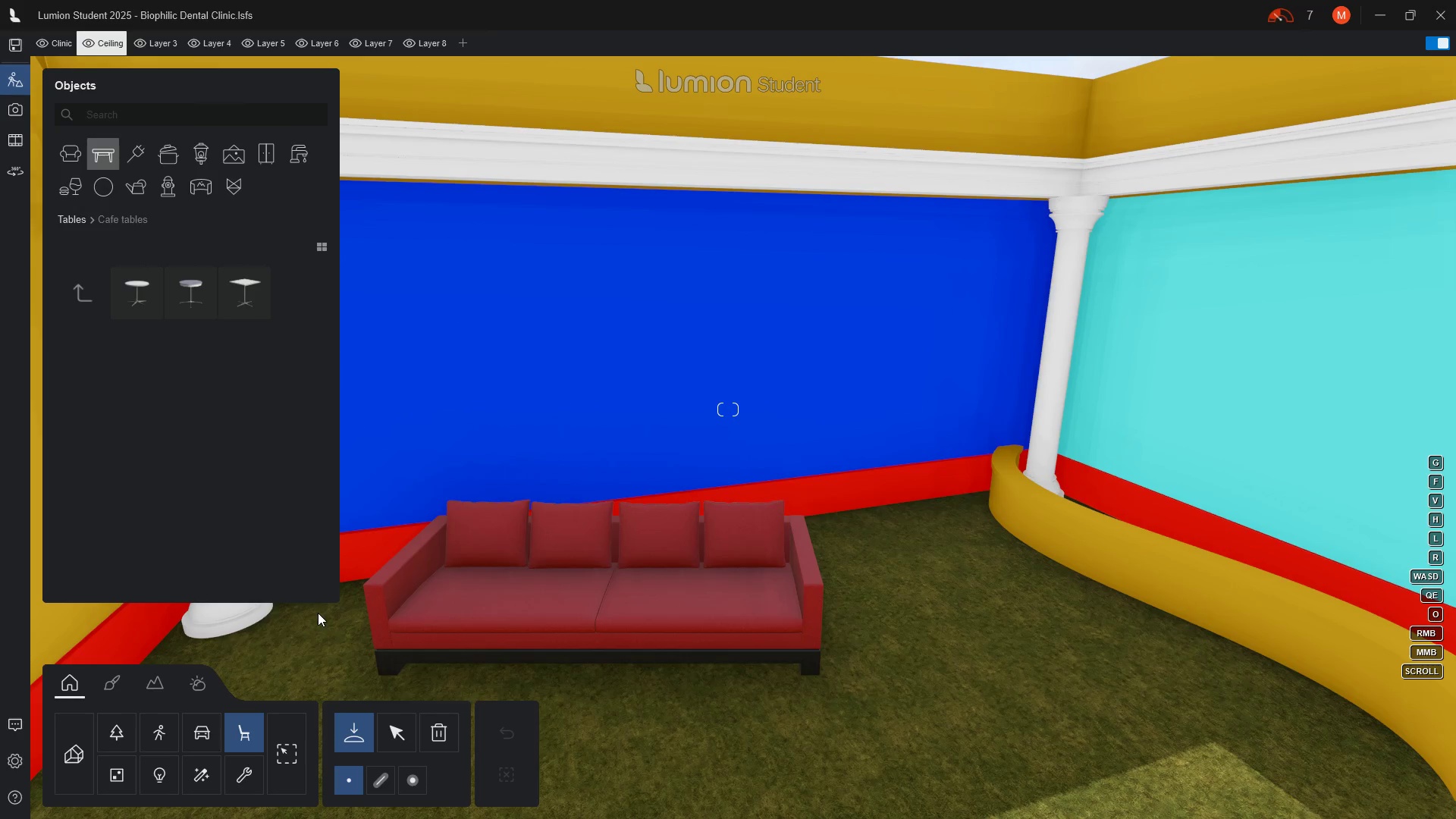 
left_click([241, 285])
 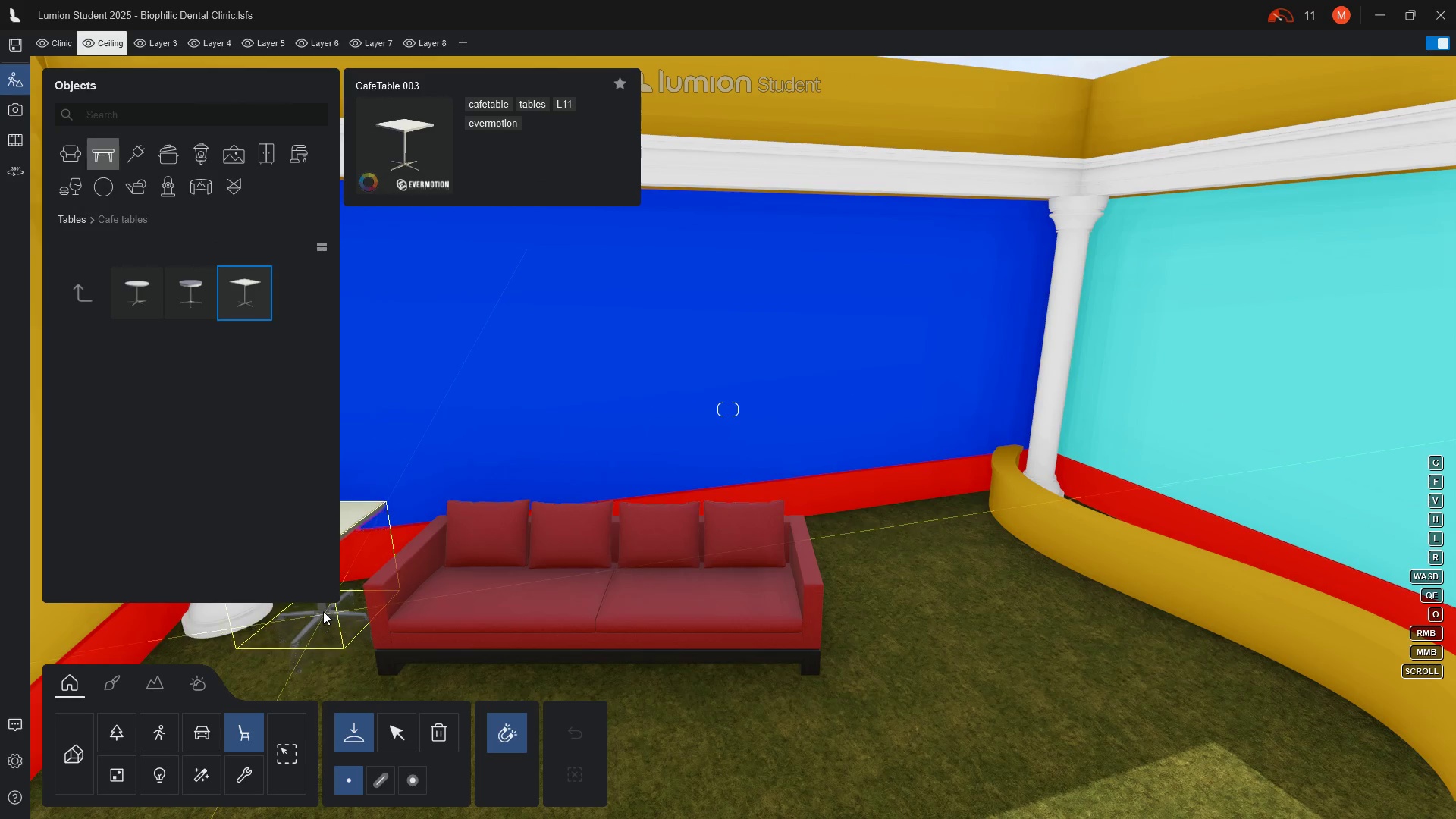 
left_click([322, 611])
 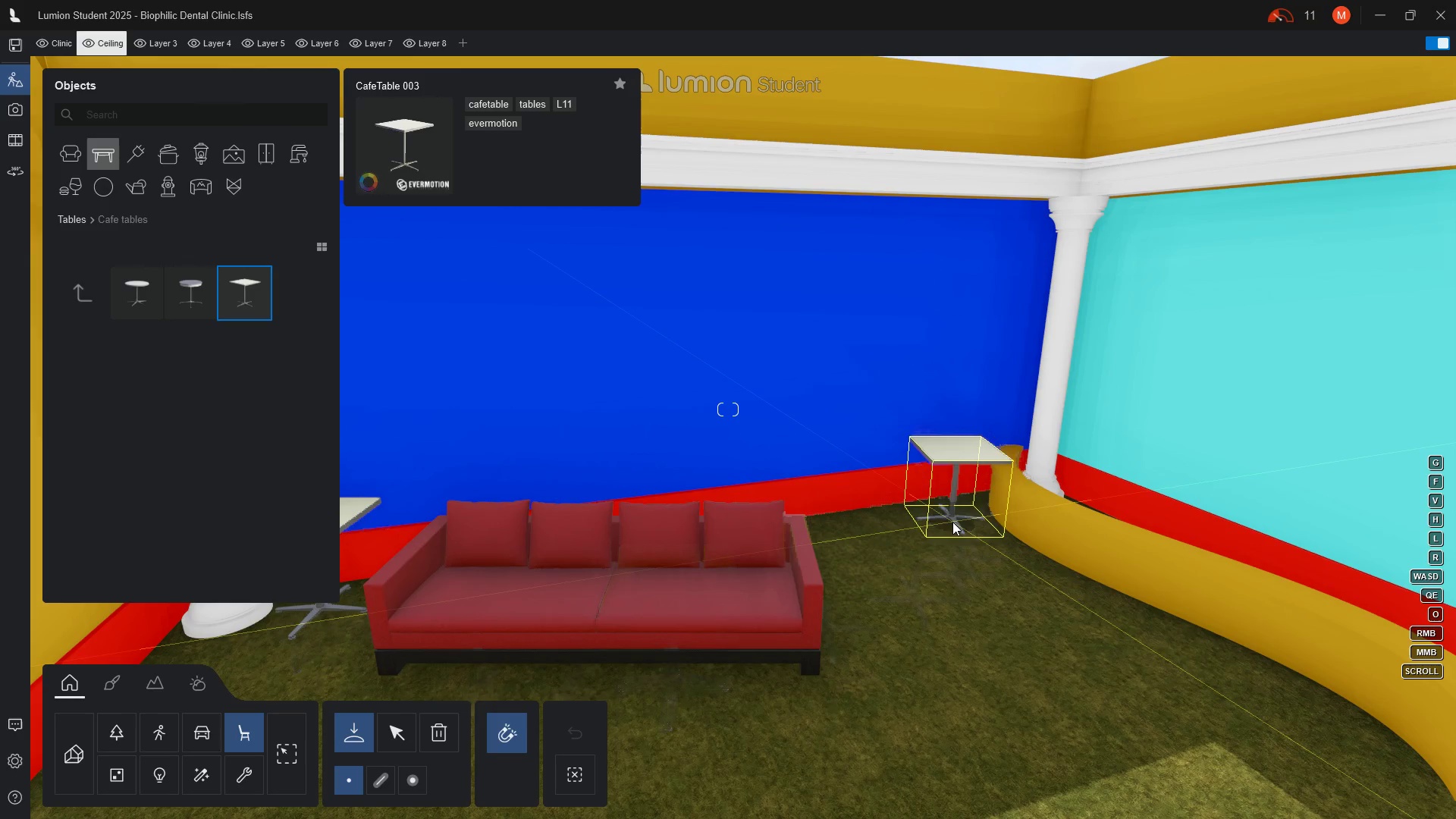 
wait(8.08)
 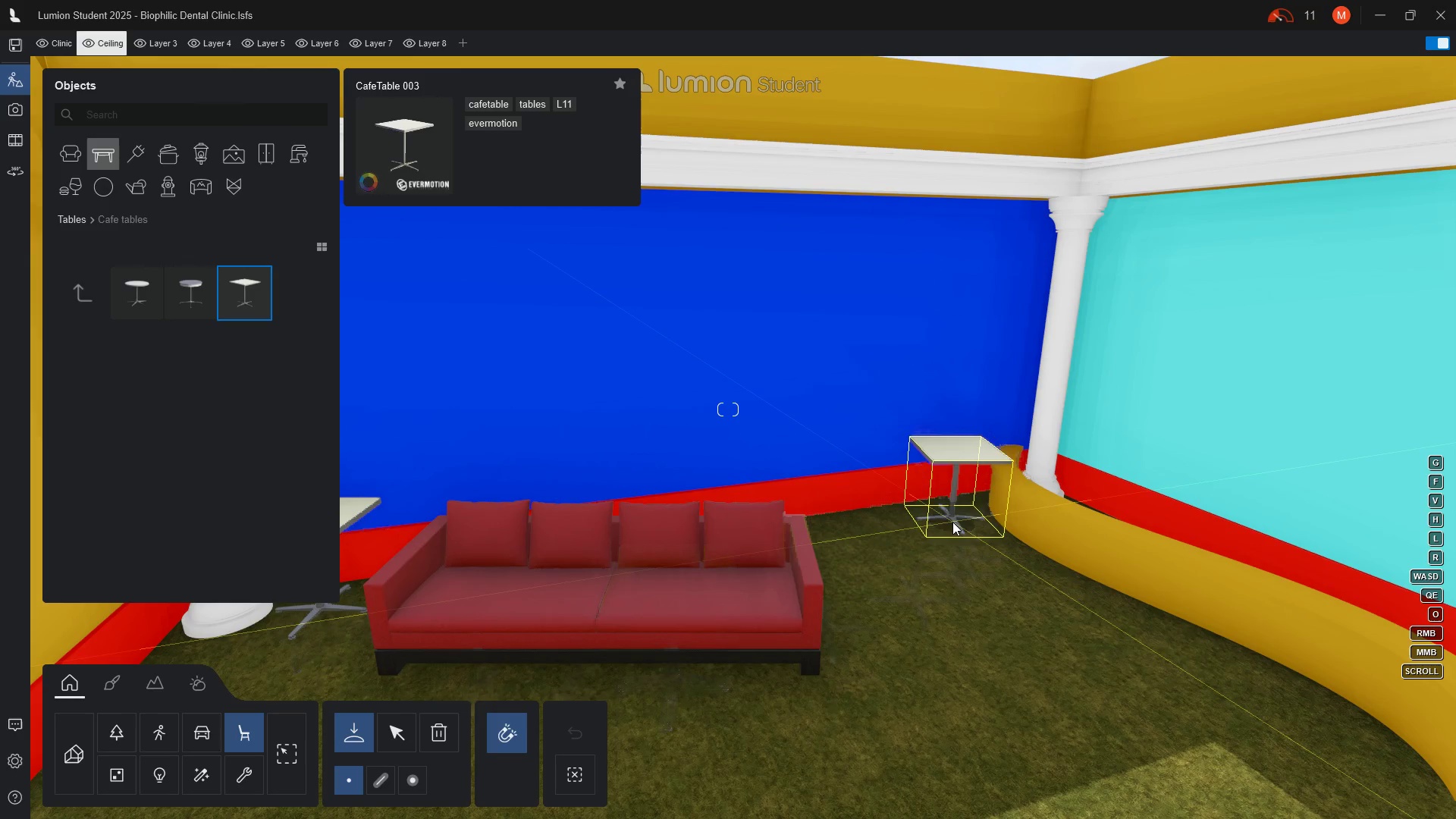 
left_click([951, 526])
 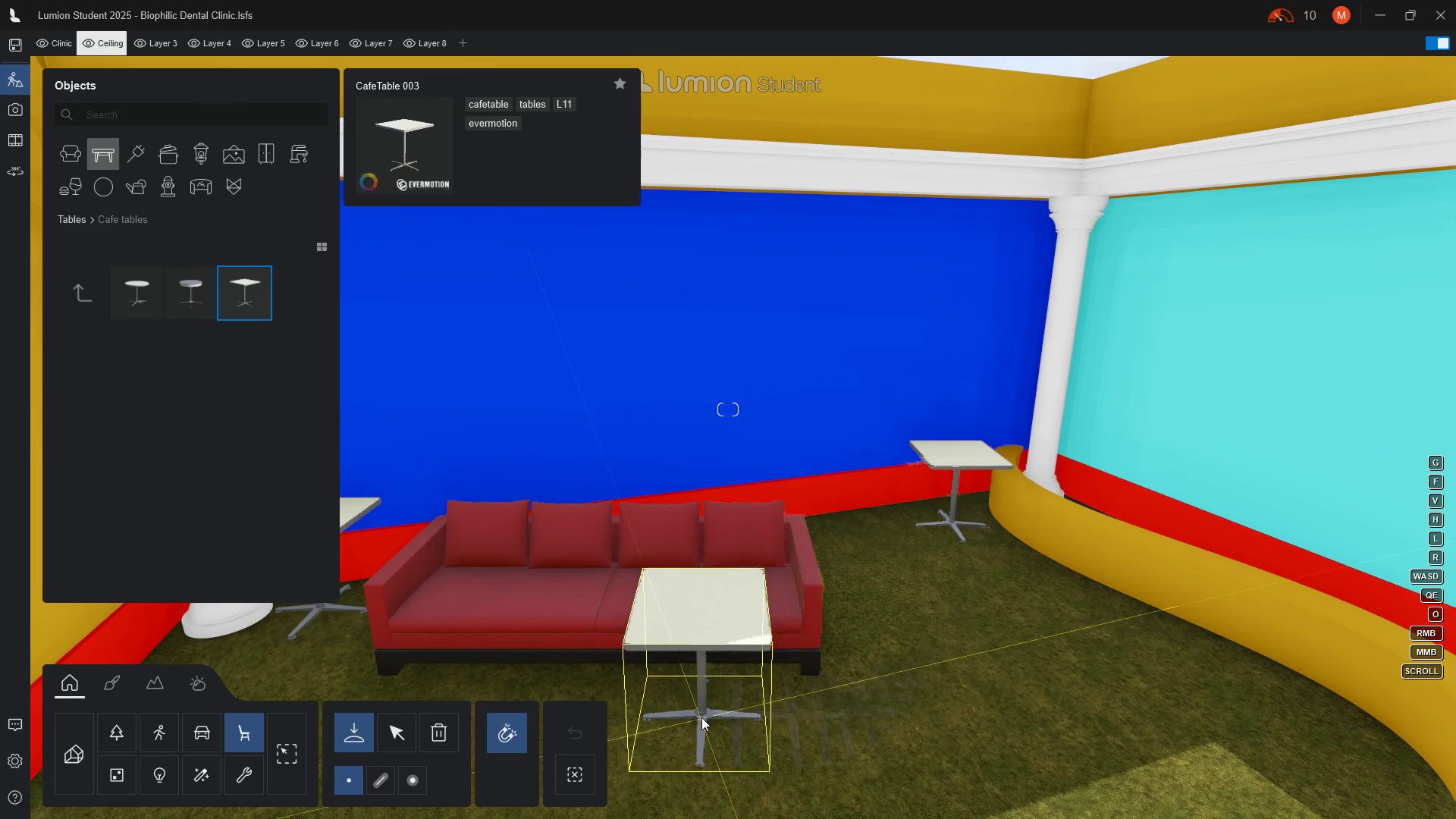 
scroll: coordinate [726, 582], scroll_direction: down, amount: 6.0
 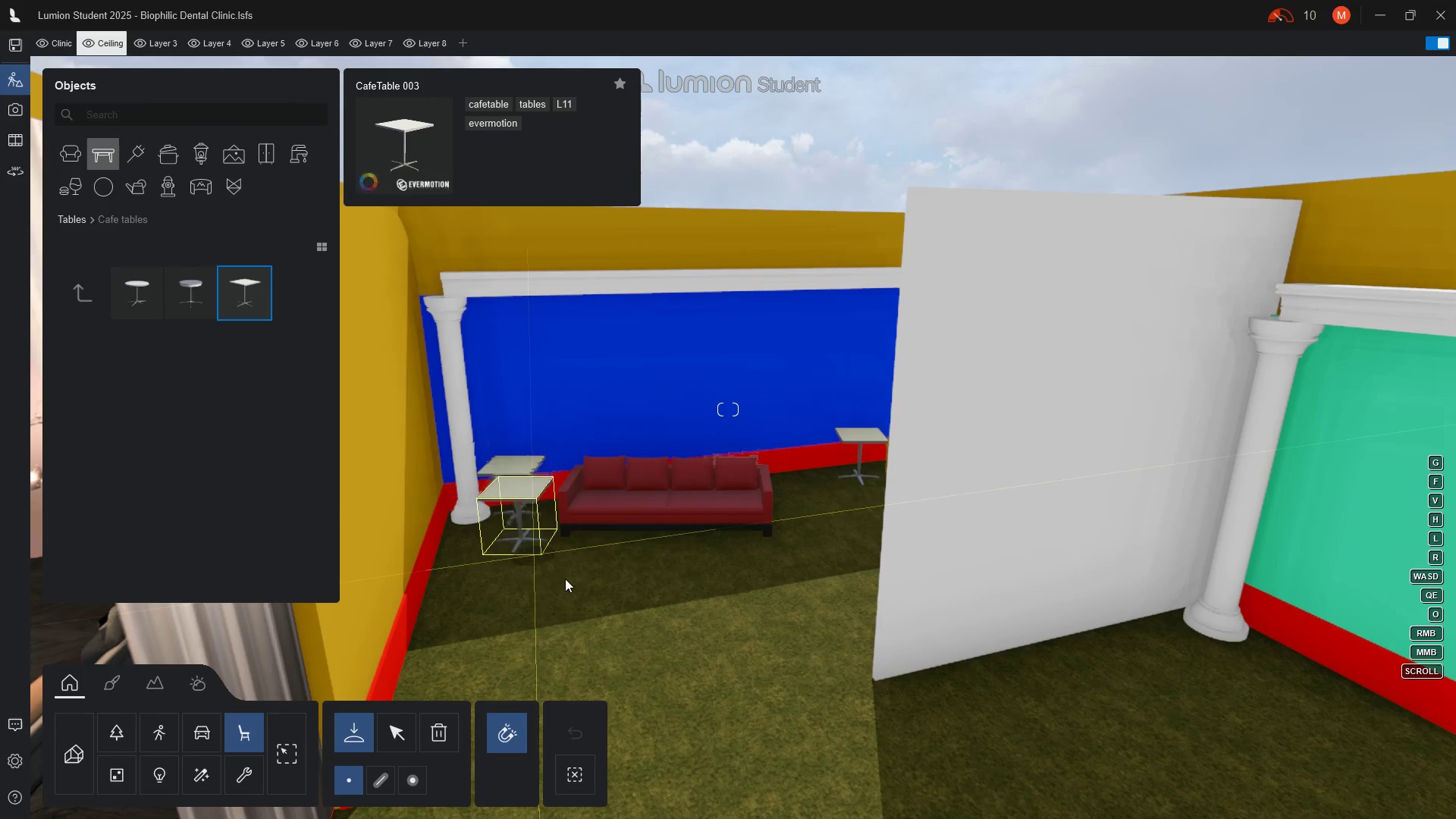 
key(Escape)
 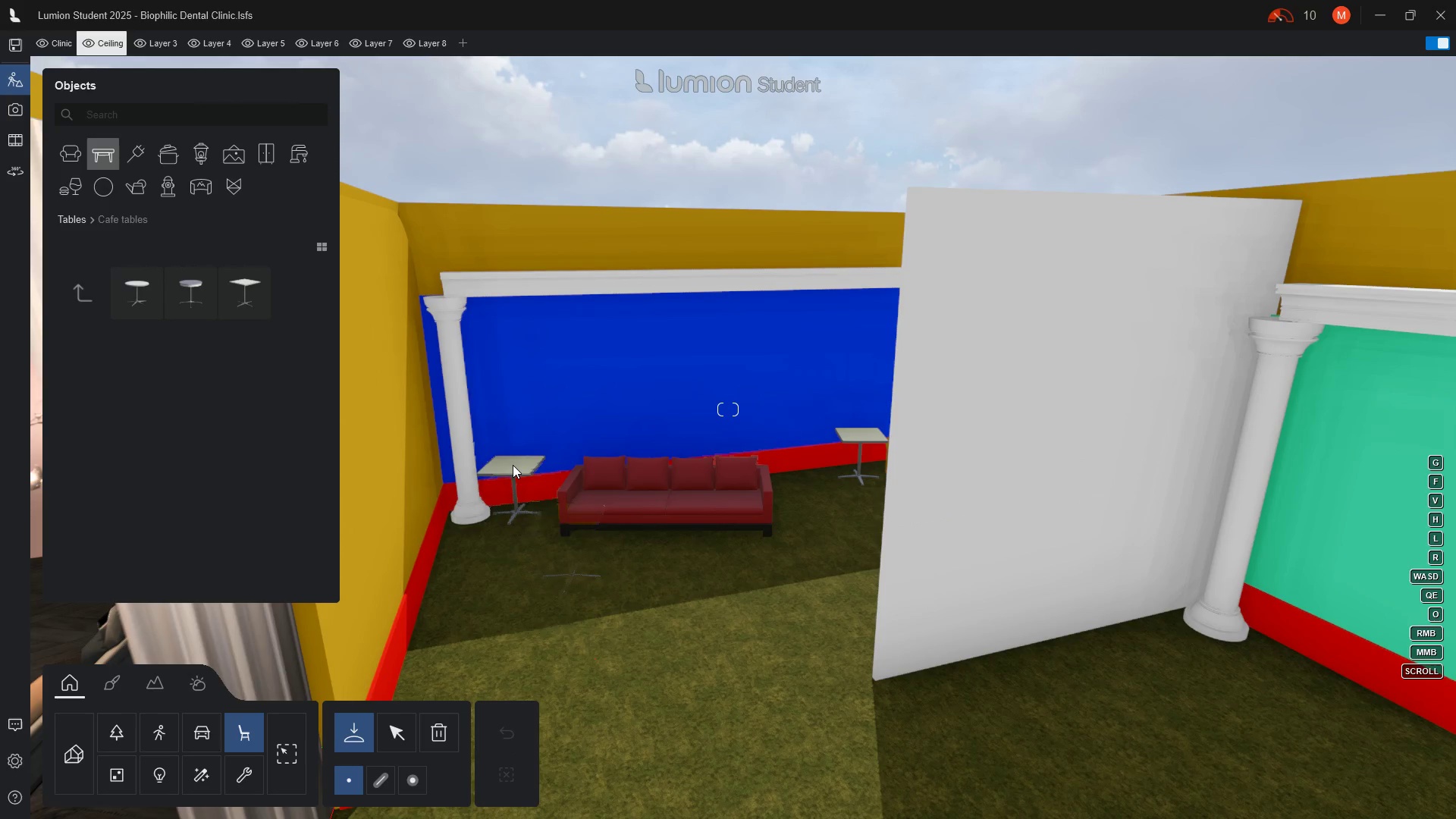 
left_click([513, 465])
 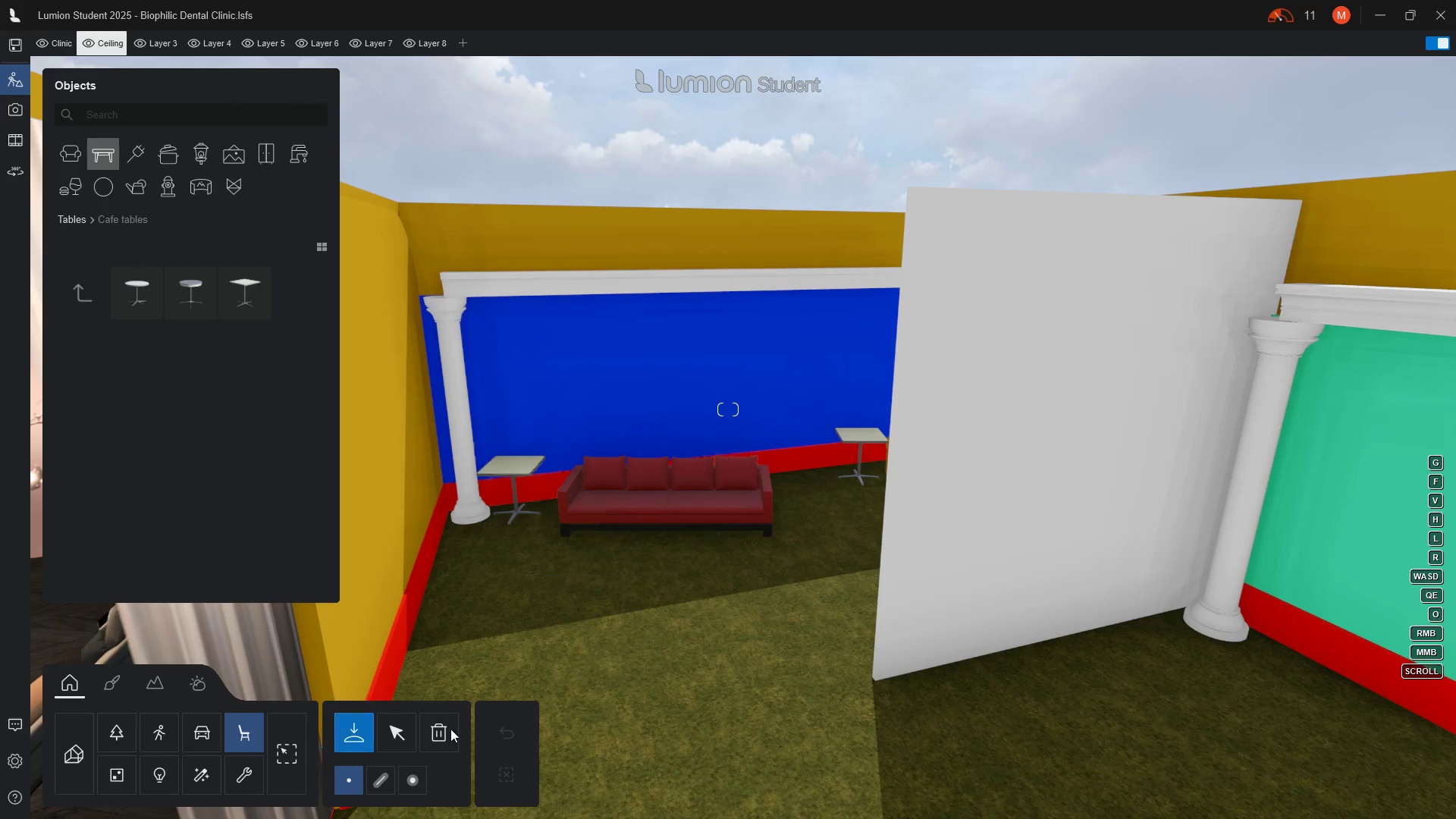 
left_click([403, 733])
 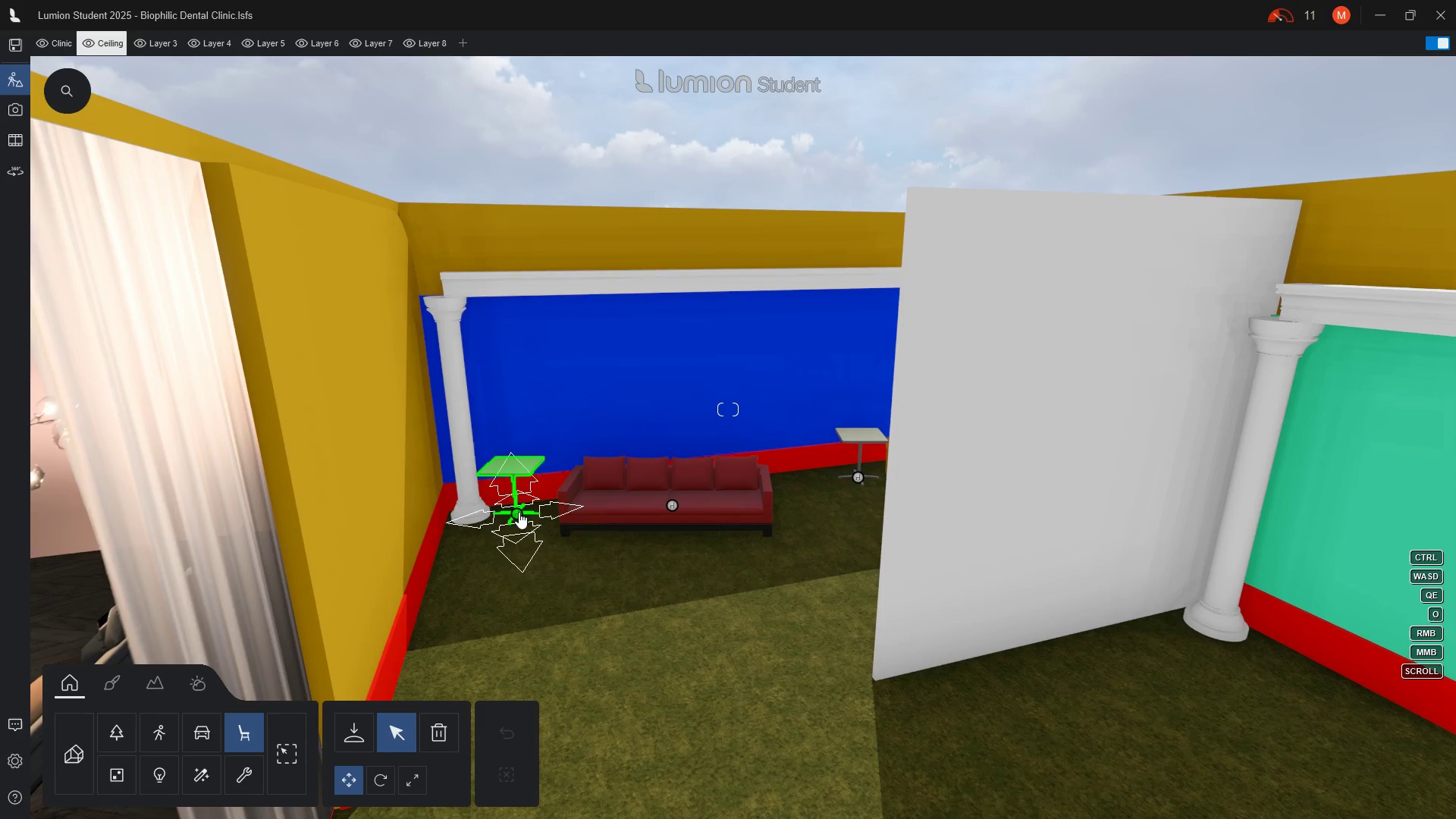 
left_click([519, 513])
 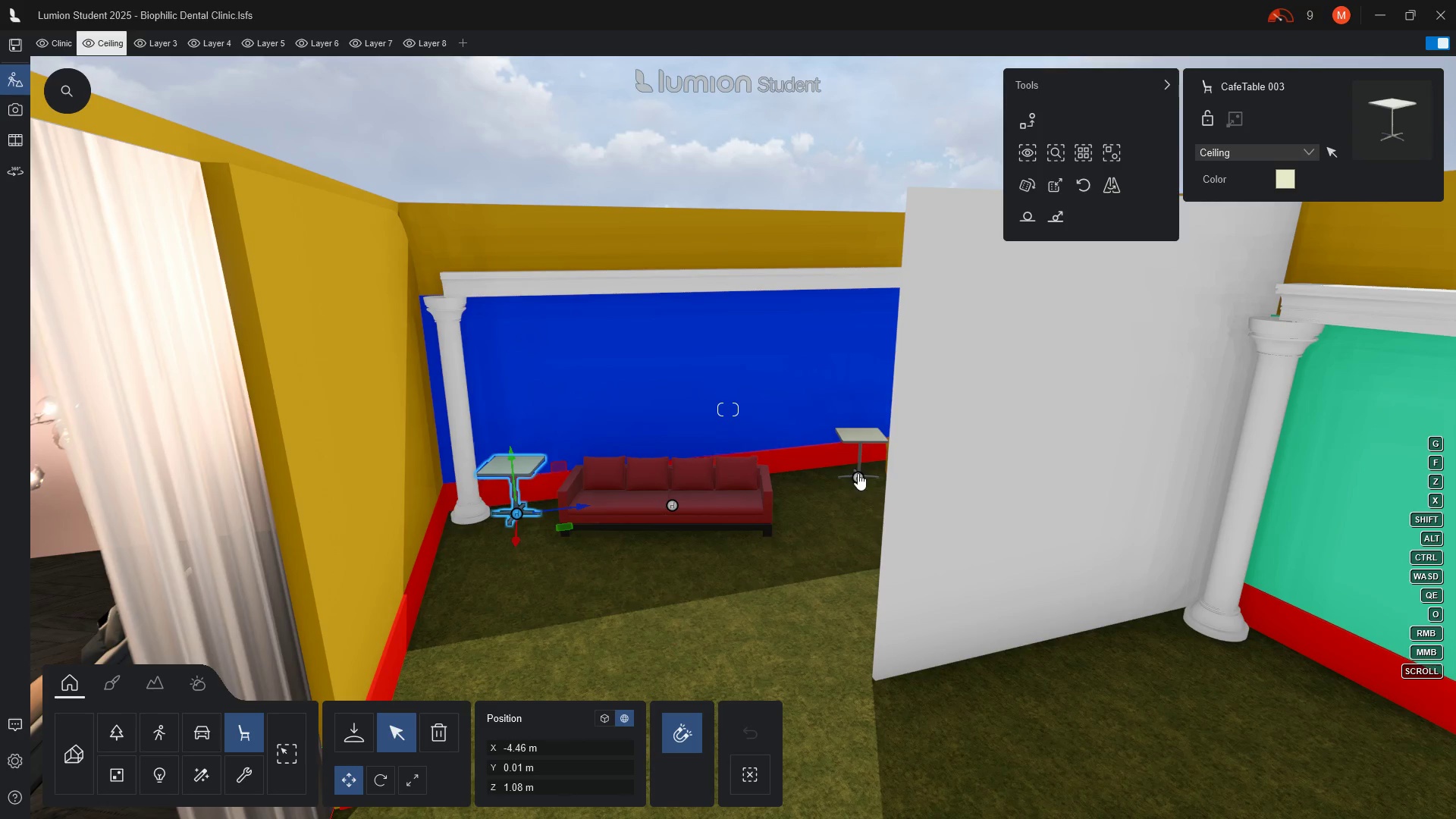 
left_click([858, 476])
 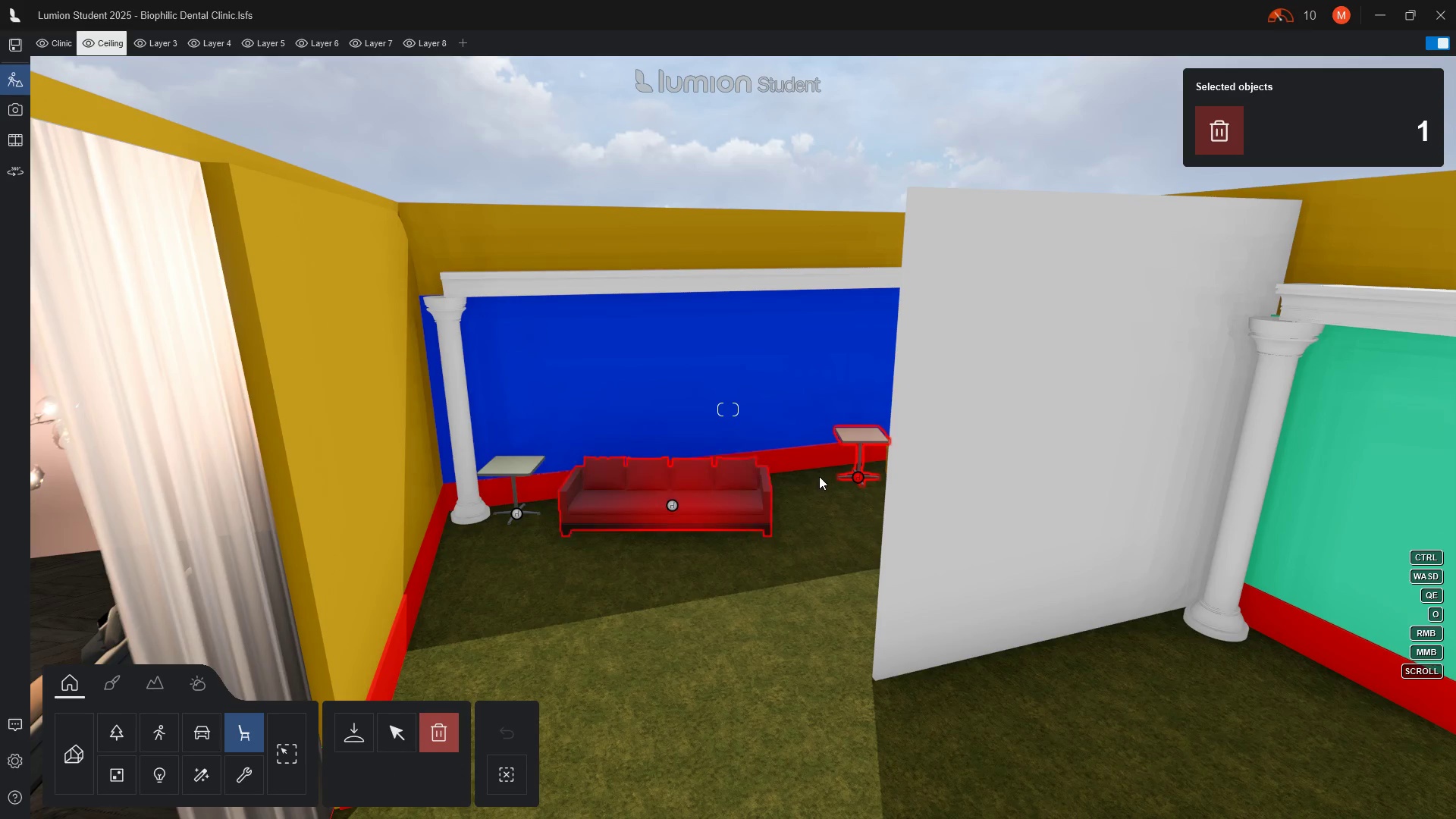 
double_click([858, 478])
 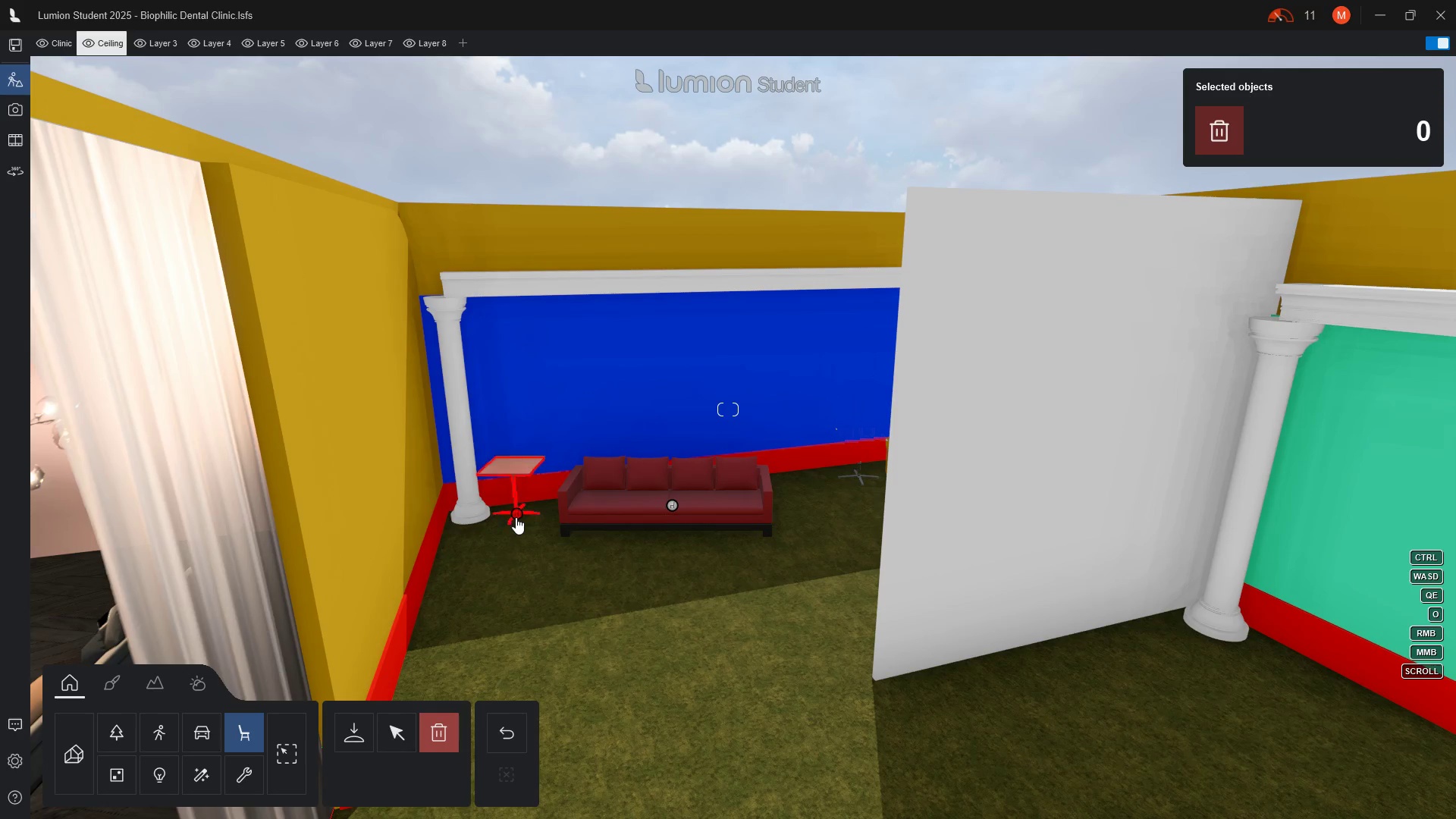 
double_click([516, 517])
 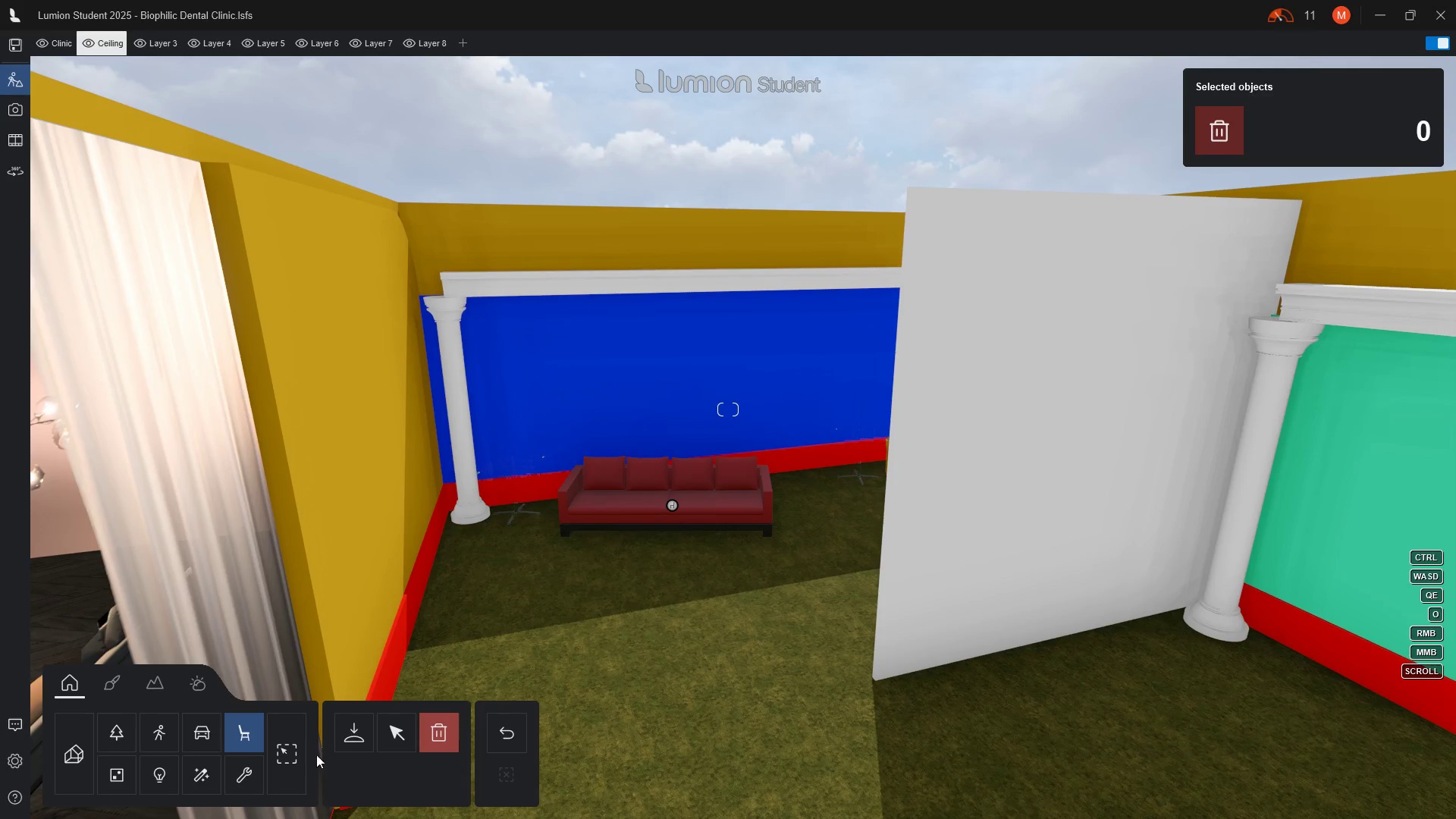 
left_click([400, 732])
 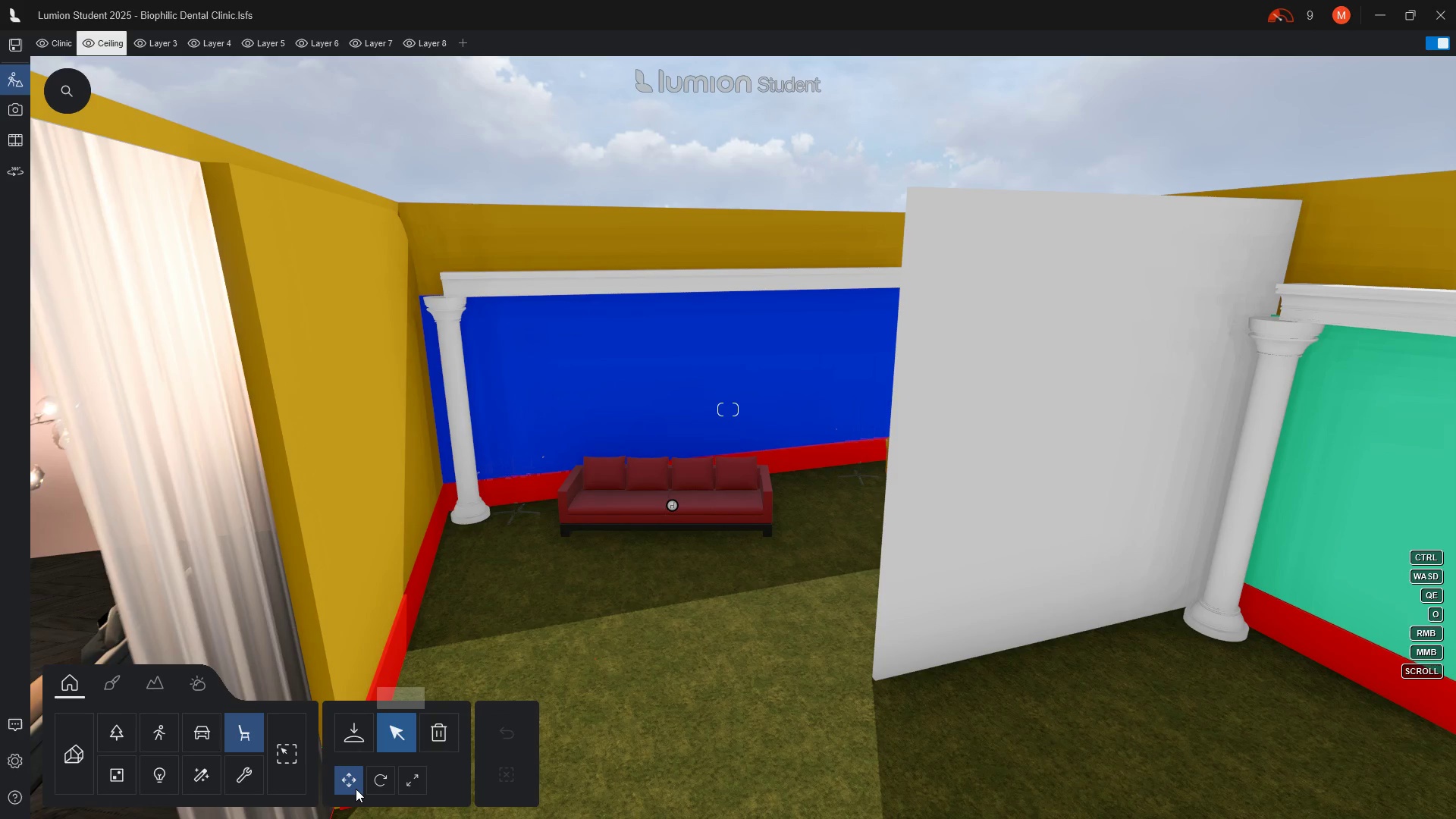 
left_click([381, 772])
 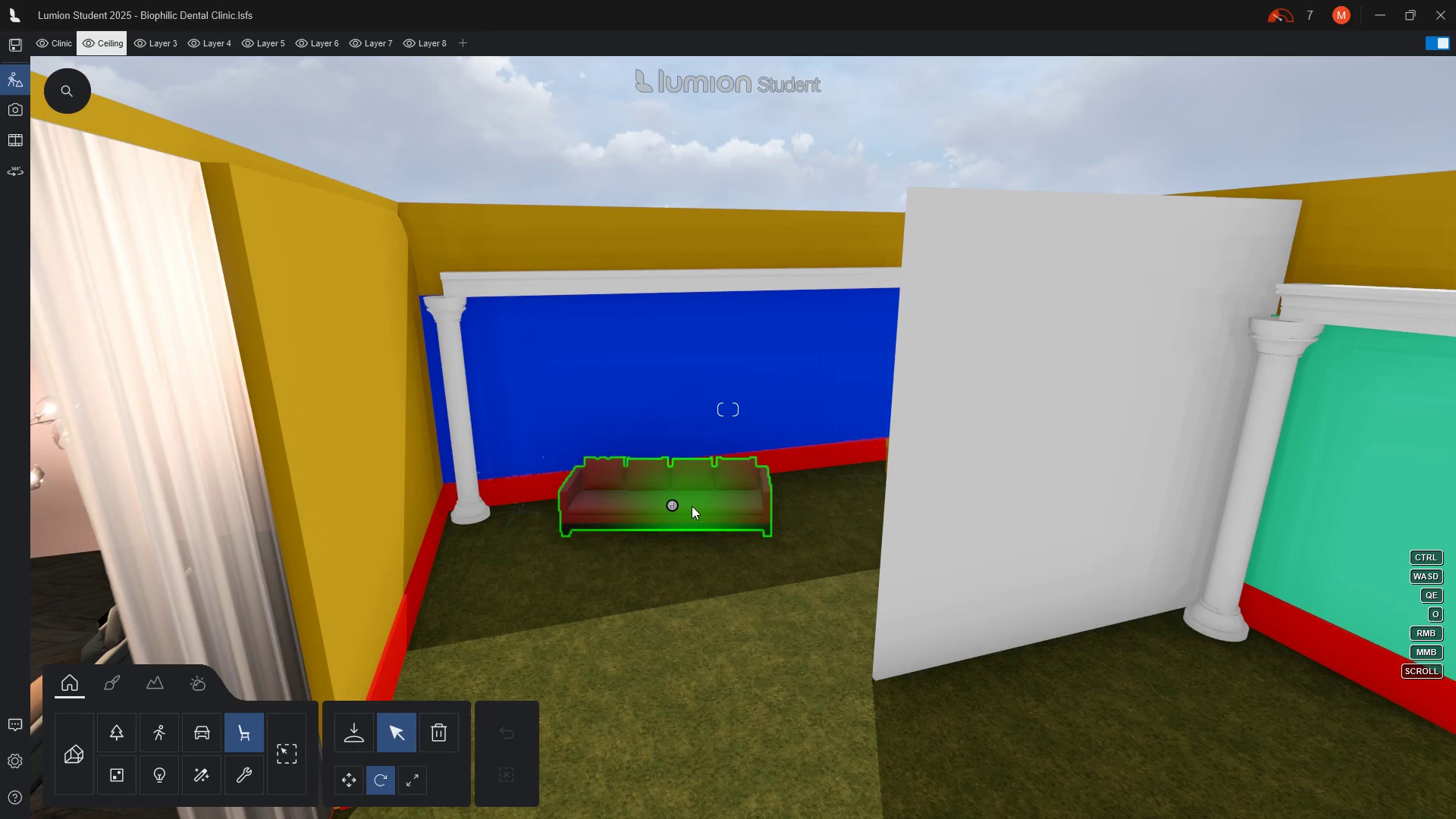 
left_click([670, 500])
 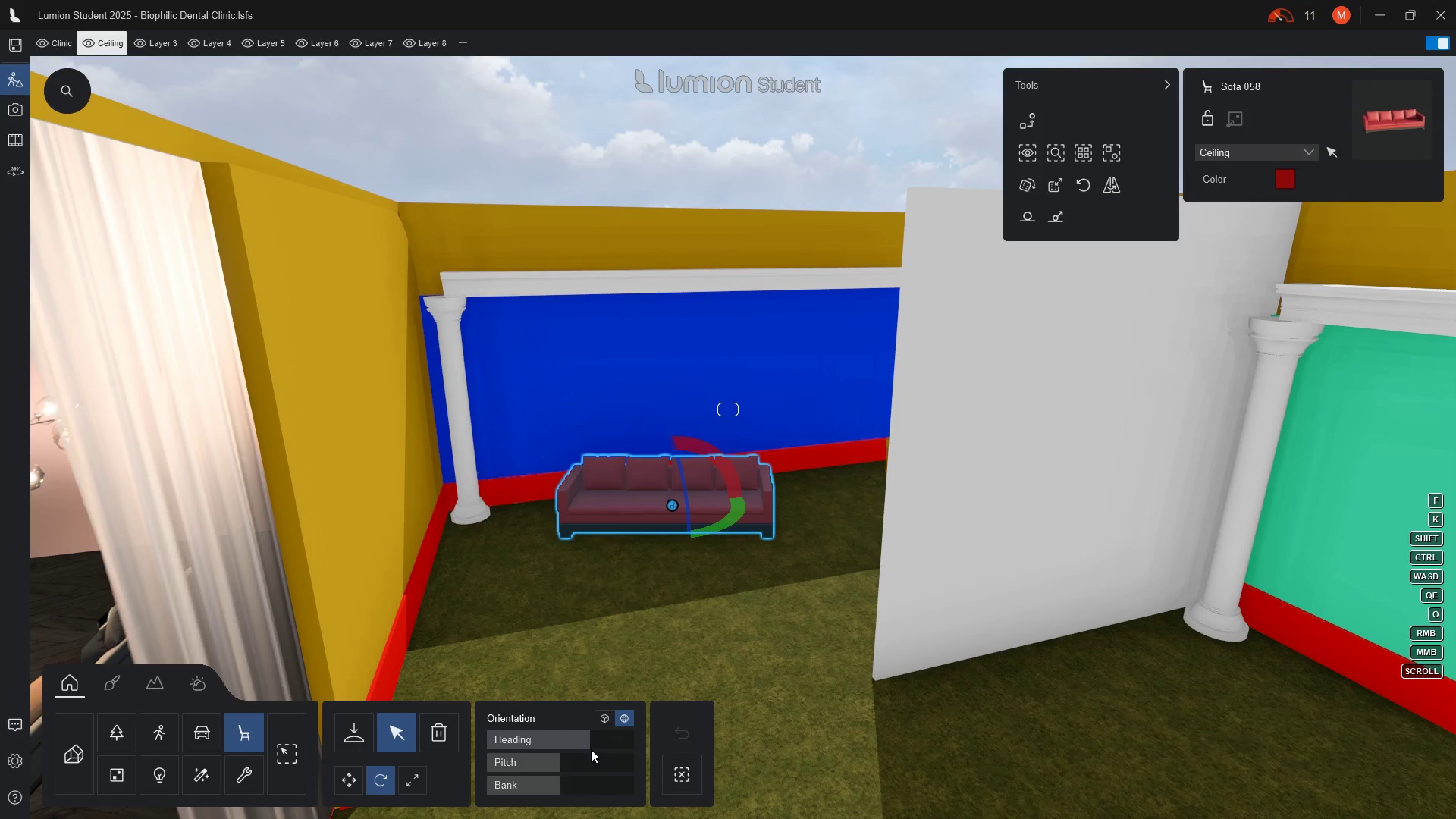 
left_click_drag(start_coordinate=[588, 739], to_coordinate=[599, 739])
 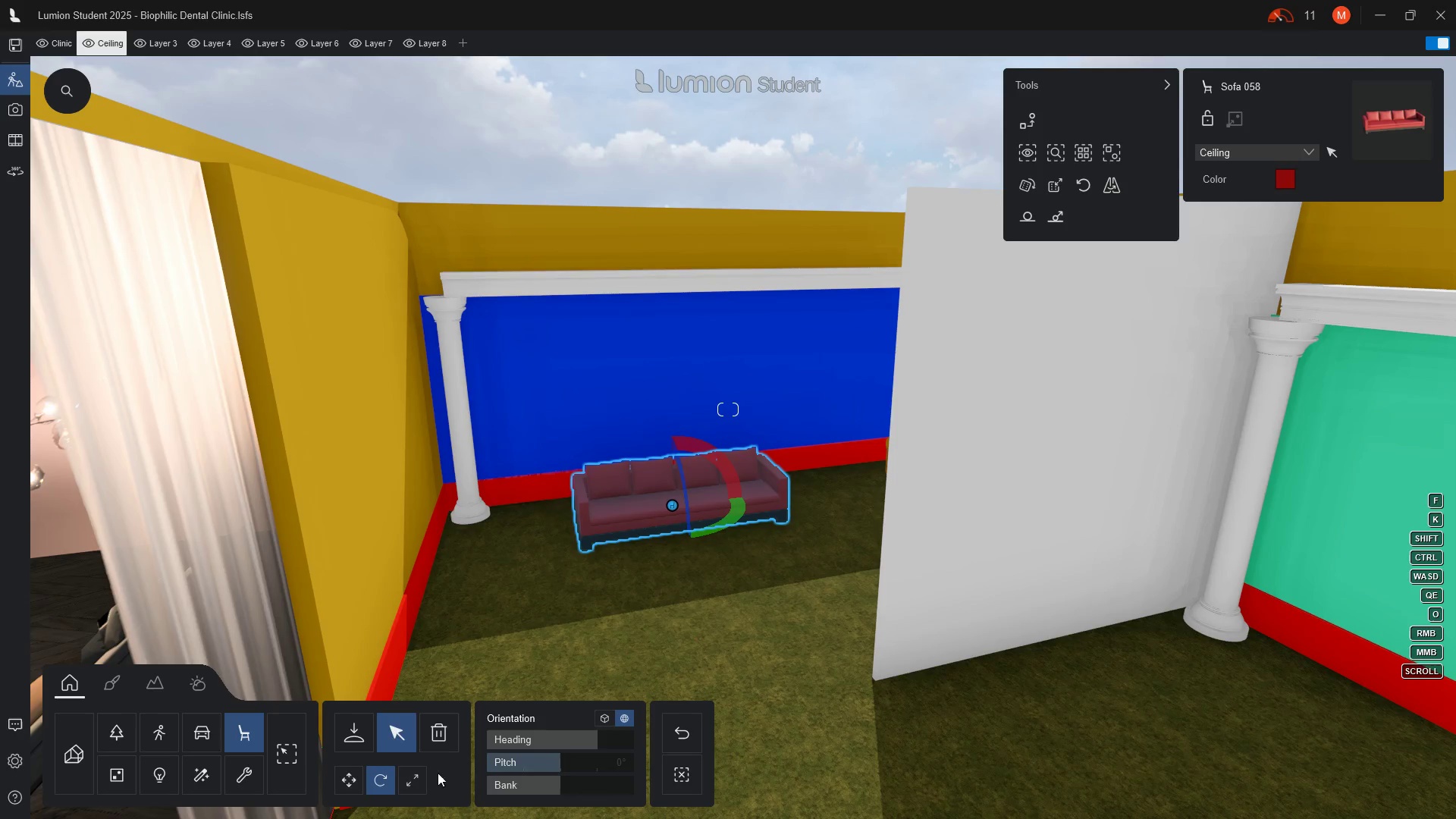 
left_click([353, 775])
 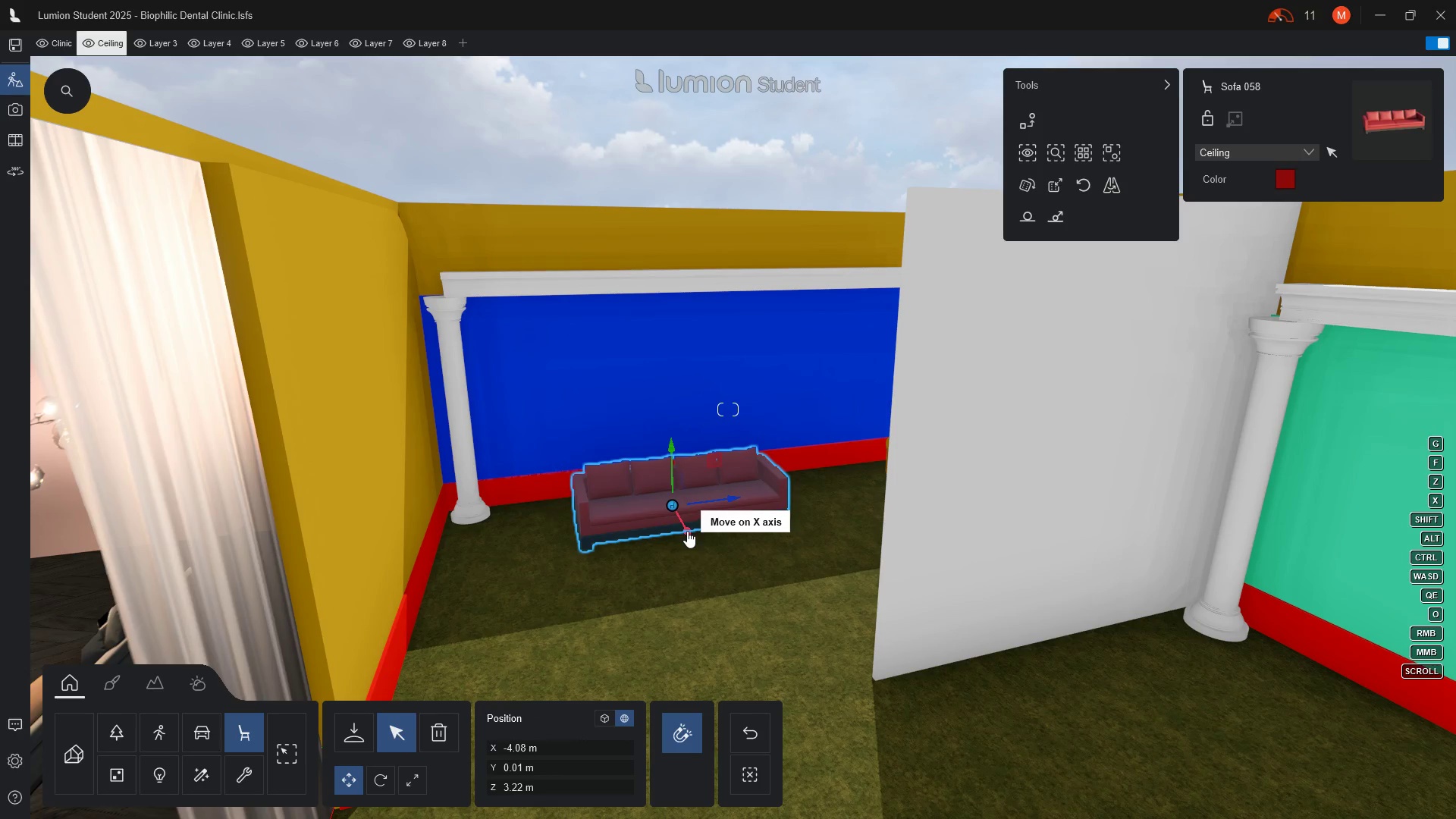 
left_click_drag(start_coordinate=[687, 531], to_coordinate=[688, 507])
 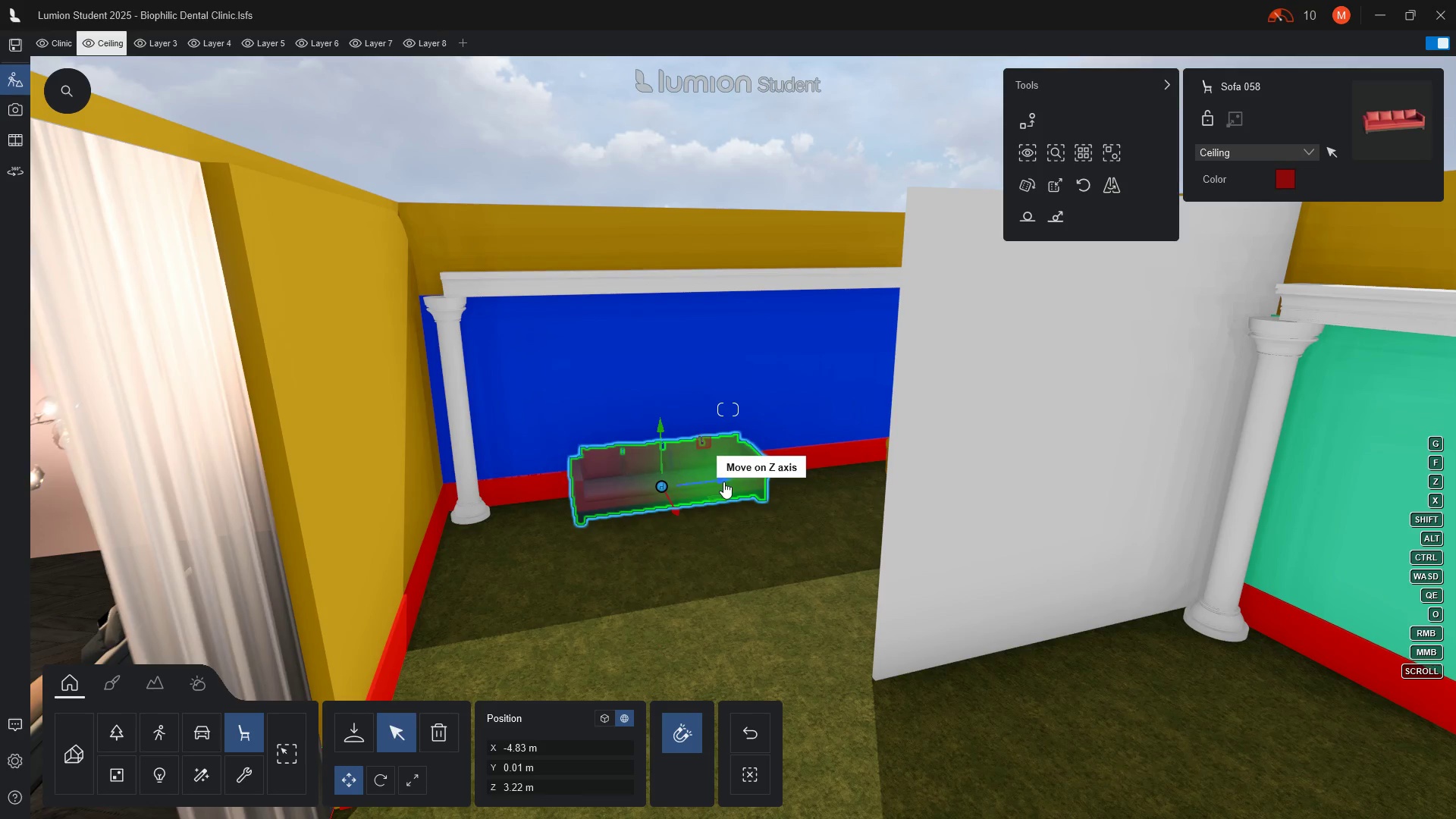 
left_click_drag(start_coordinate=[723, 482], to_coordinate=[667, 491])
 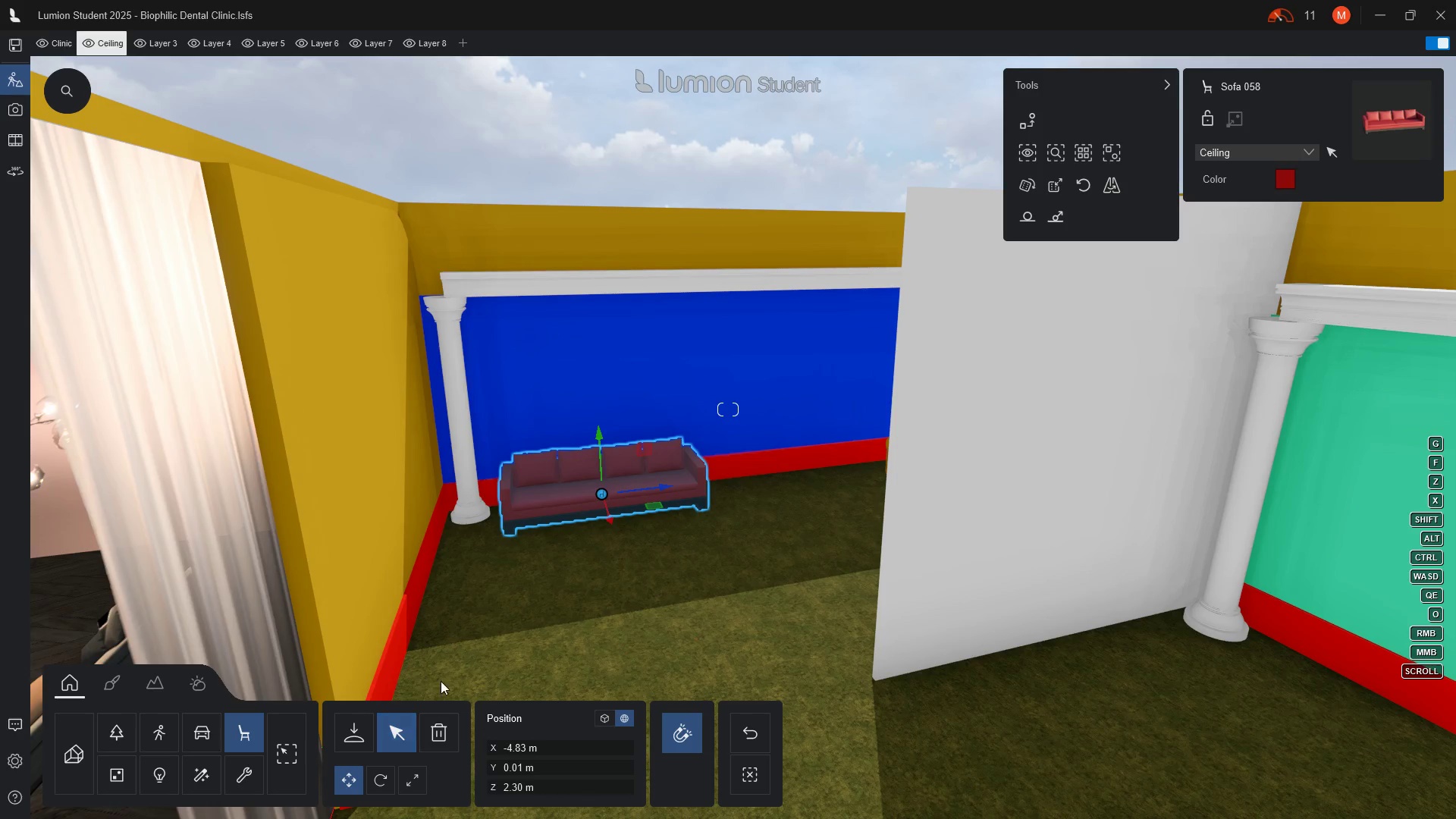 
wait(5.45)
 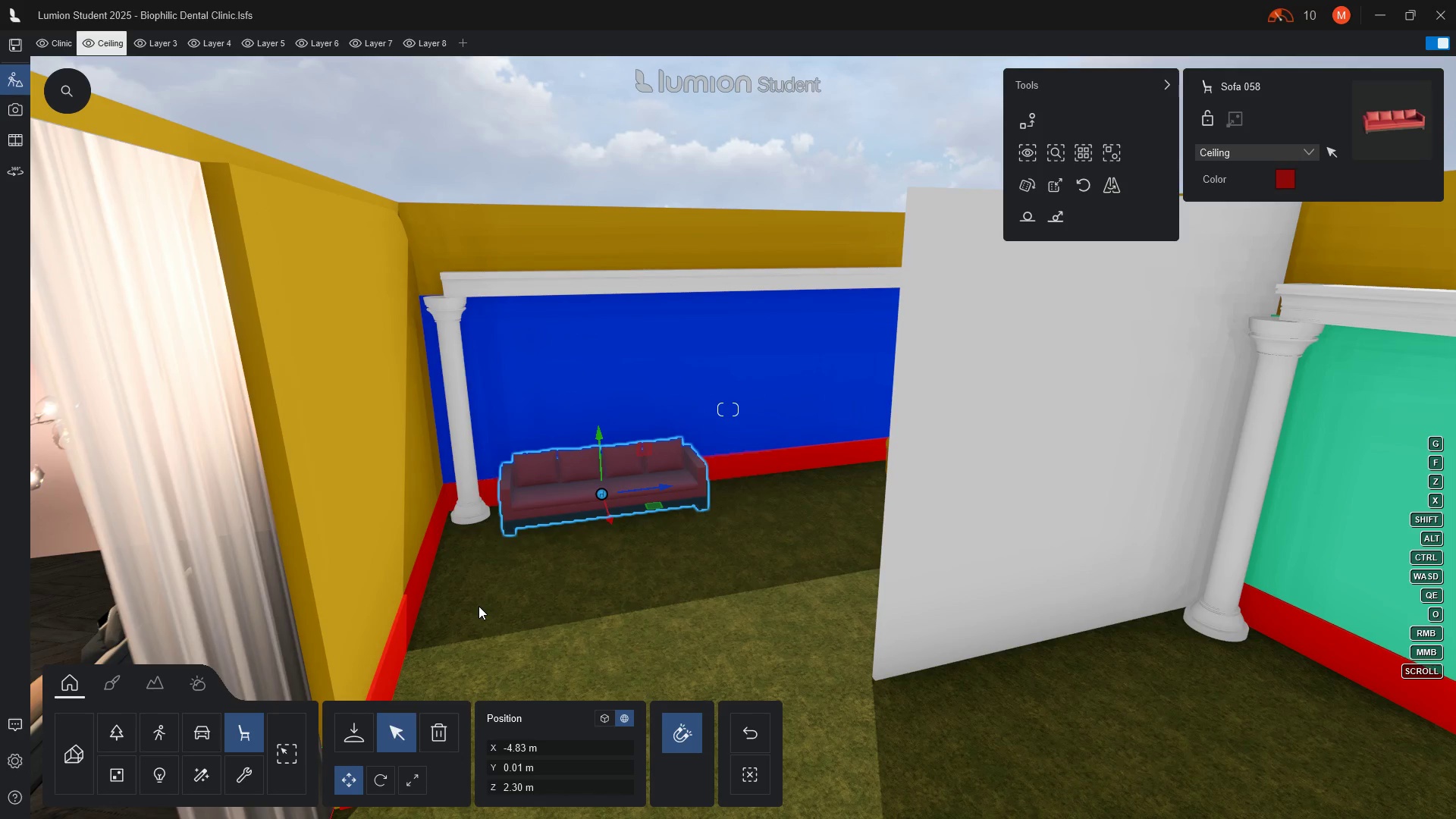 
left_click([400, 729])
 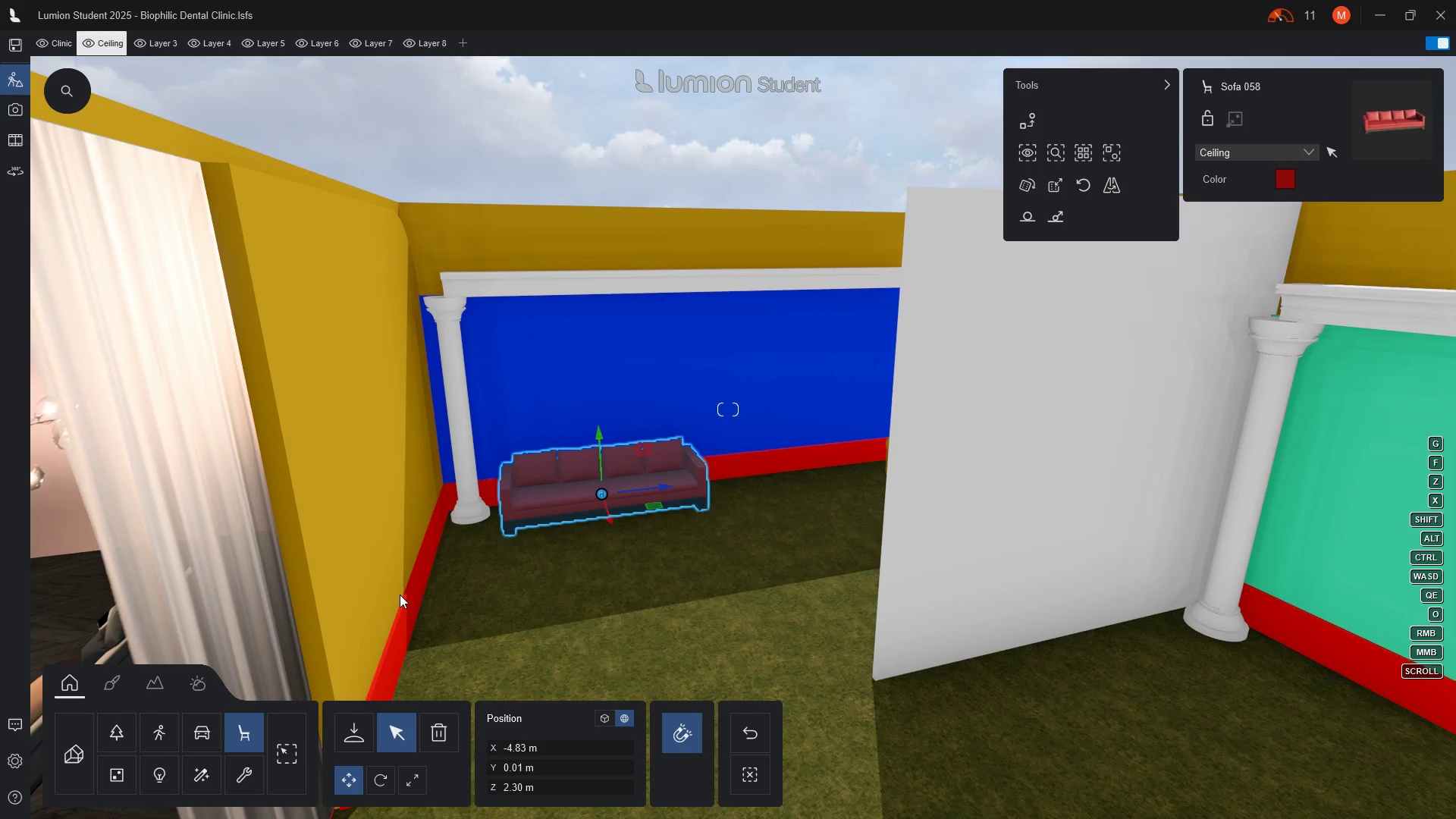 
wait(6.17)
 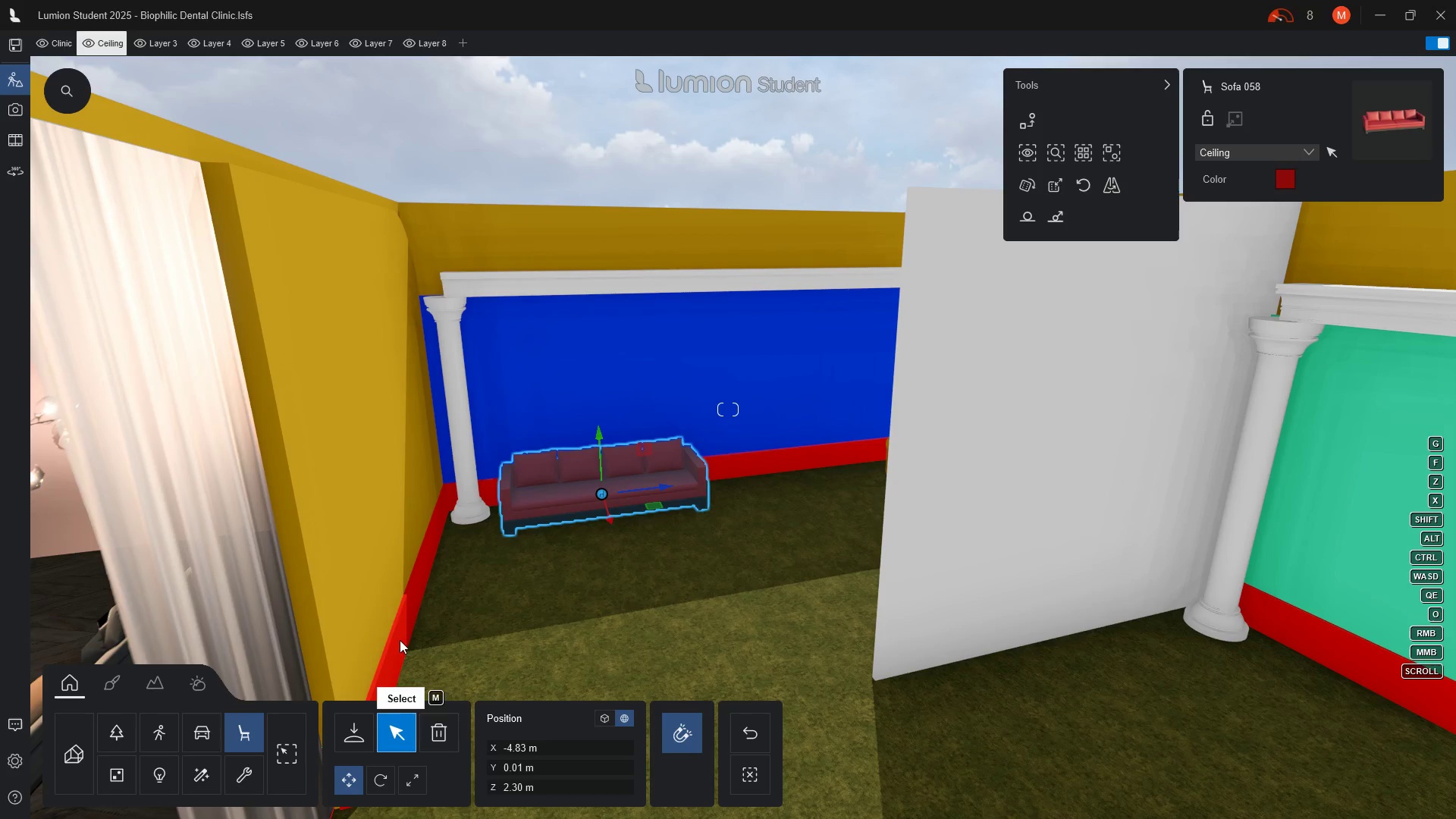 
left_click([350, 742])
 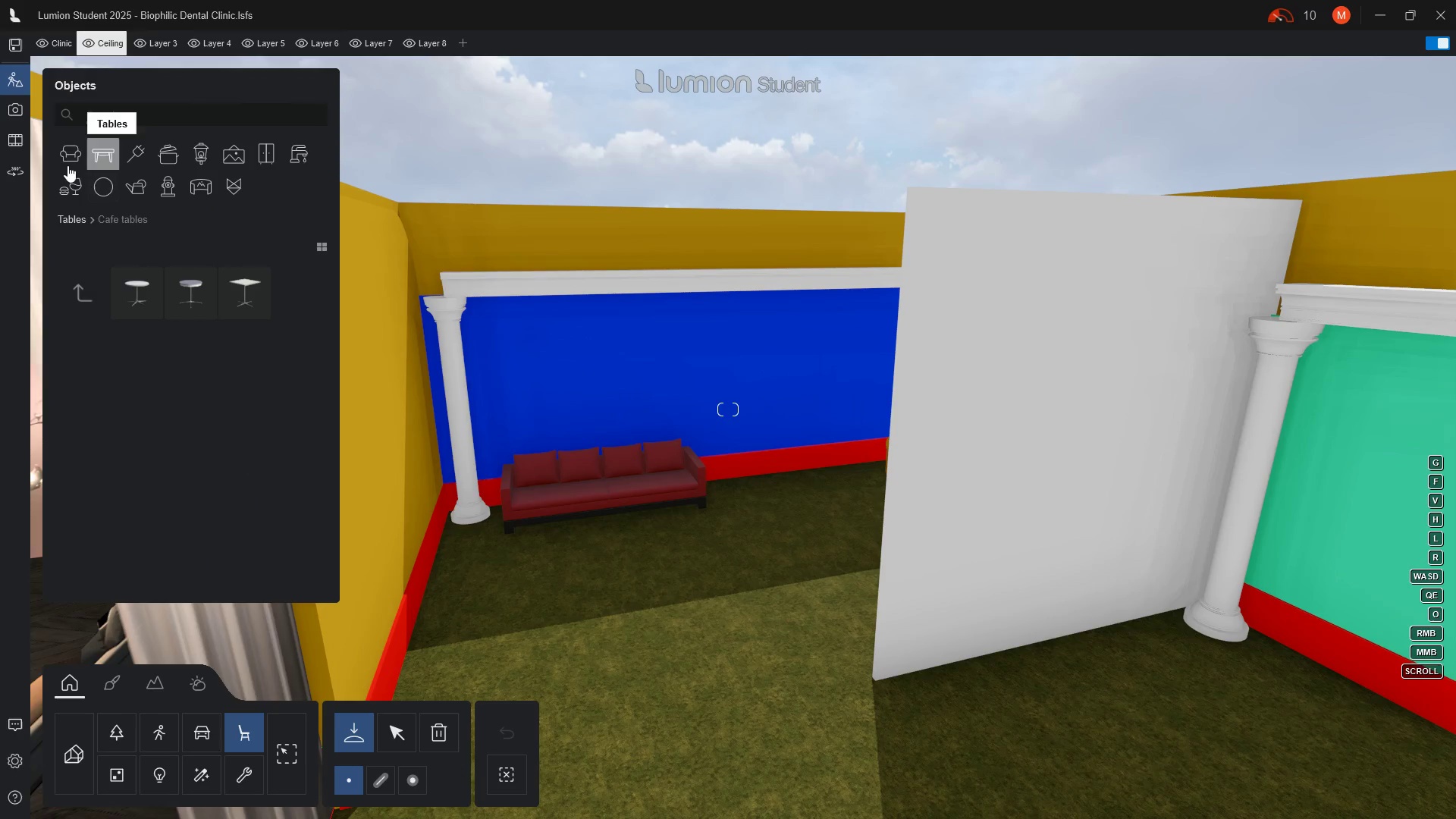 
left_click([75, 158])
 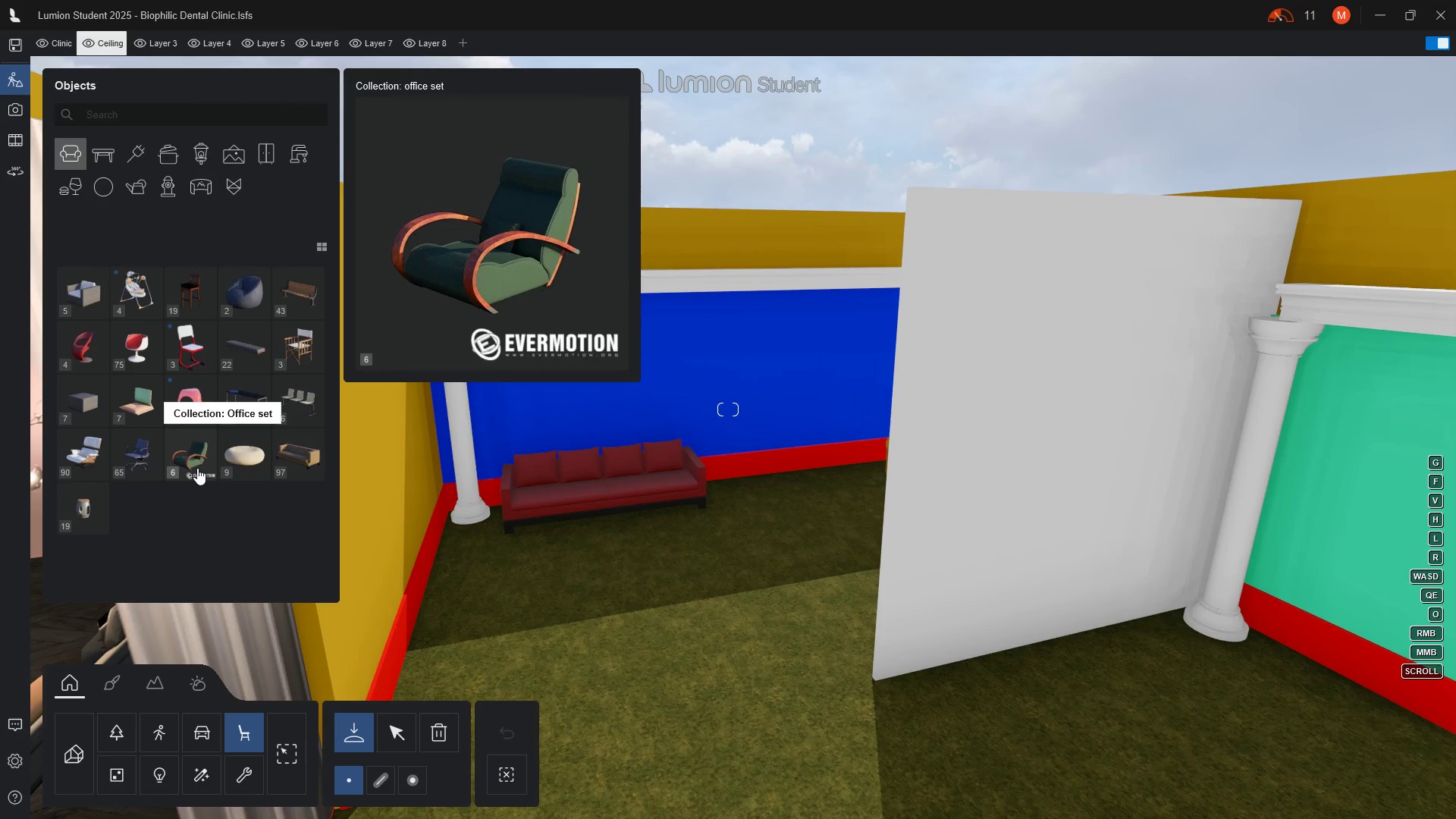 
wait(15.33)
 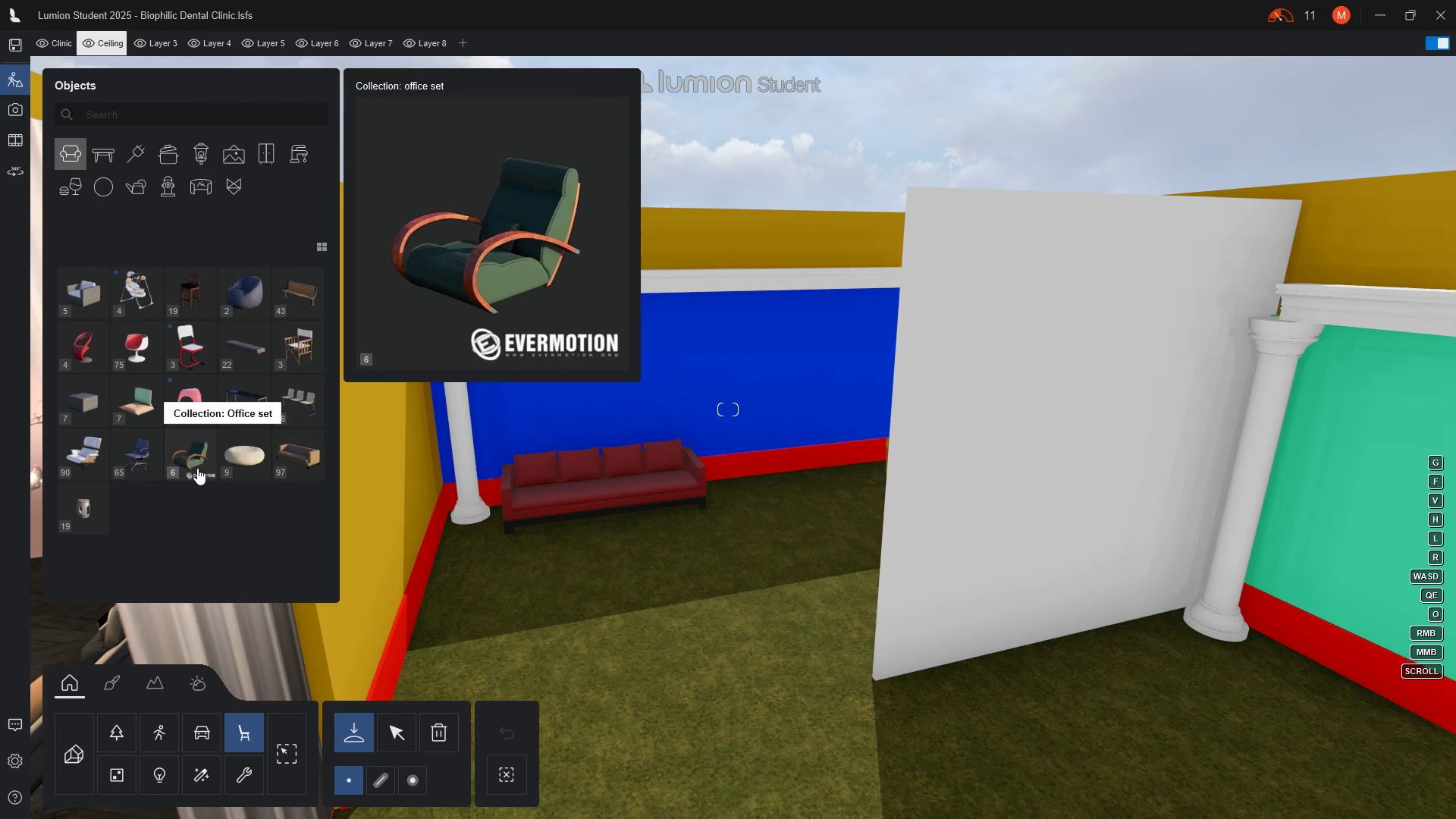 
left_click([181, 466])
 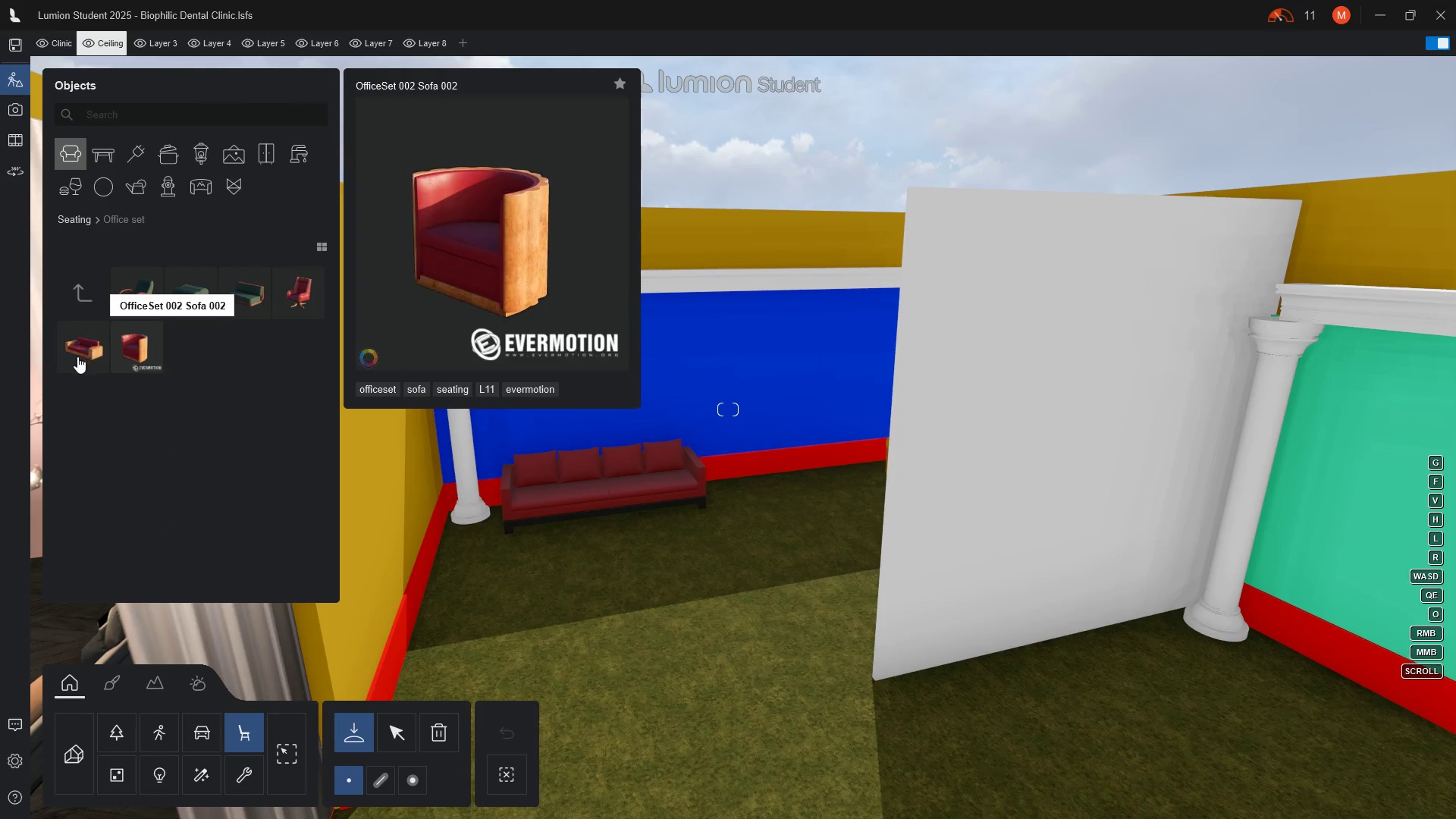 
wait(7.96)
 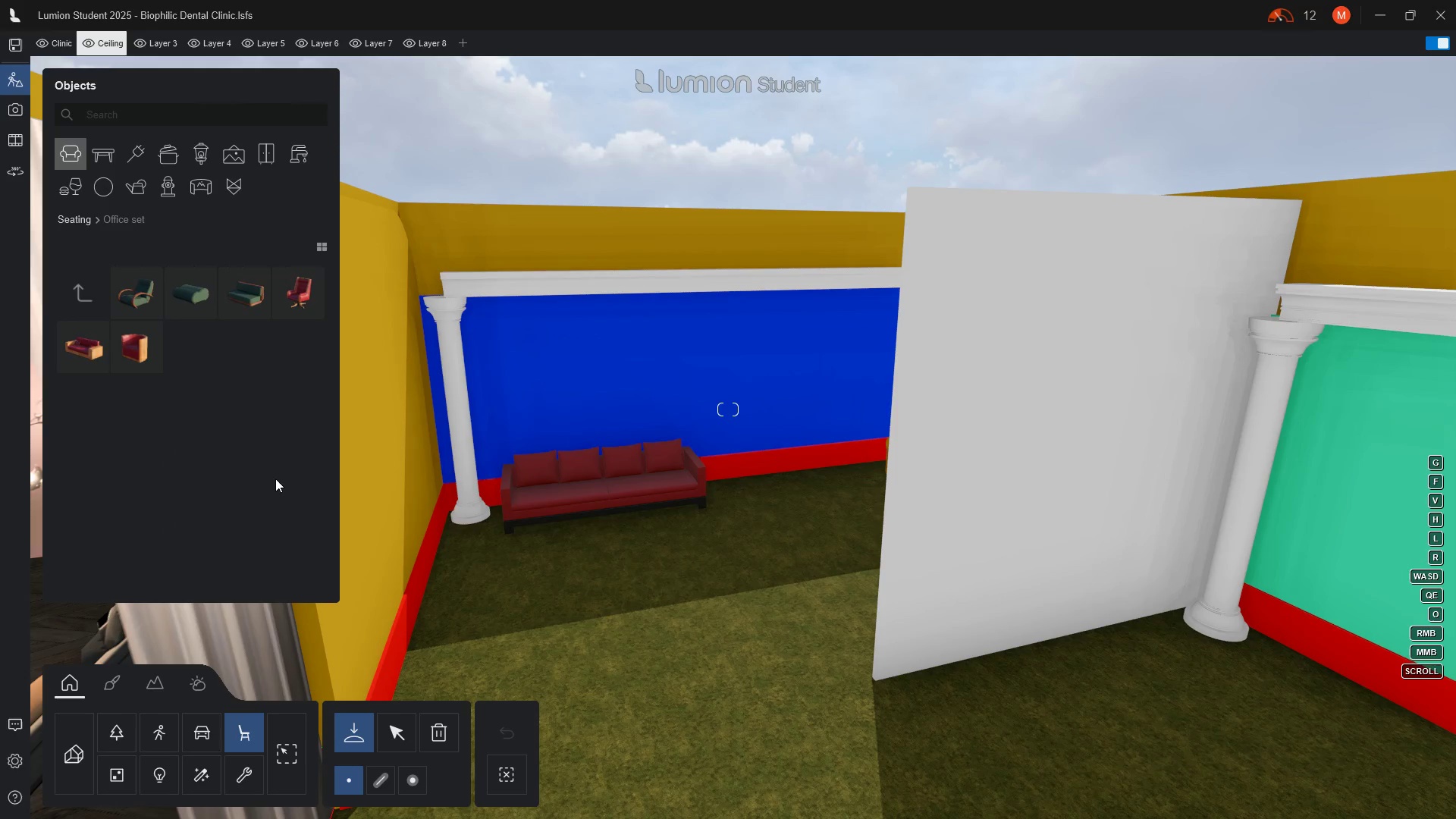 
mouse_move([80, 353])
 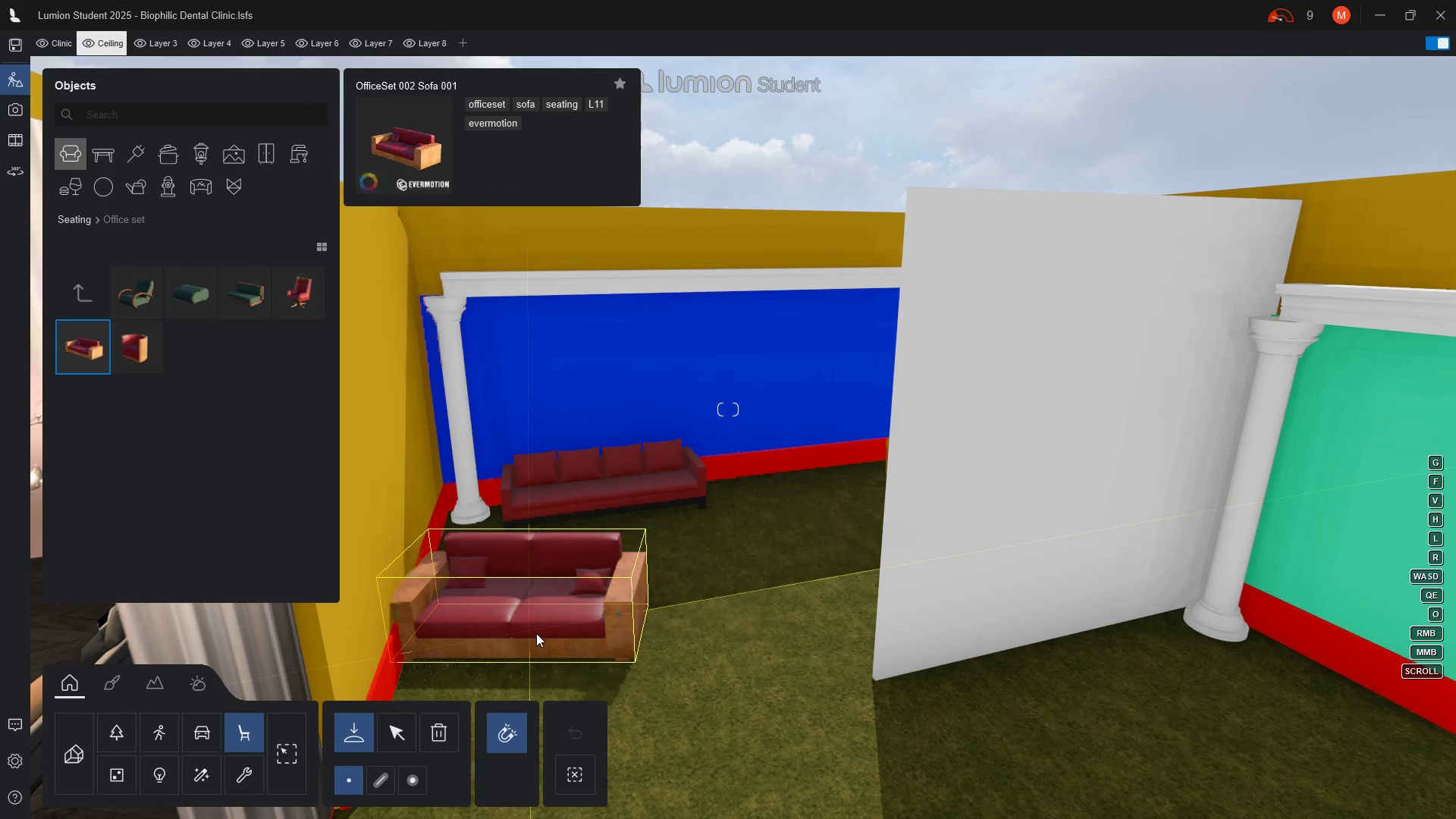 
wait(8.0)
 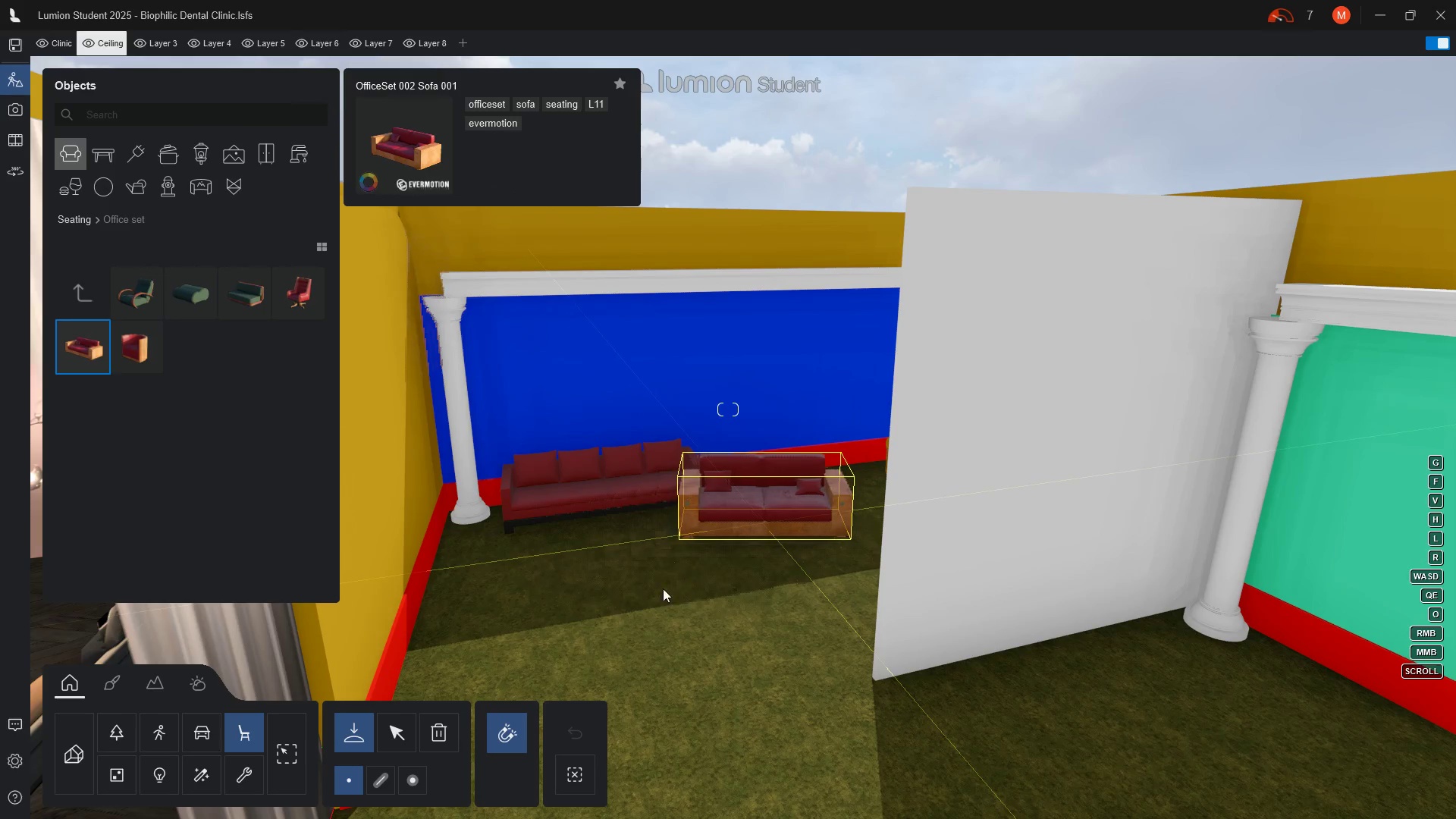 
left_click([551, 625])
 